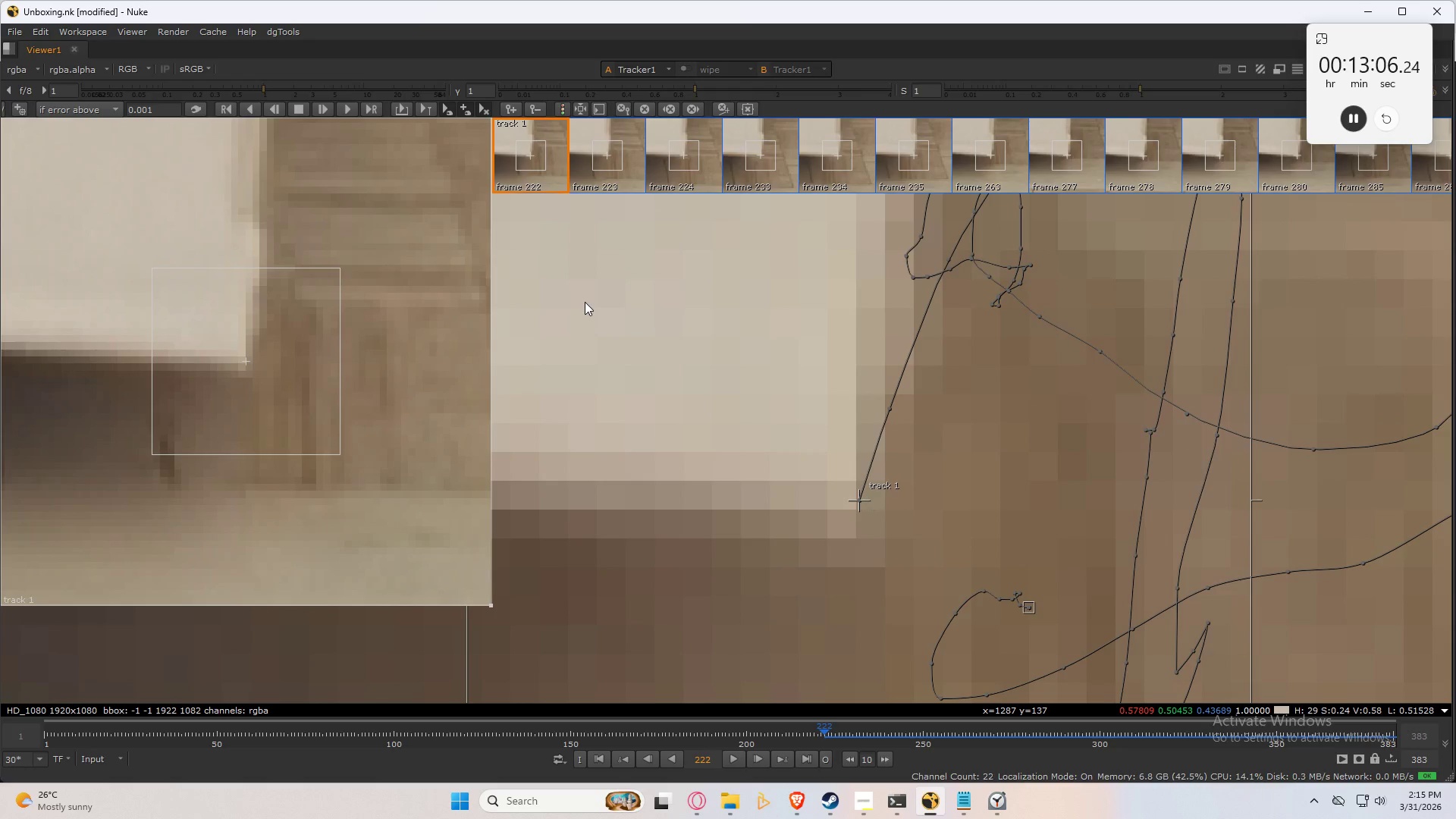 
key(ArrowRight)
 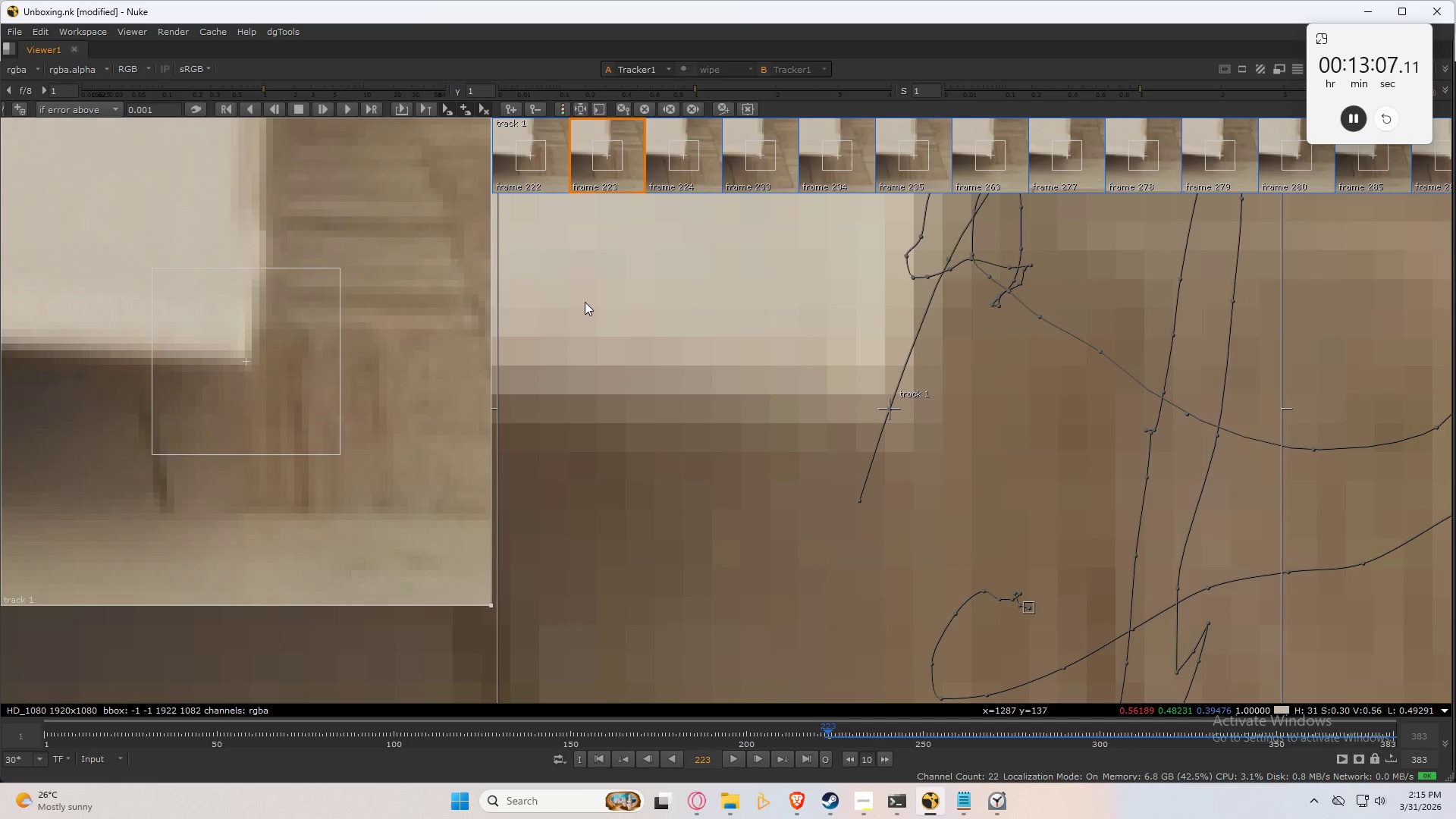 
key(ArrowLeft)
 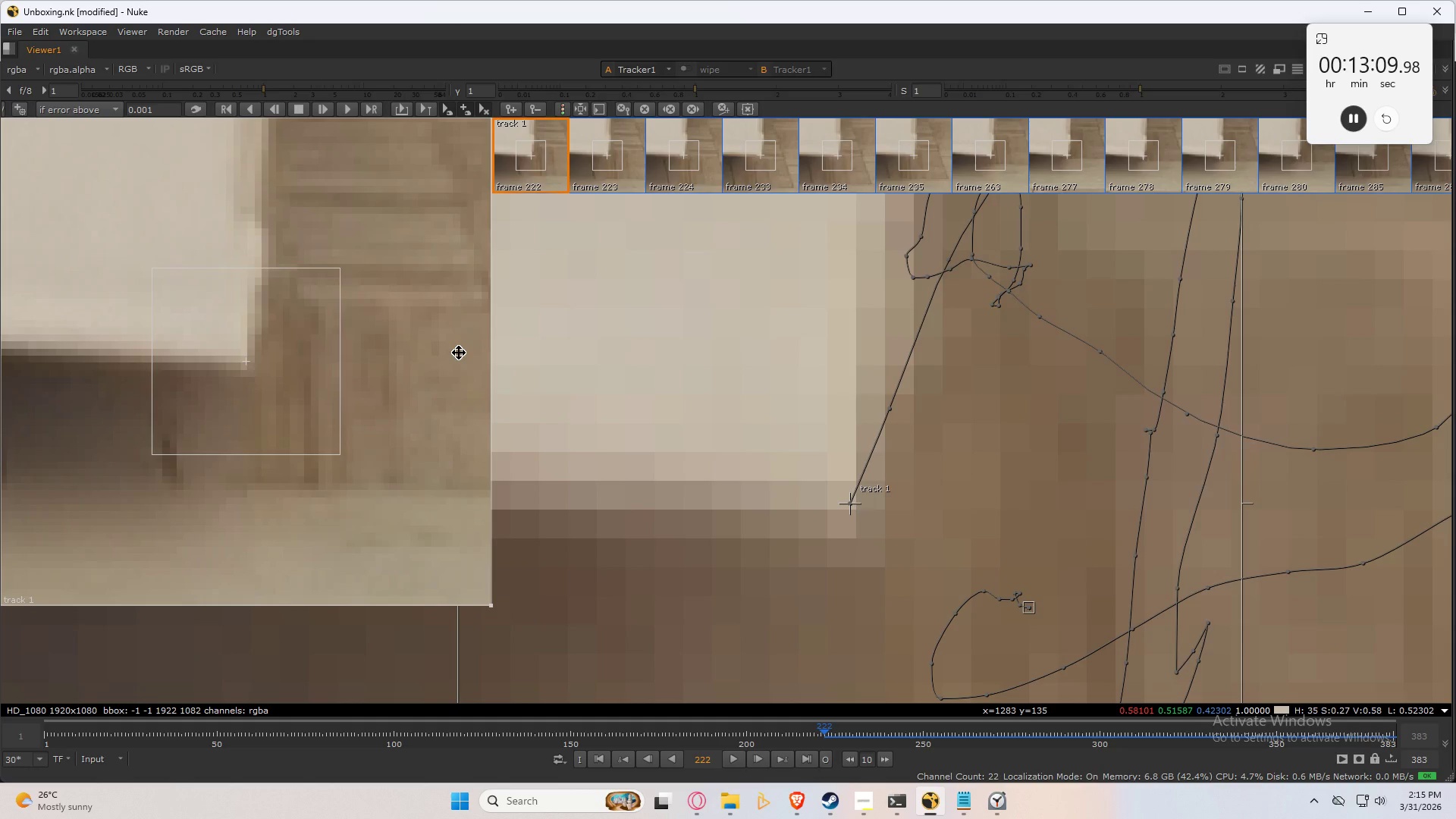 
key(ArrowRight)
 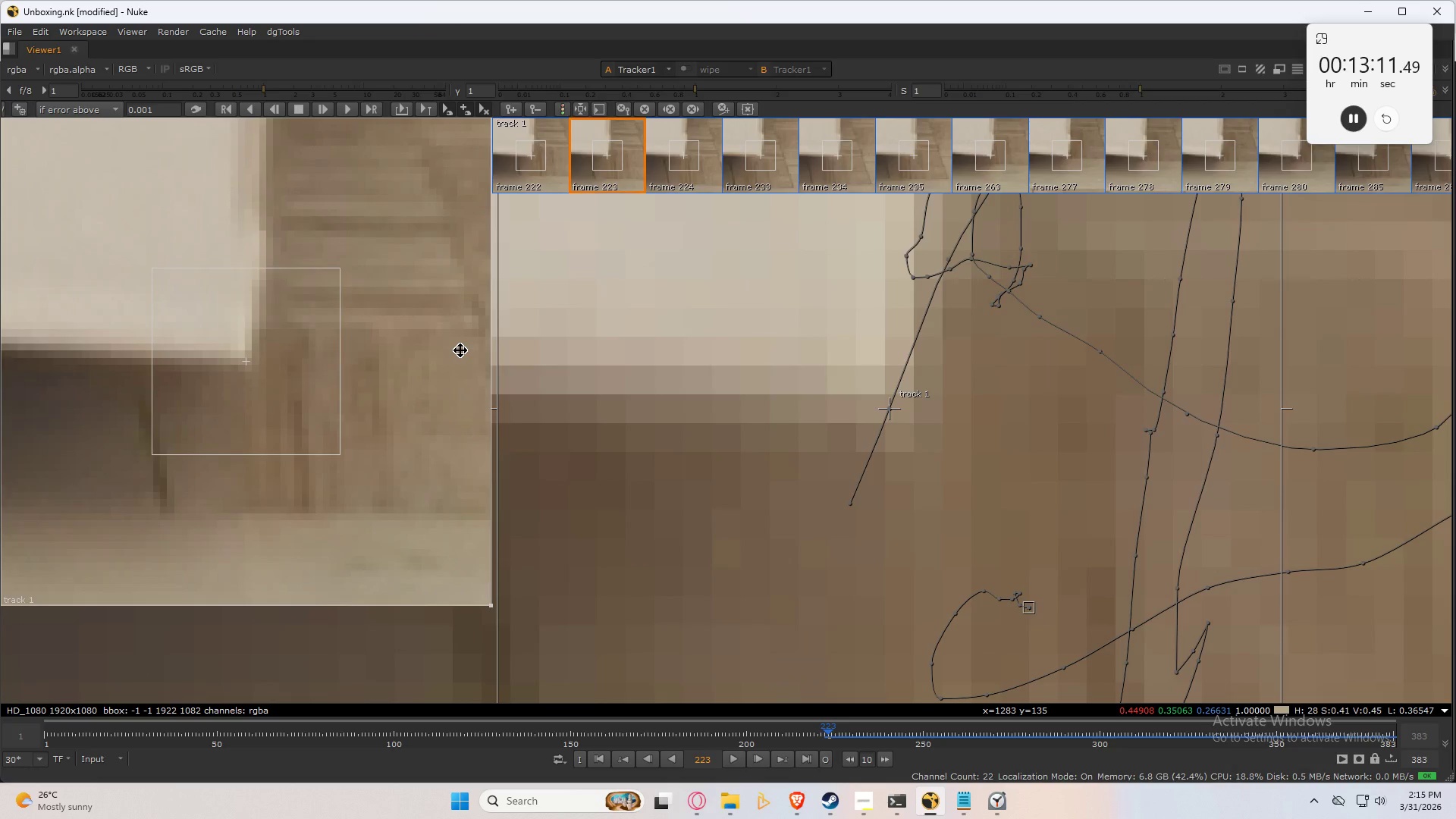 
key(ArrowLeft)
 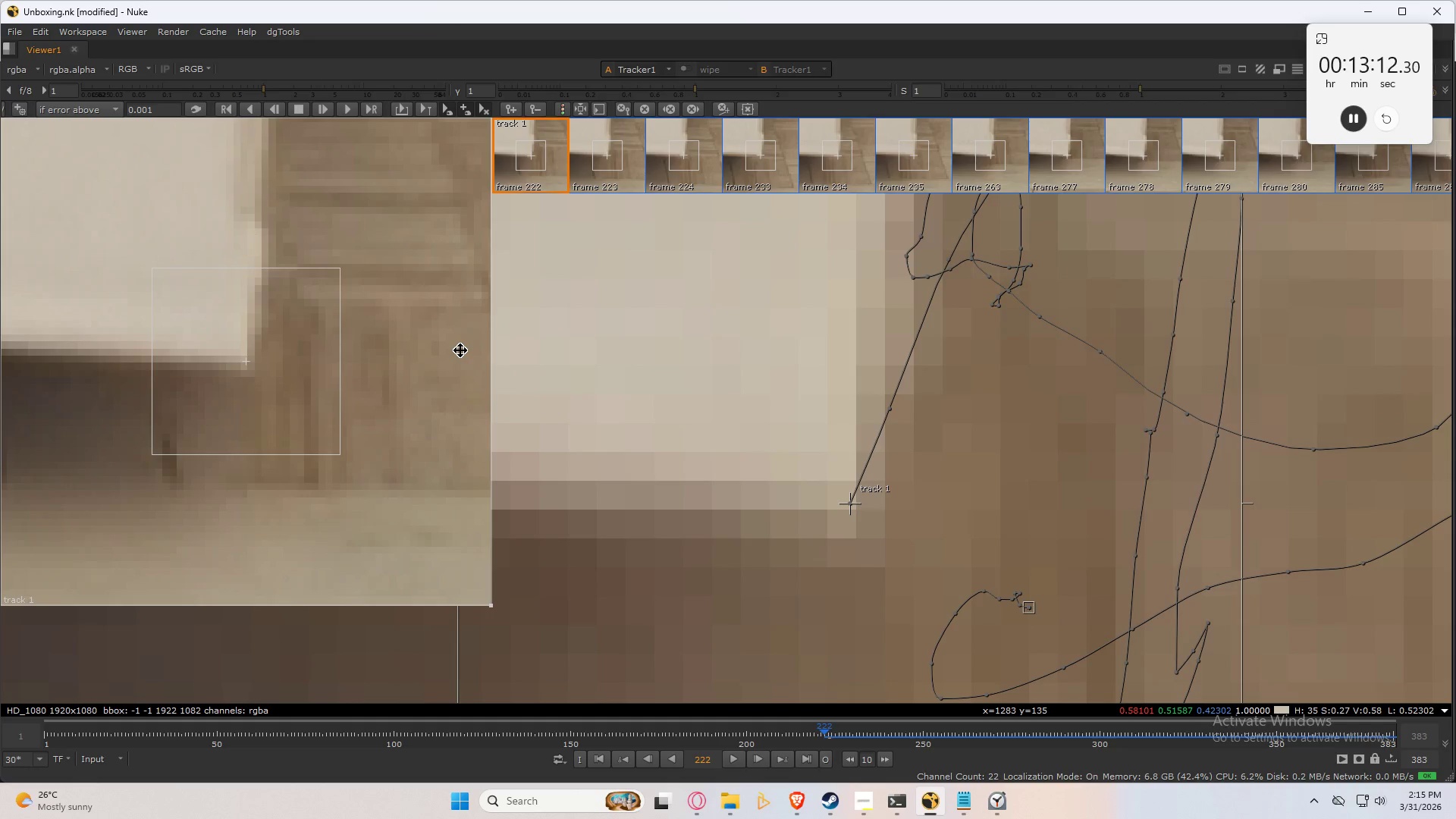 
type(xxx)
 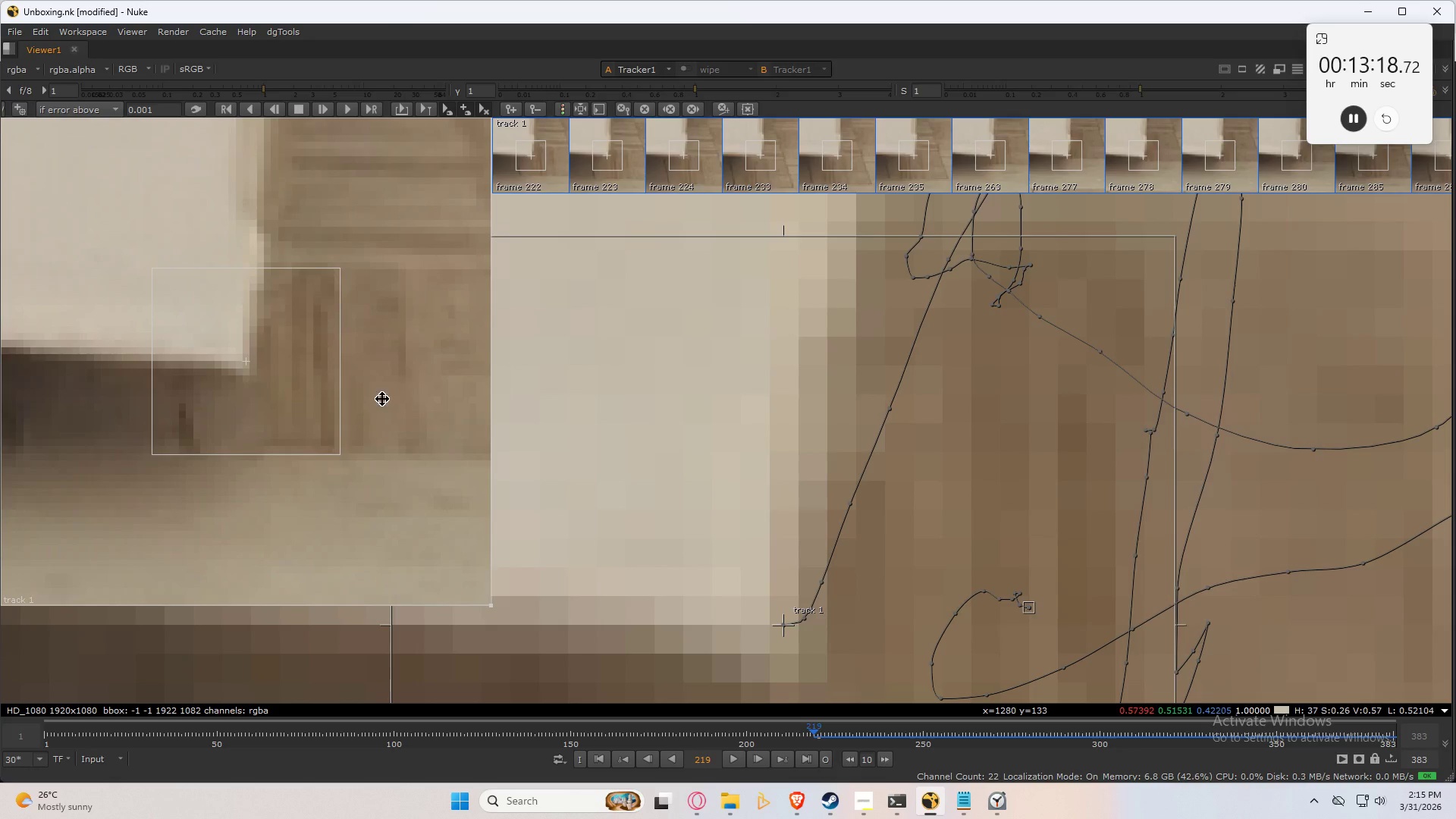 
key(ArrowRight)
 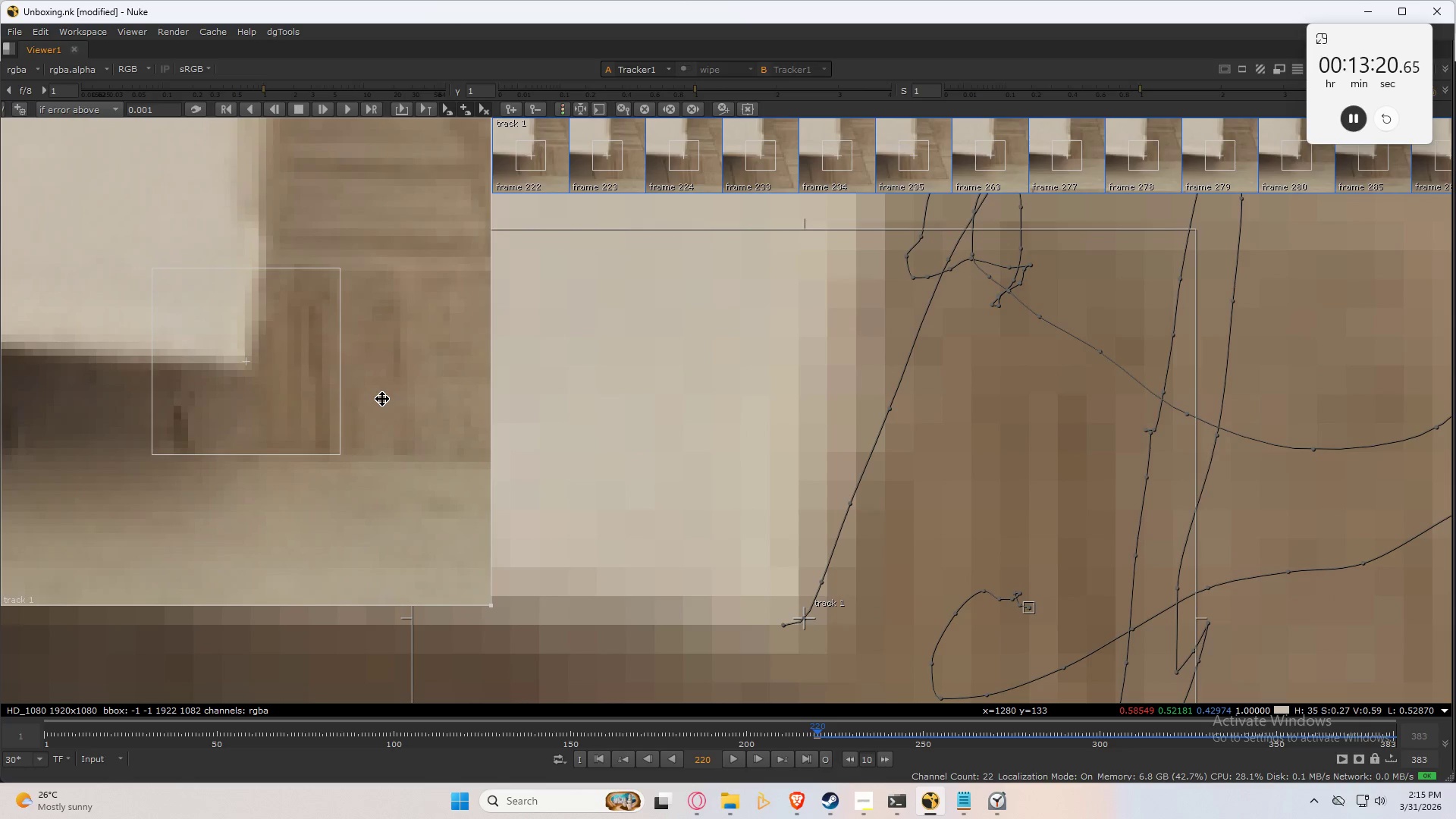 
key(ArrowLeft)
 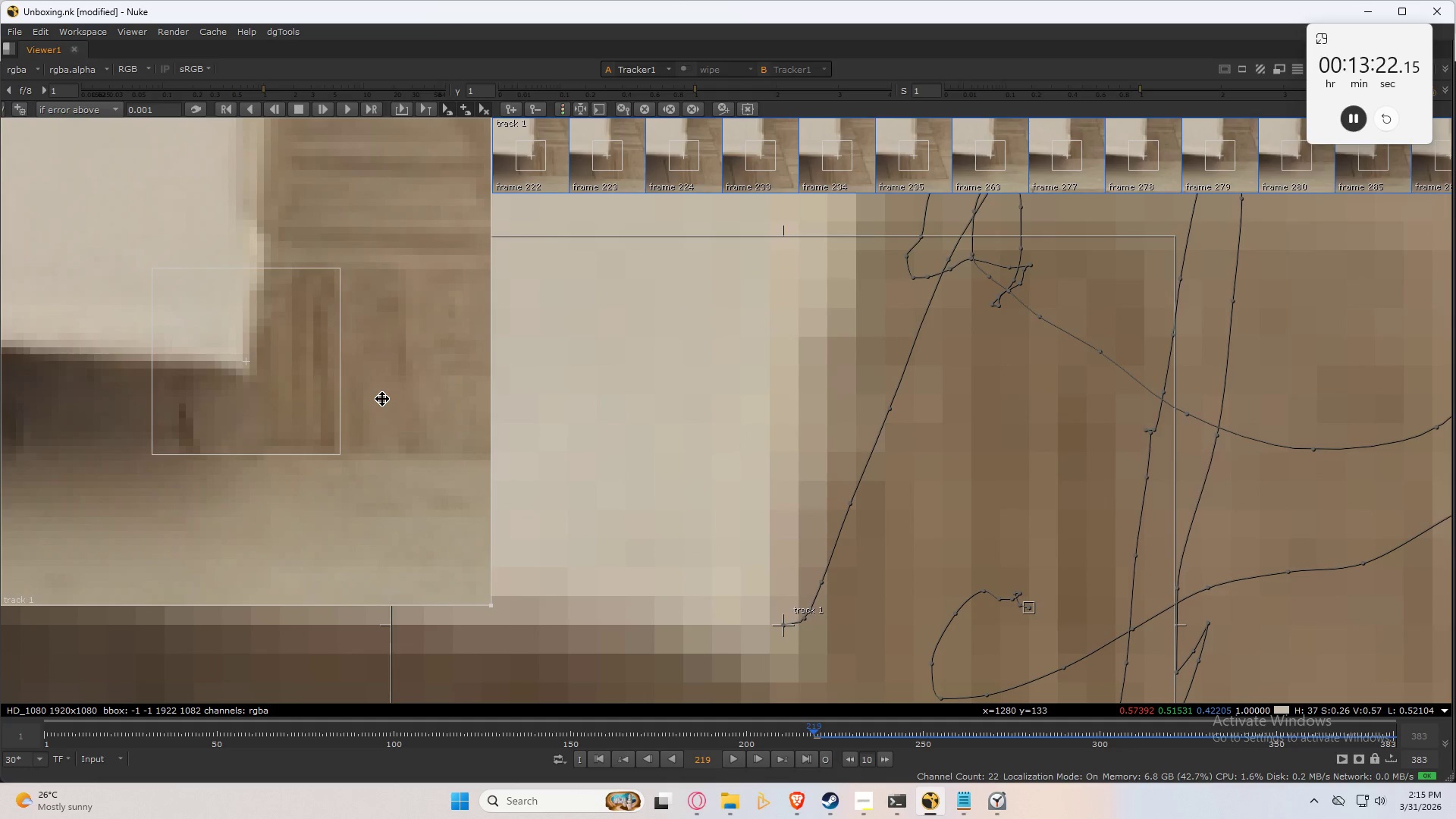 
left_click_drag(start_coordinate=[382, 399], to_coordinate=[386, 394])
 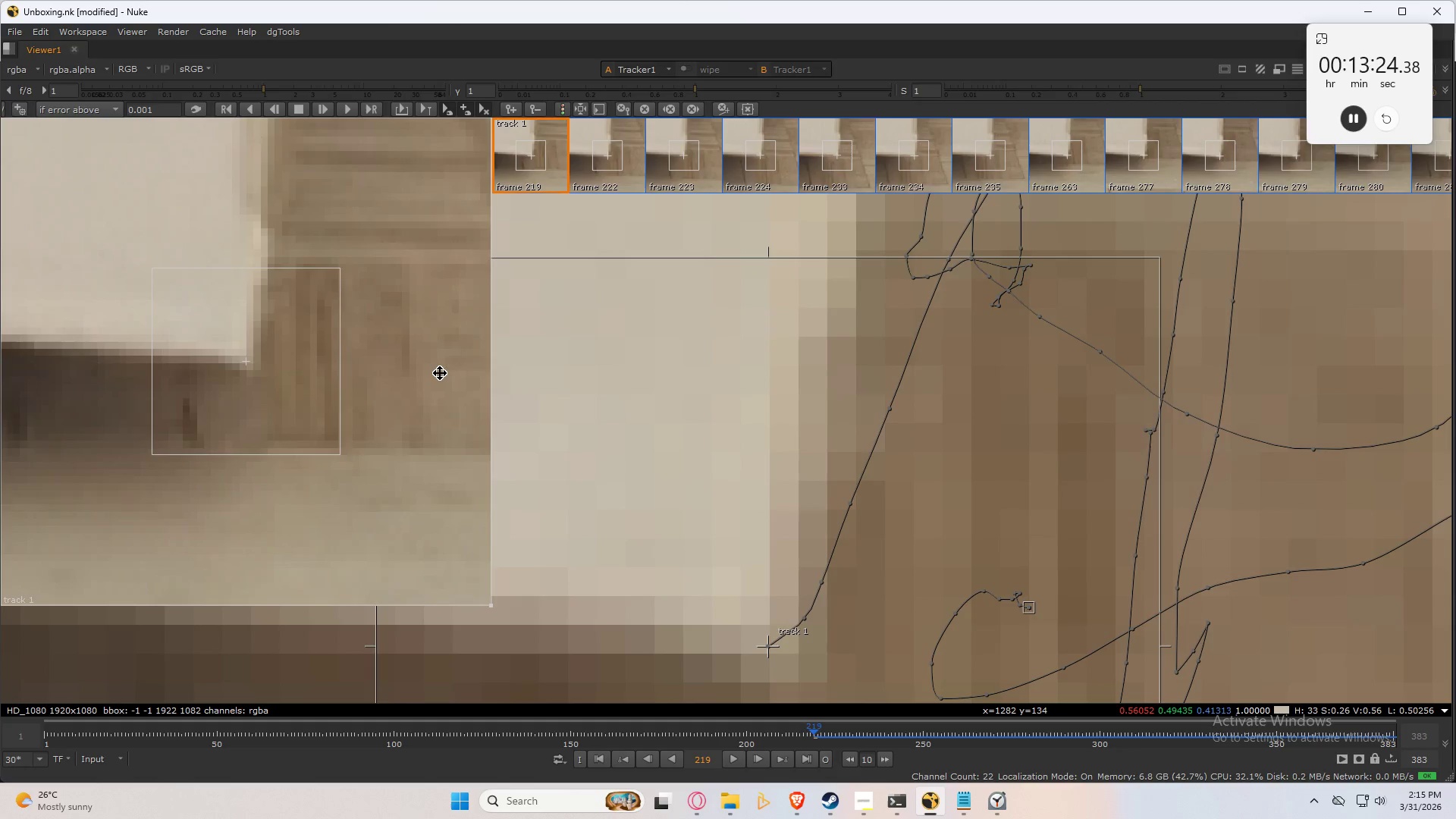 
key(ArrowRight)
 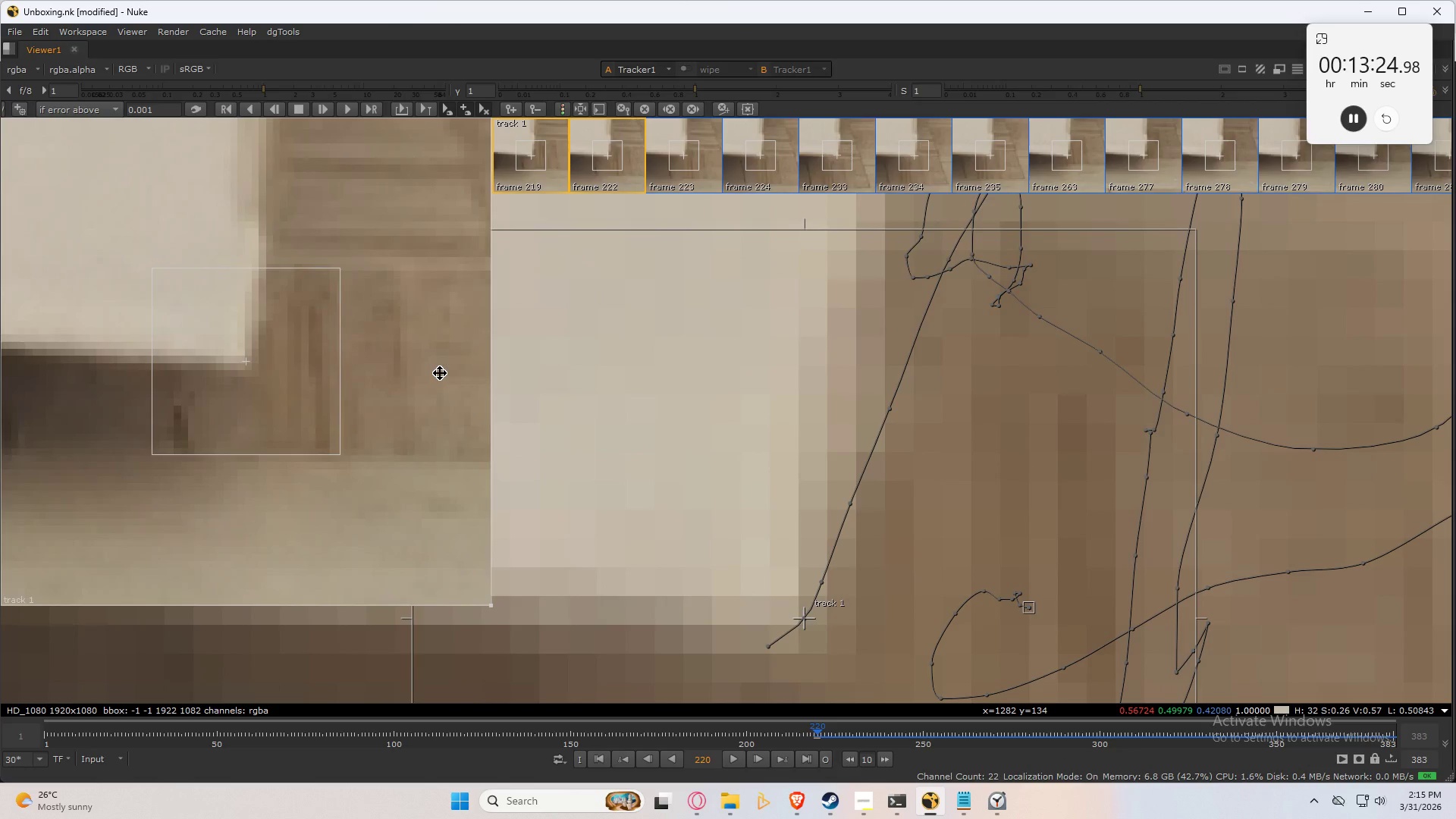 
key(ArrowLeft)
 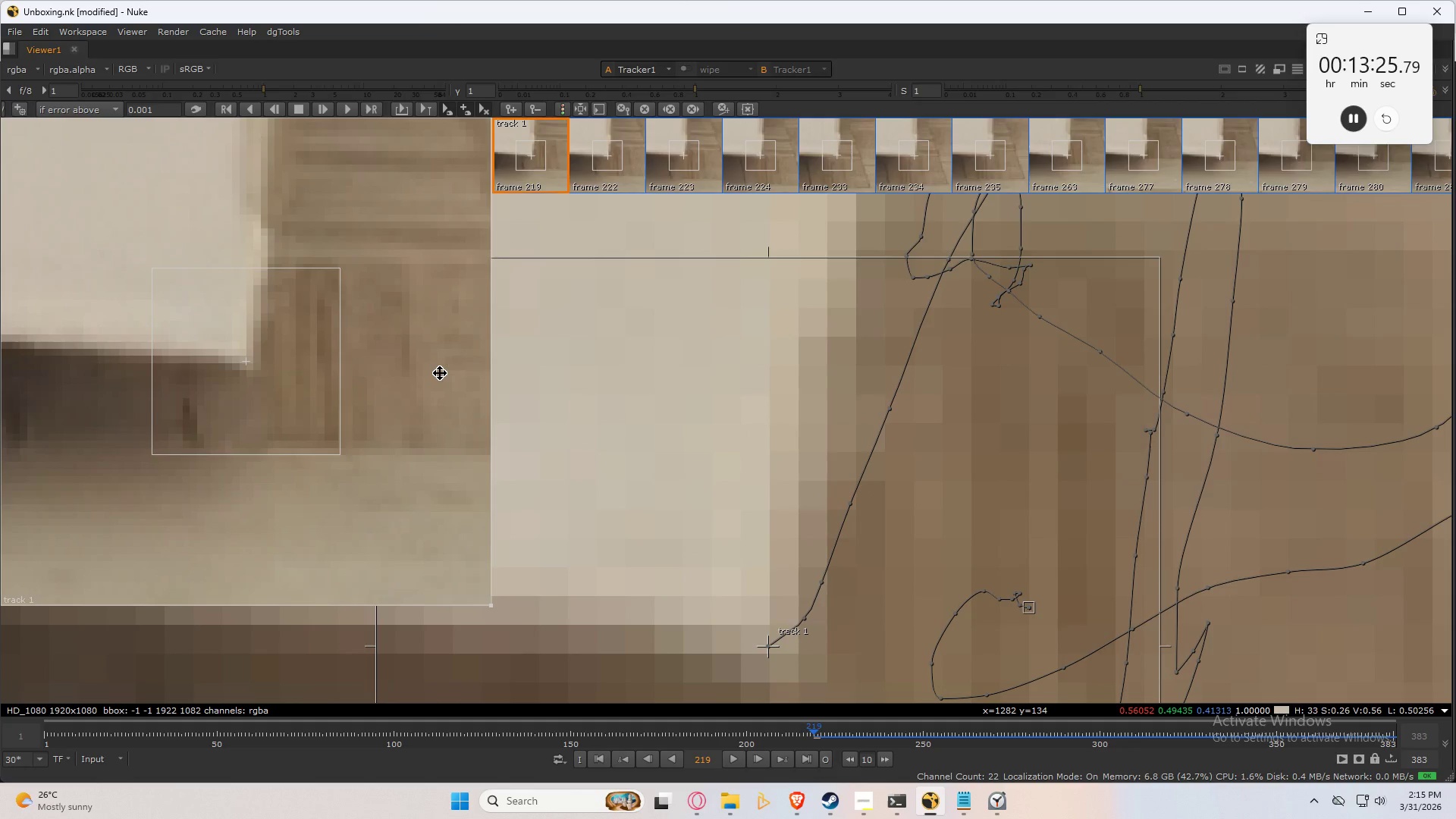 
type(xxxxxxxxxxxxxxxx)
 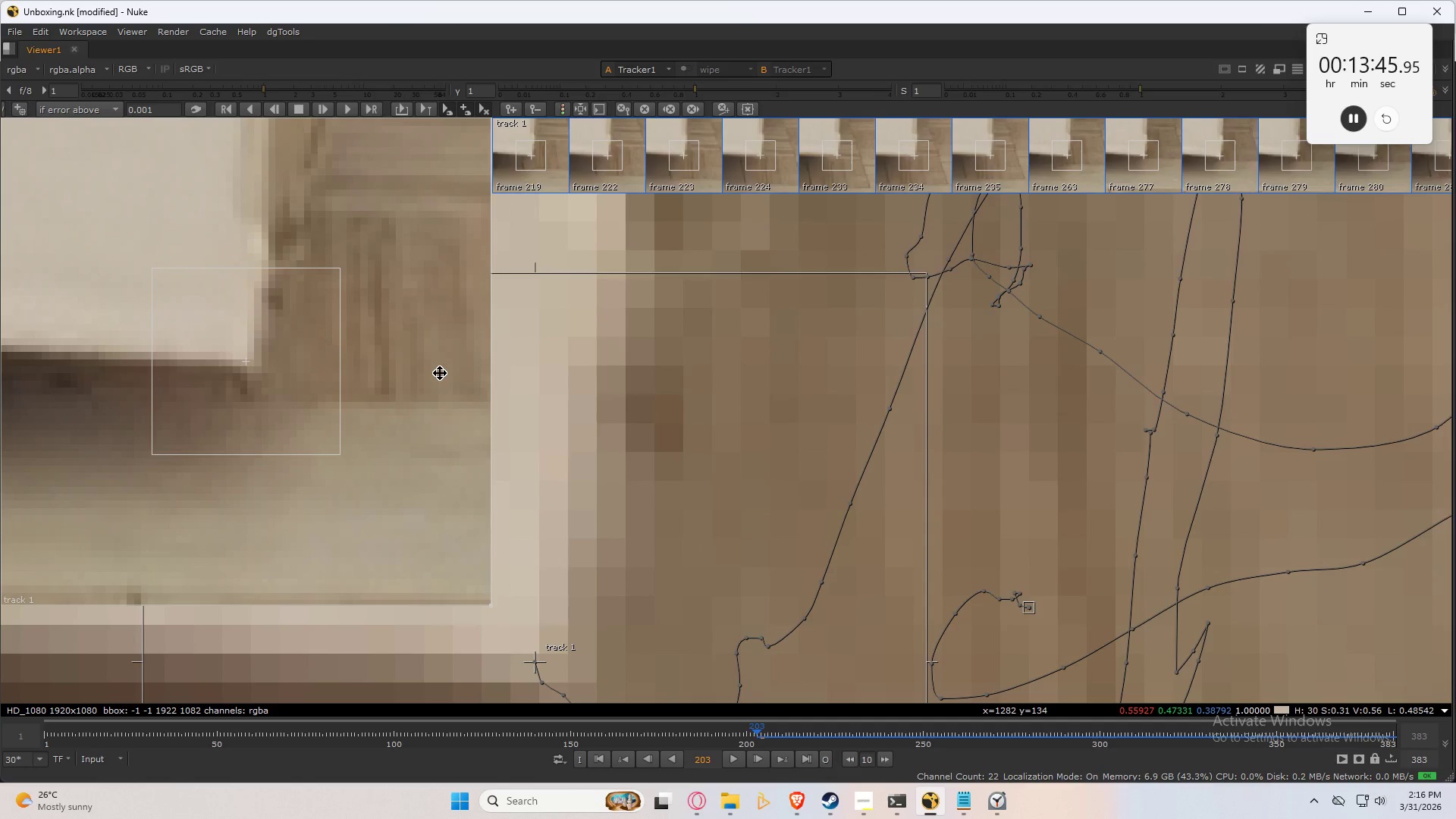 
key(X)
 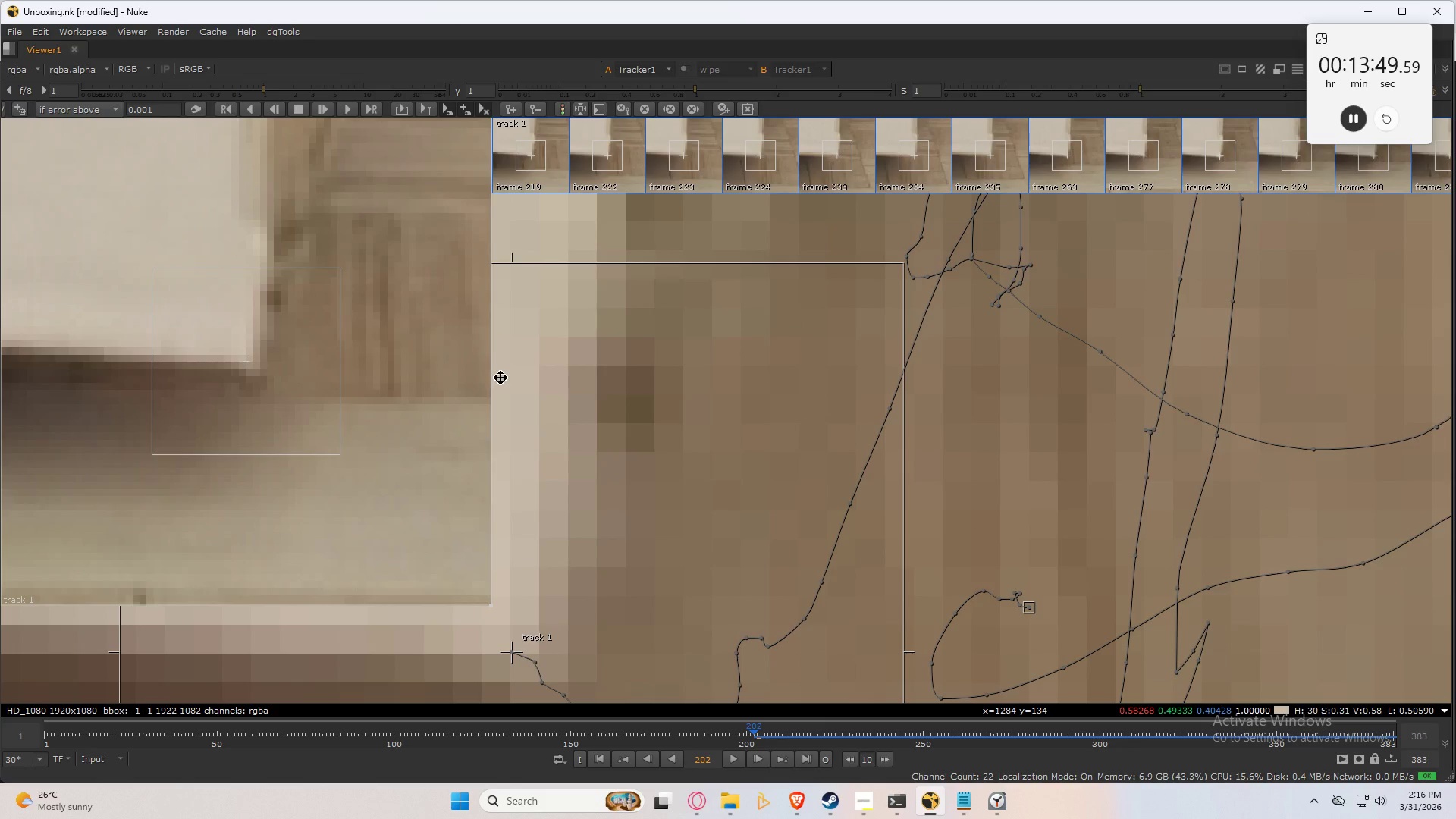 
scroll: coordinate [1128, 454], scroll_direction: down, amount: 2.0
 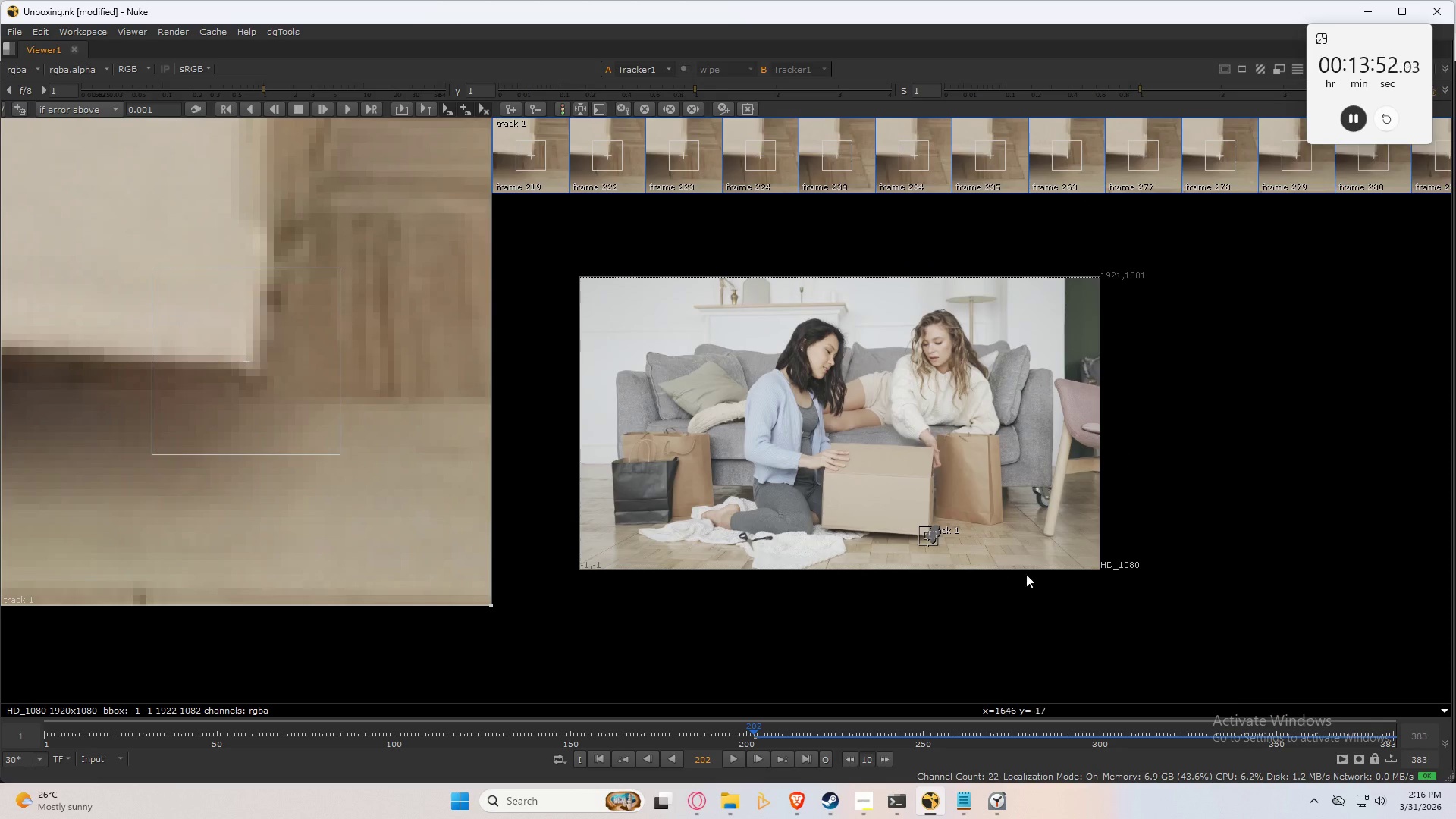 
scroll: coordinate [909, 367], scroll_direction: up, amount: 23.0
 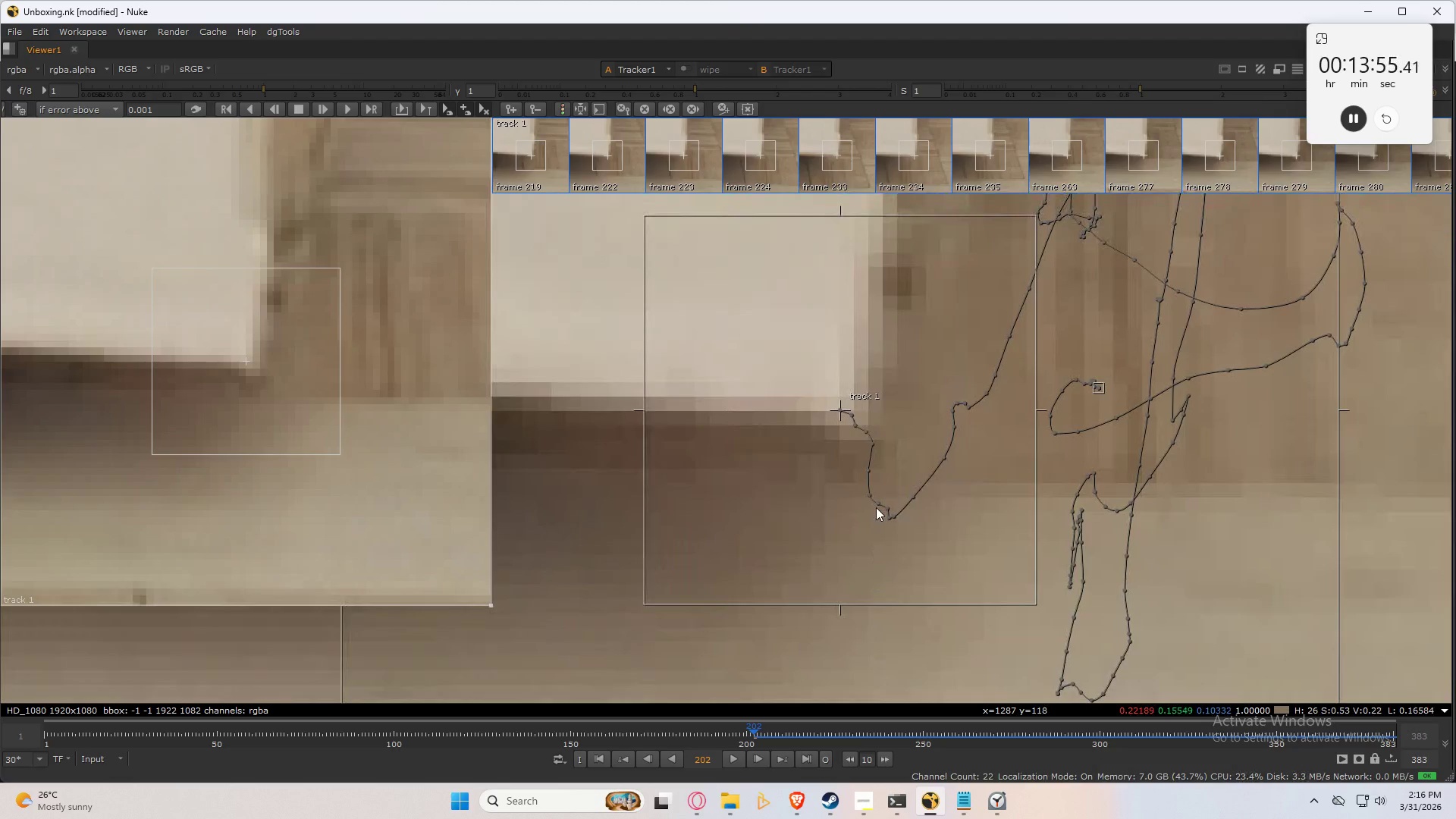 
type(xxx)
 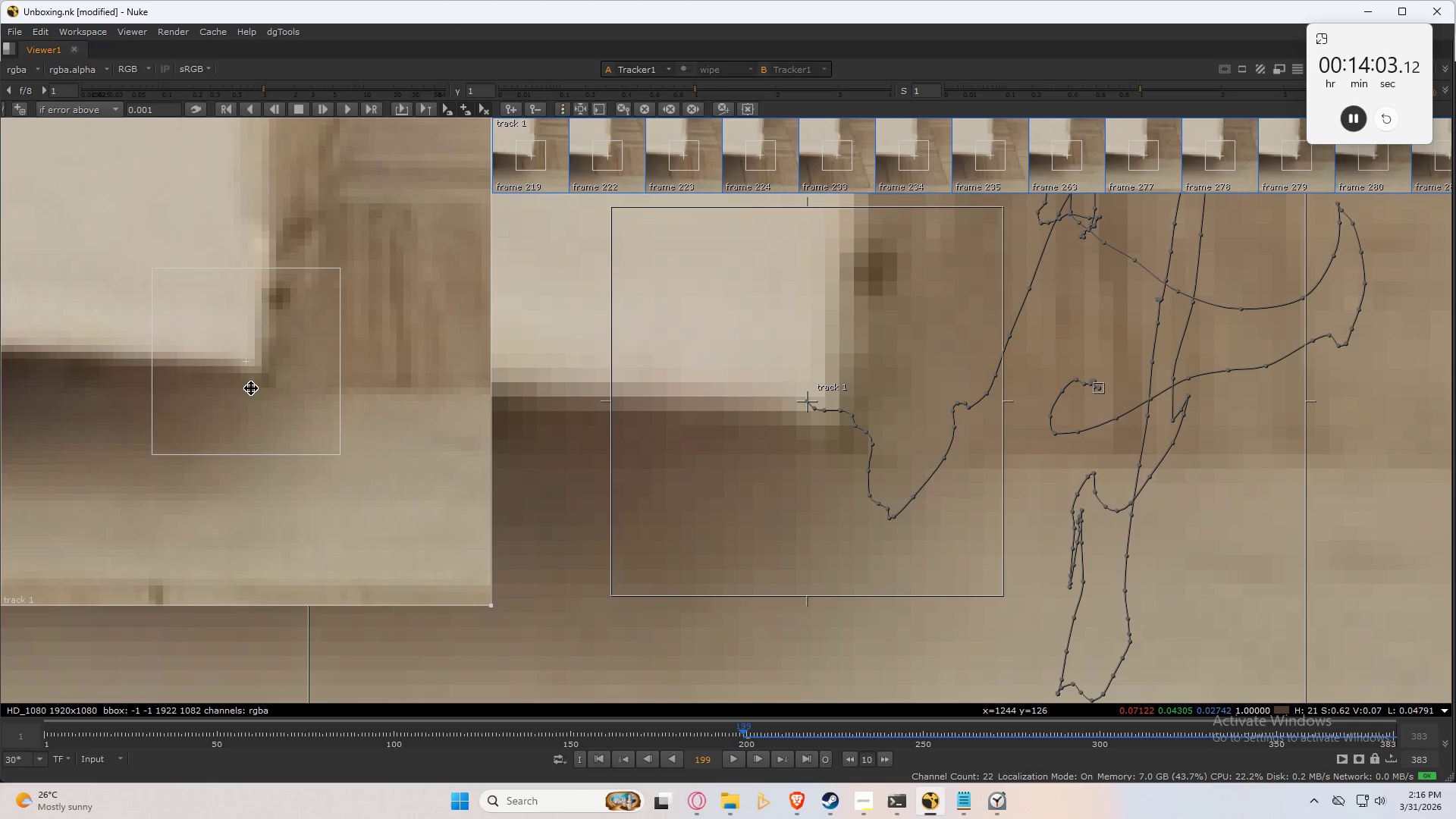 
wait(6.49)
 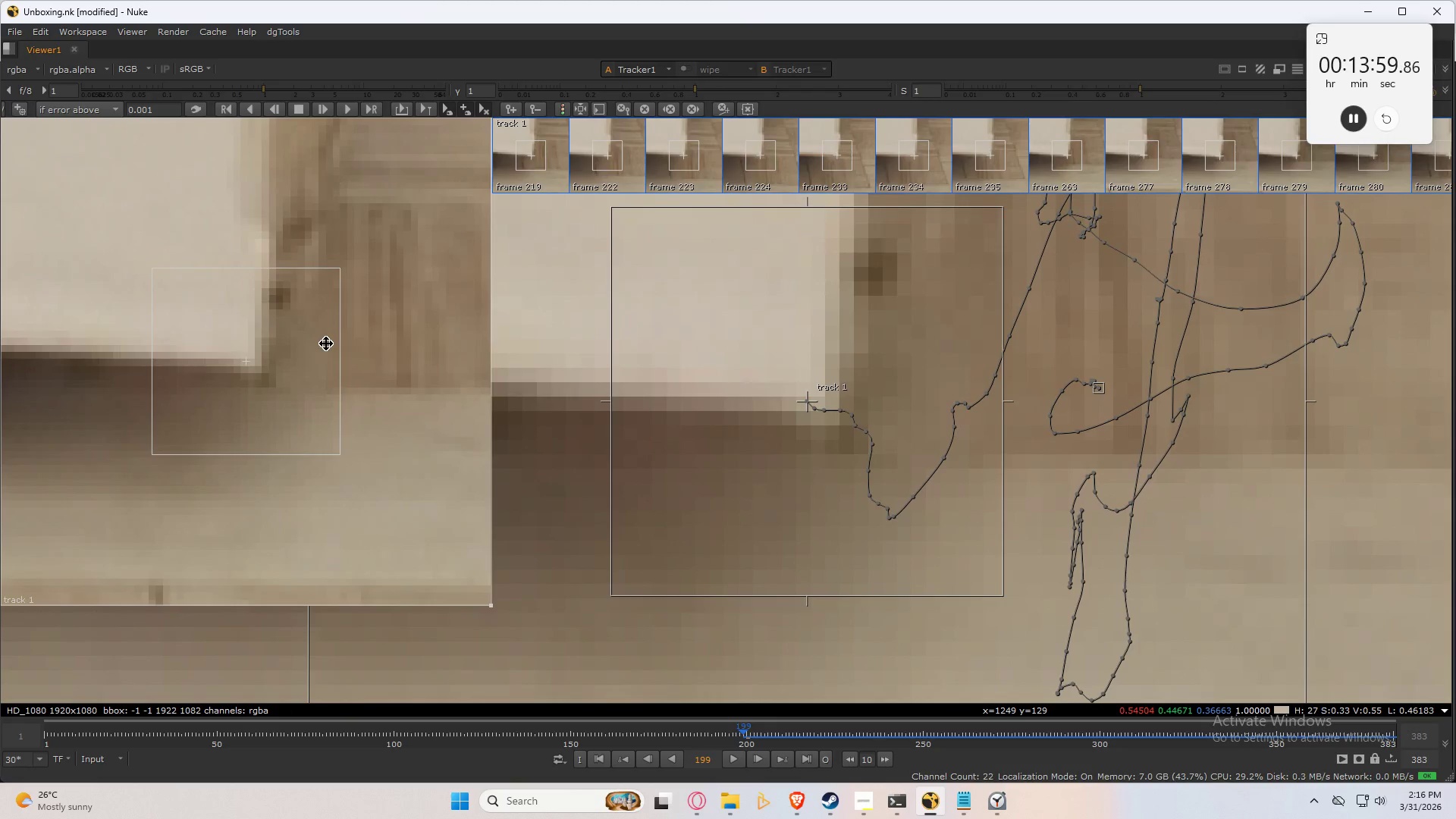 
hold_key(key=ControlLeft, duration=1.53)
left_click_drag(start_coordinate=[809, 400], to_coordinate=[831, 413])
 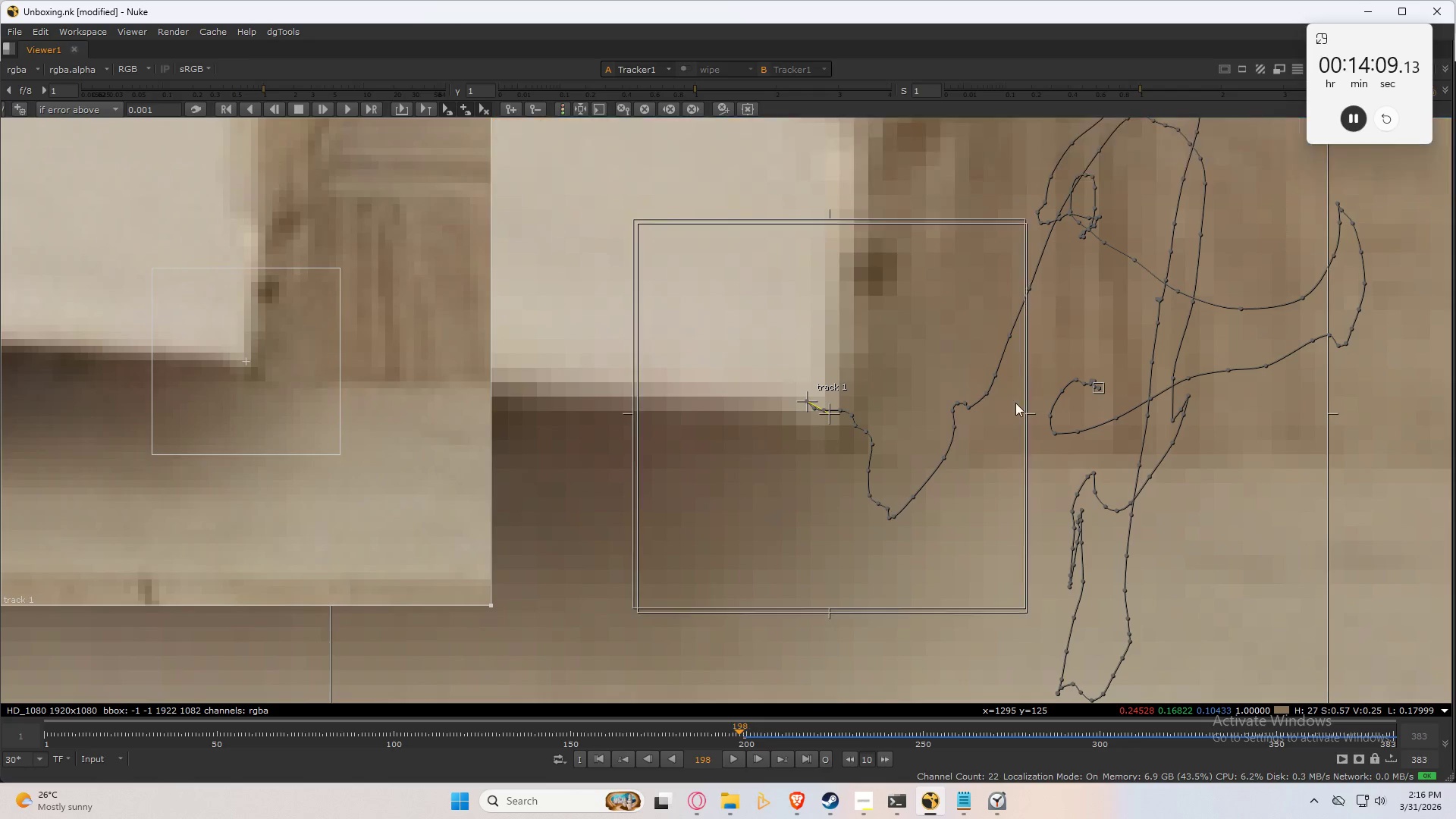 
hold_key(key=ControlLeft, duration=1.5)
 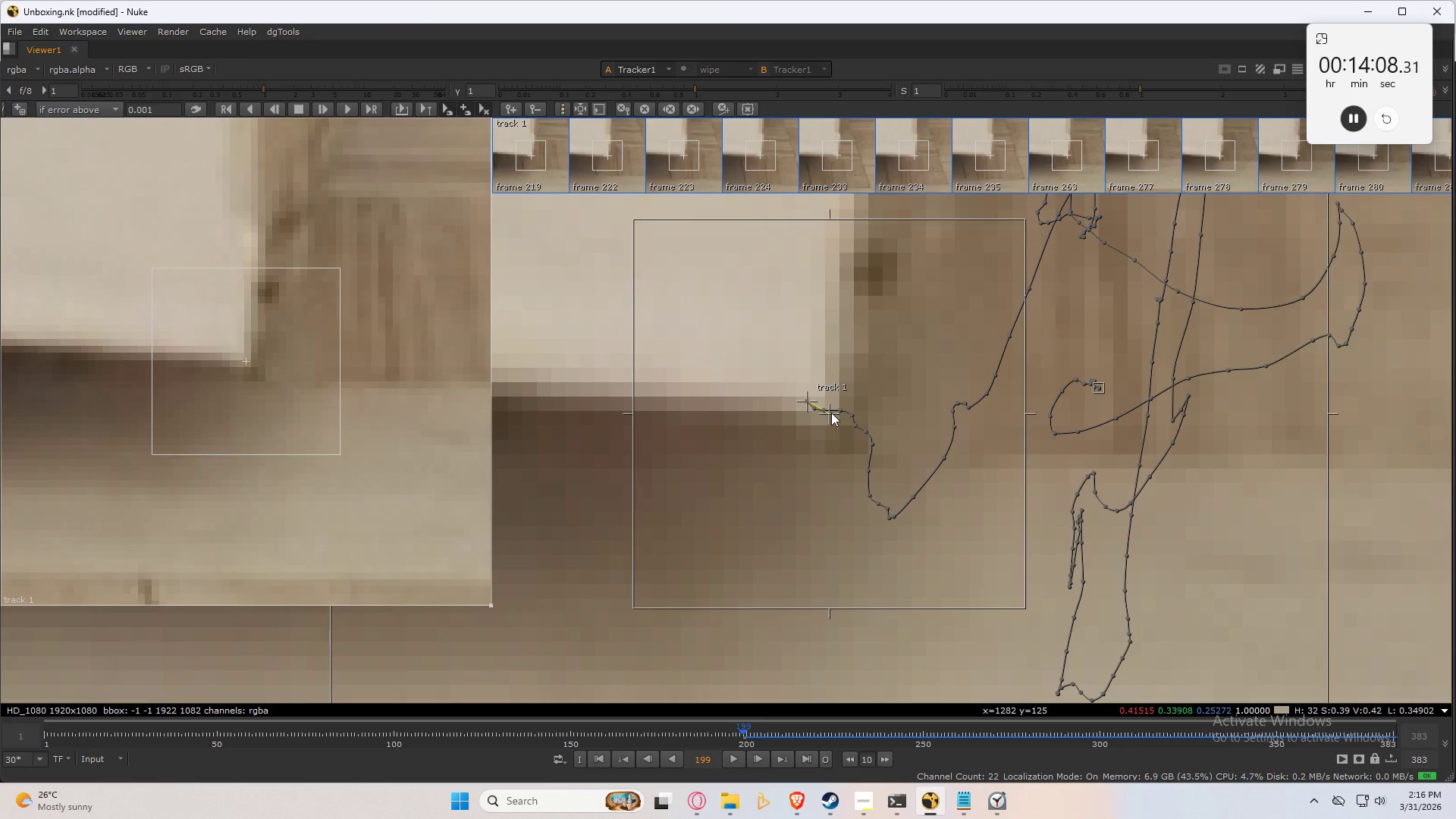 
hold_key(key=ControlLeft, duration=0.91)
 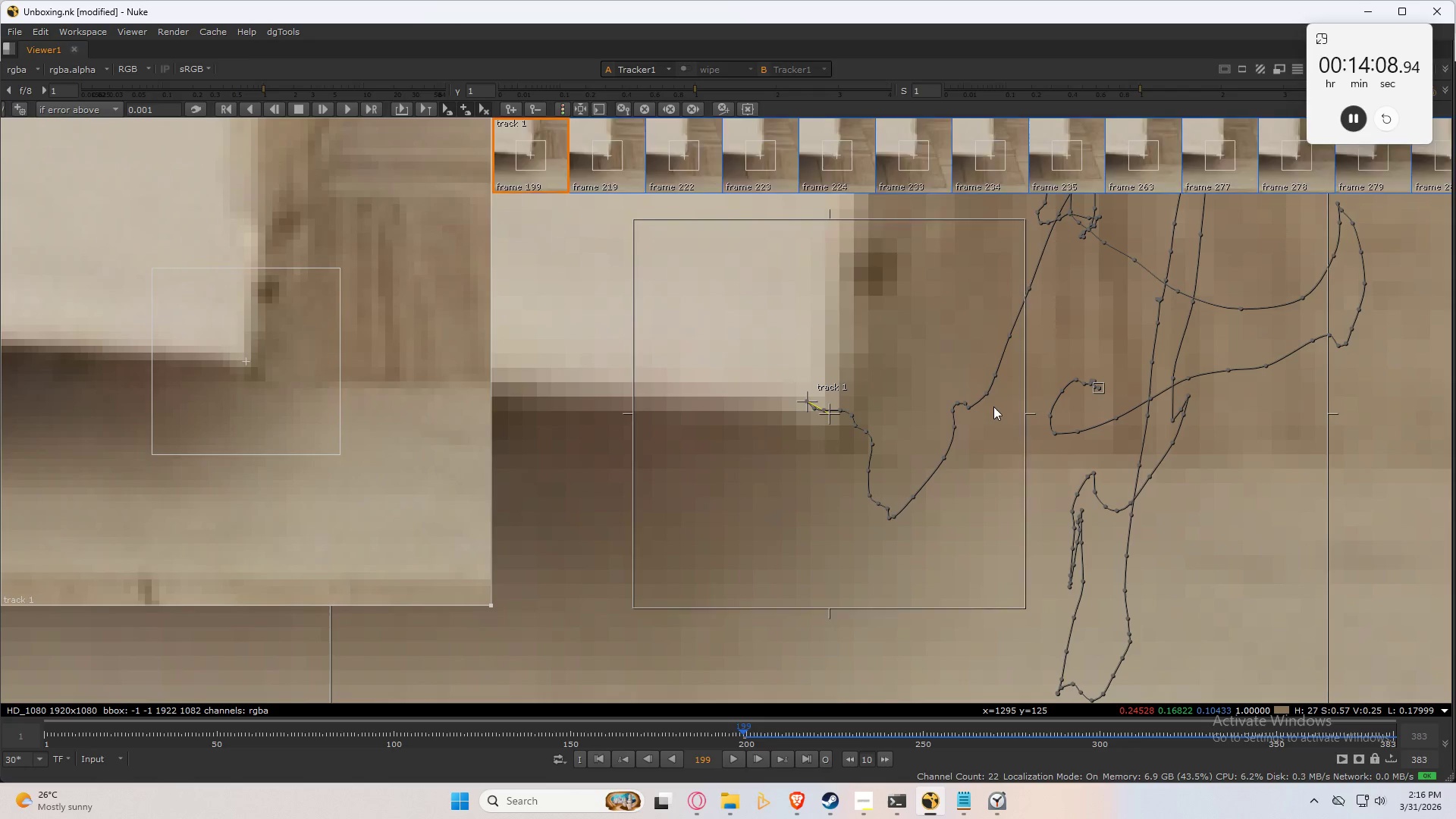 
type(xxxxxxxxxxxxxx)
 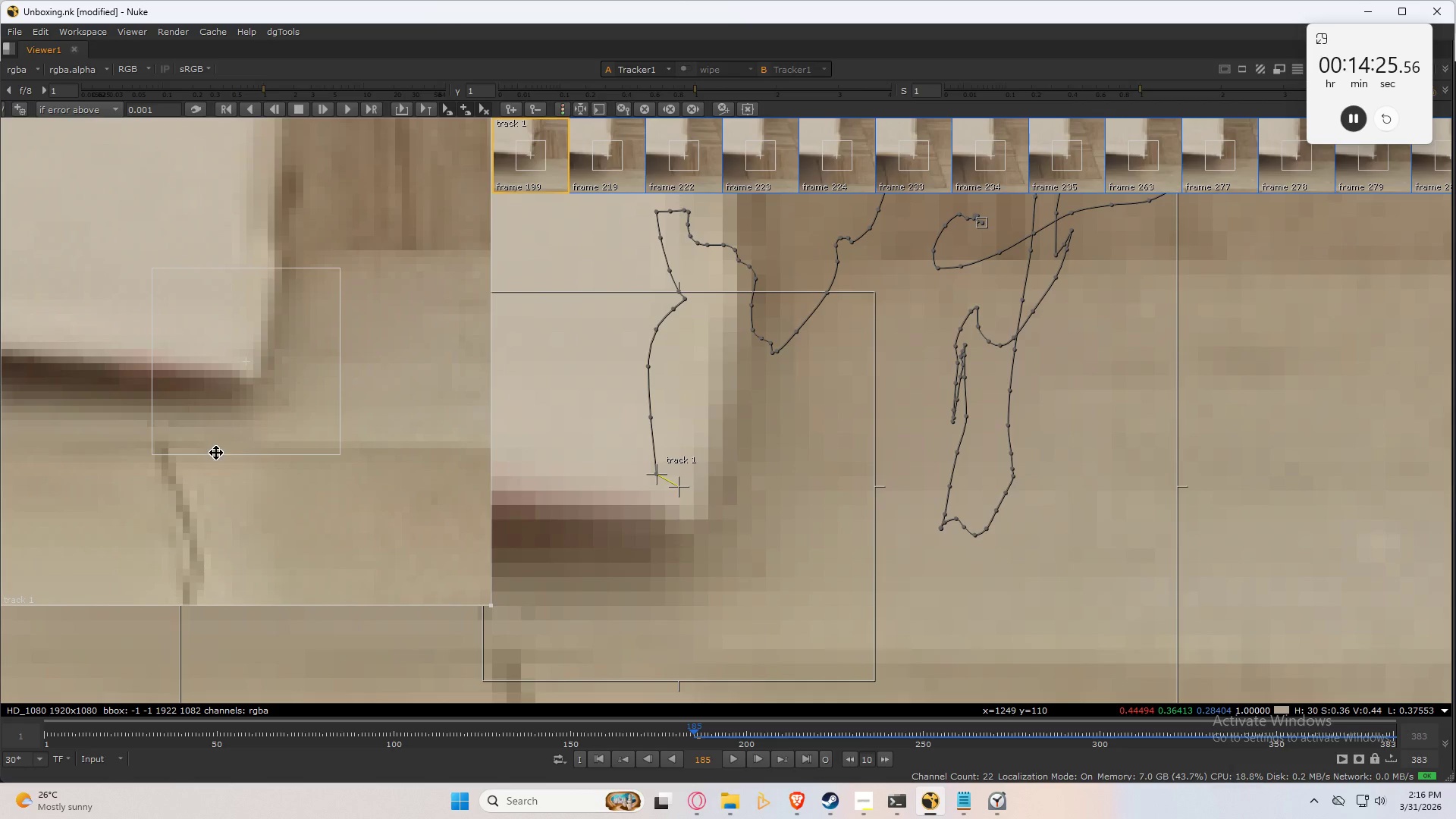 
wait(6.38)
 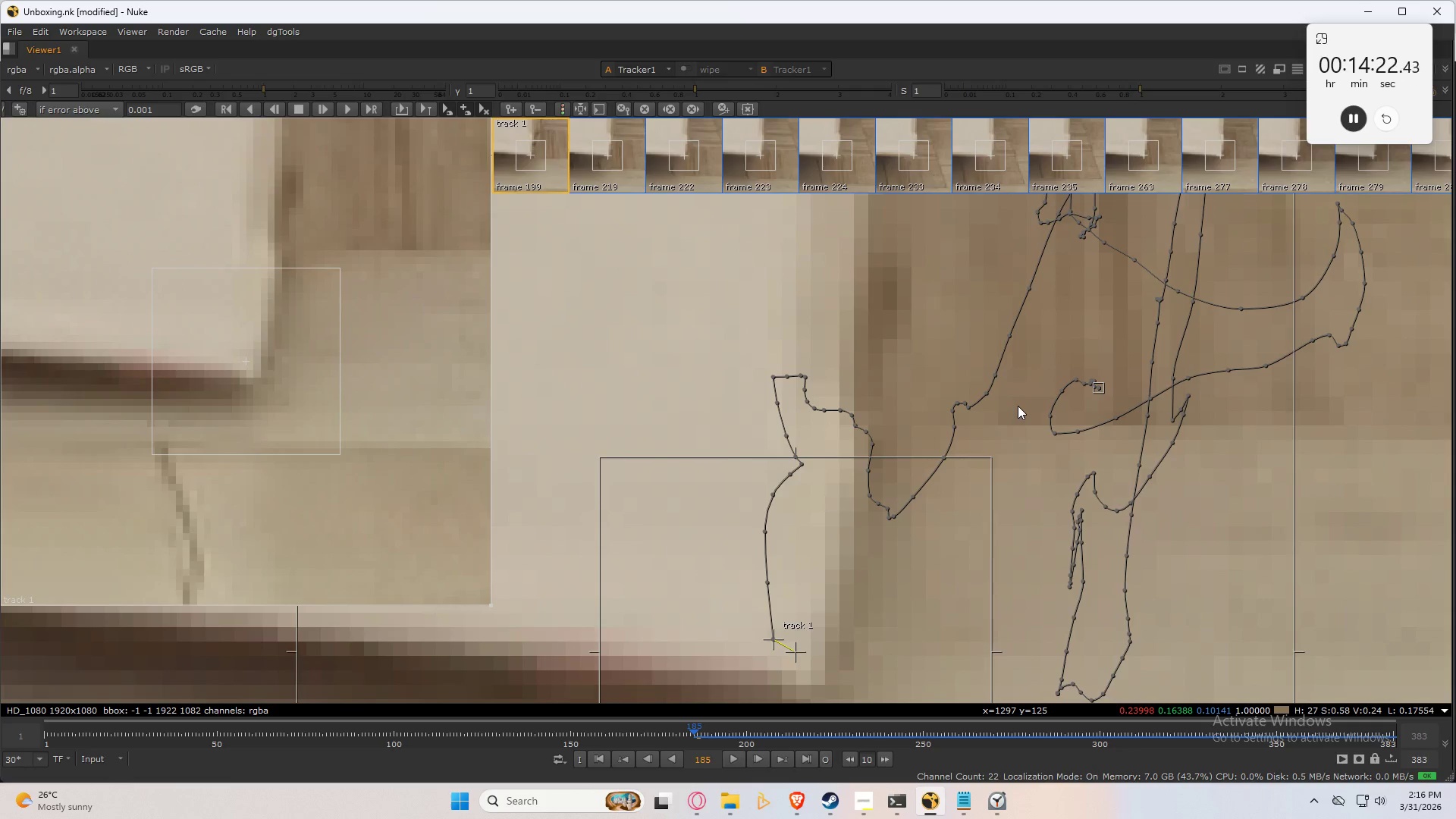 
left_click_drag(start_coordinate=[494, 428], to_coordinate=[485, 419])
 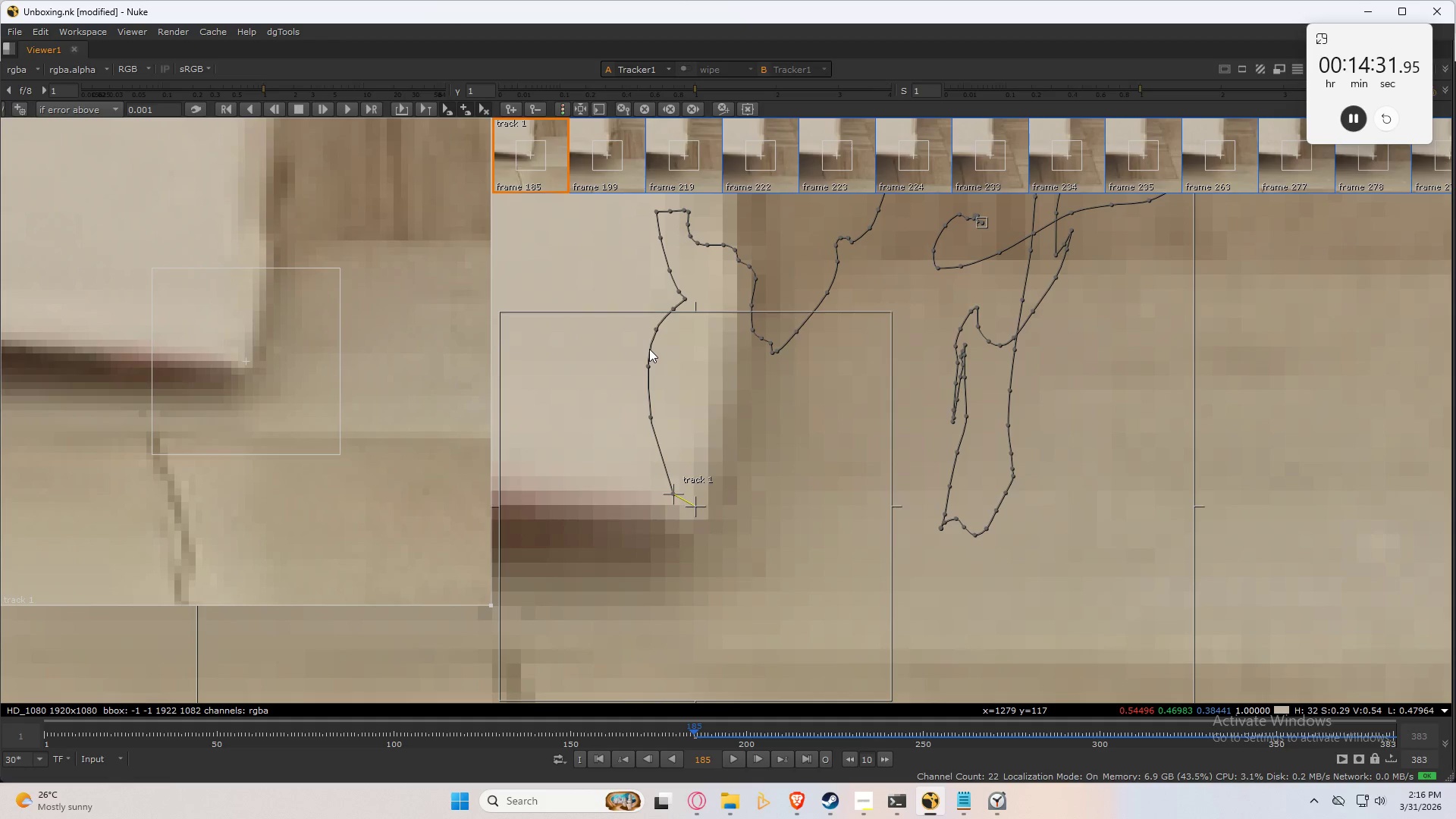 
key(ArrowRight)
 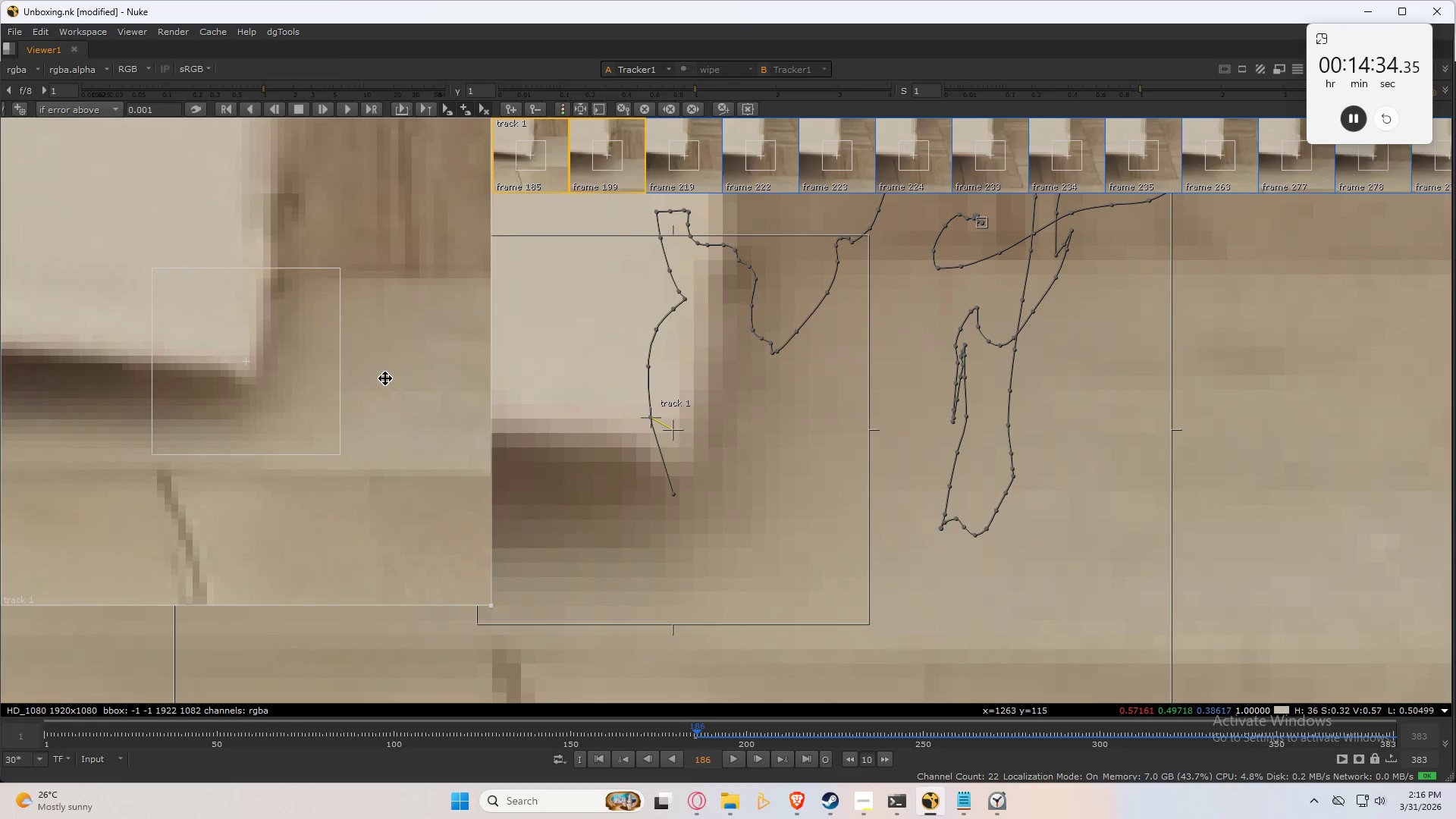 
left_click_drag(start_coordinate=[397, 401], to_coordinate=[396, 389])
 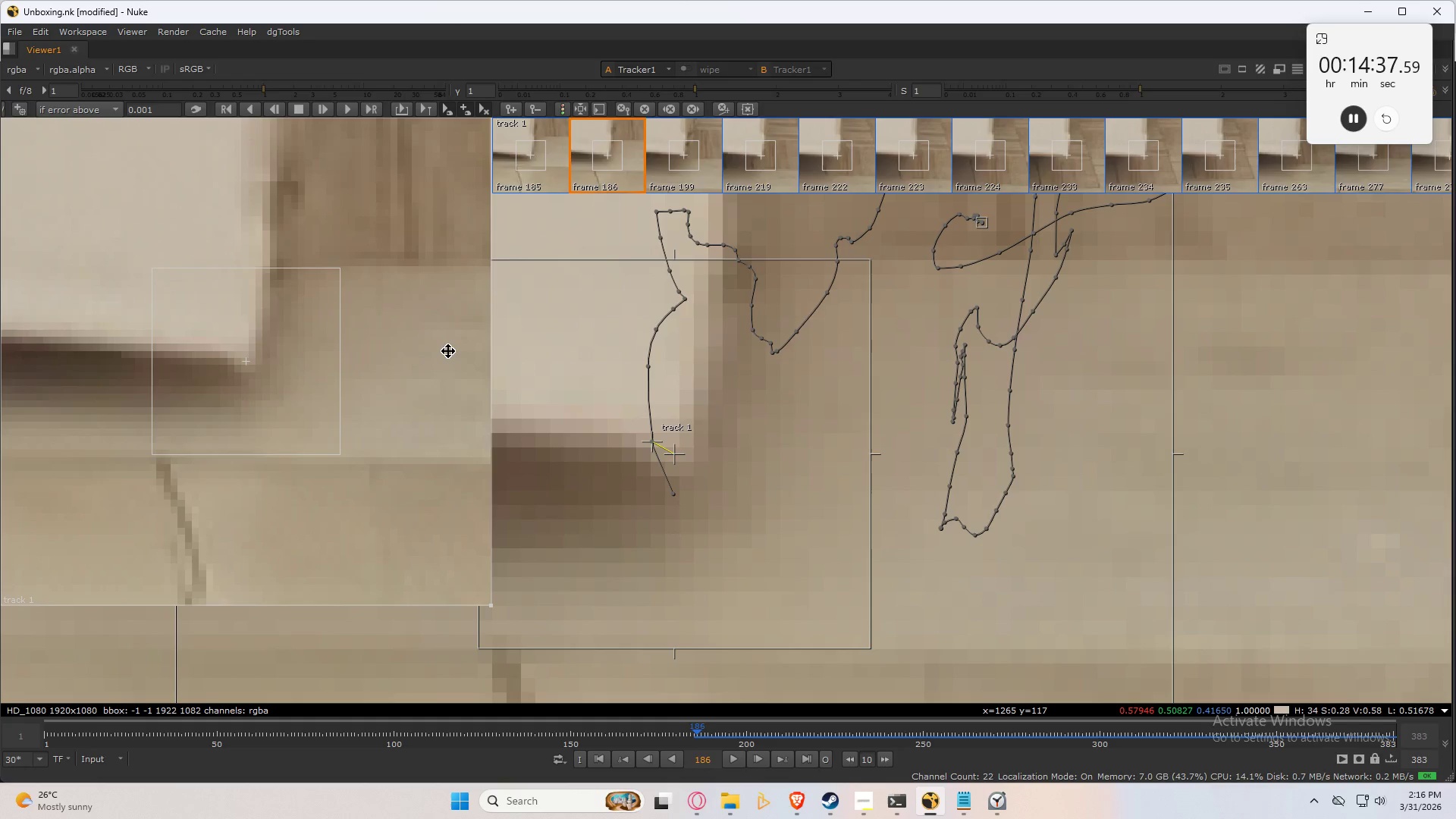 
key(ArrowLeft)
 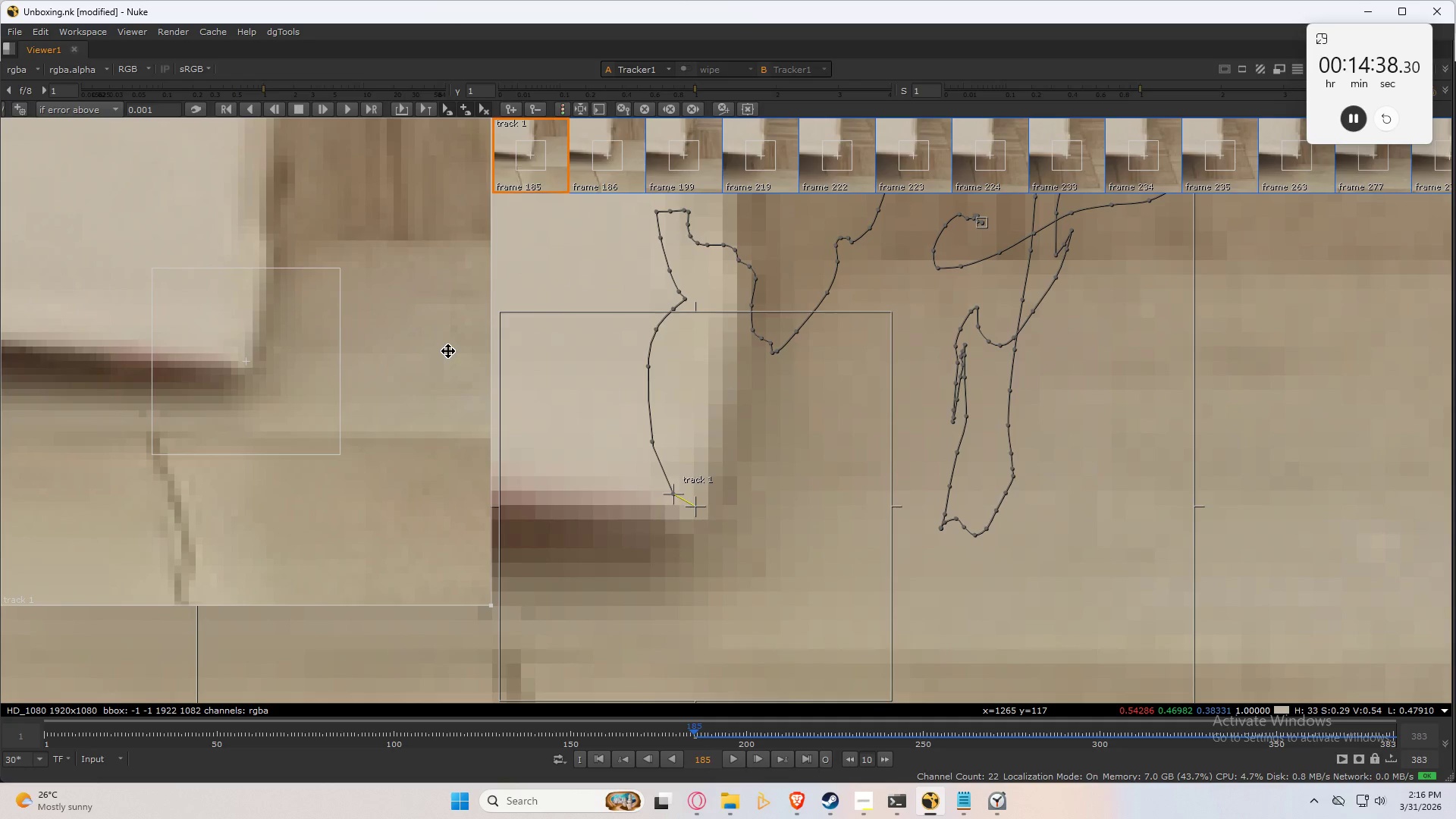 
key(ArrowRight)
 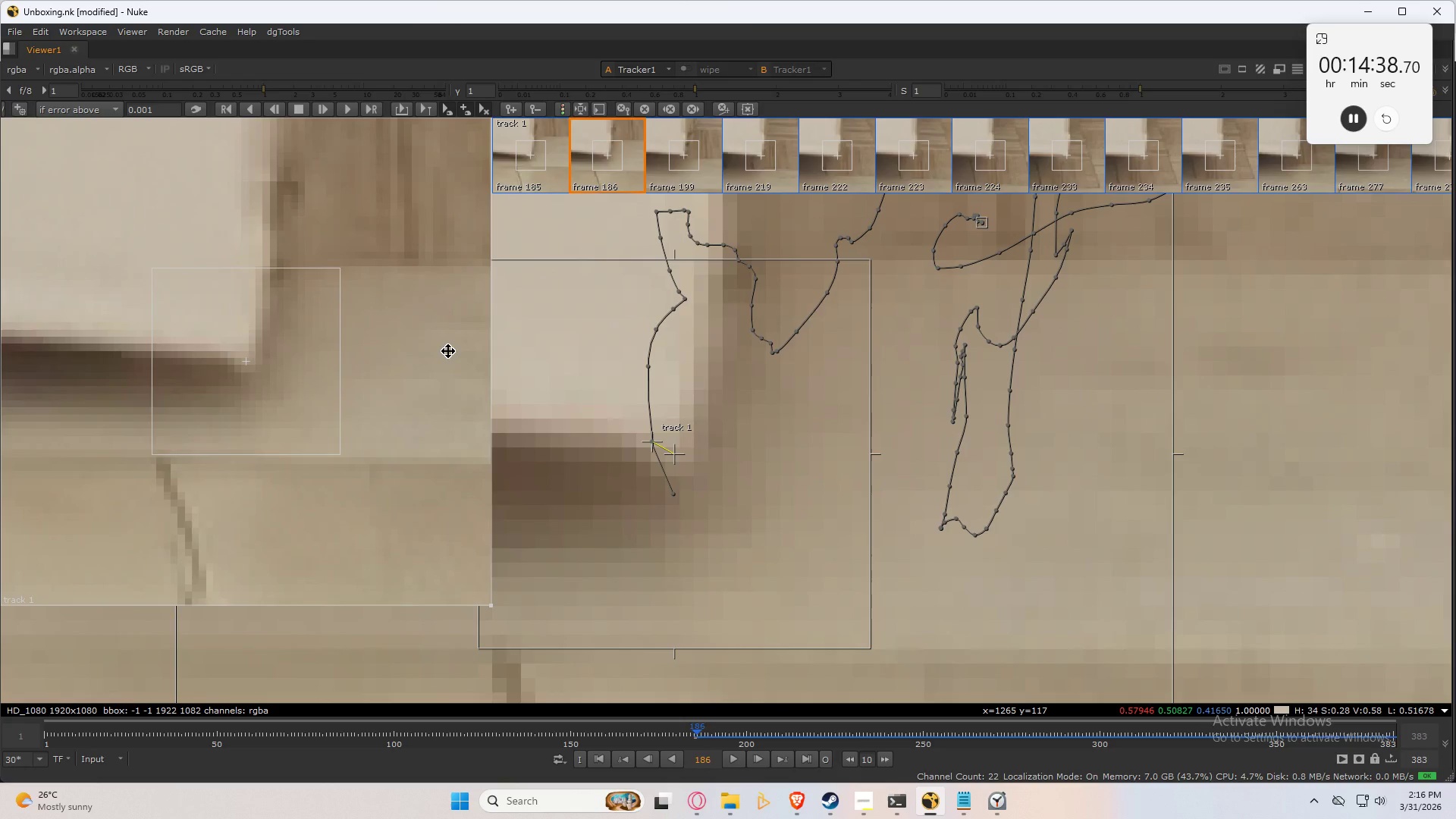 
key(ArrowRight)
 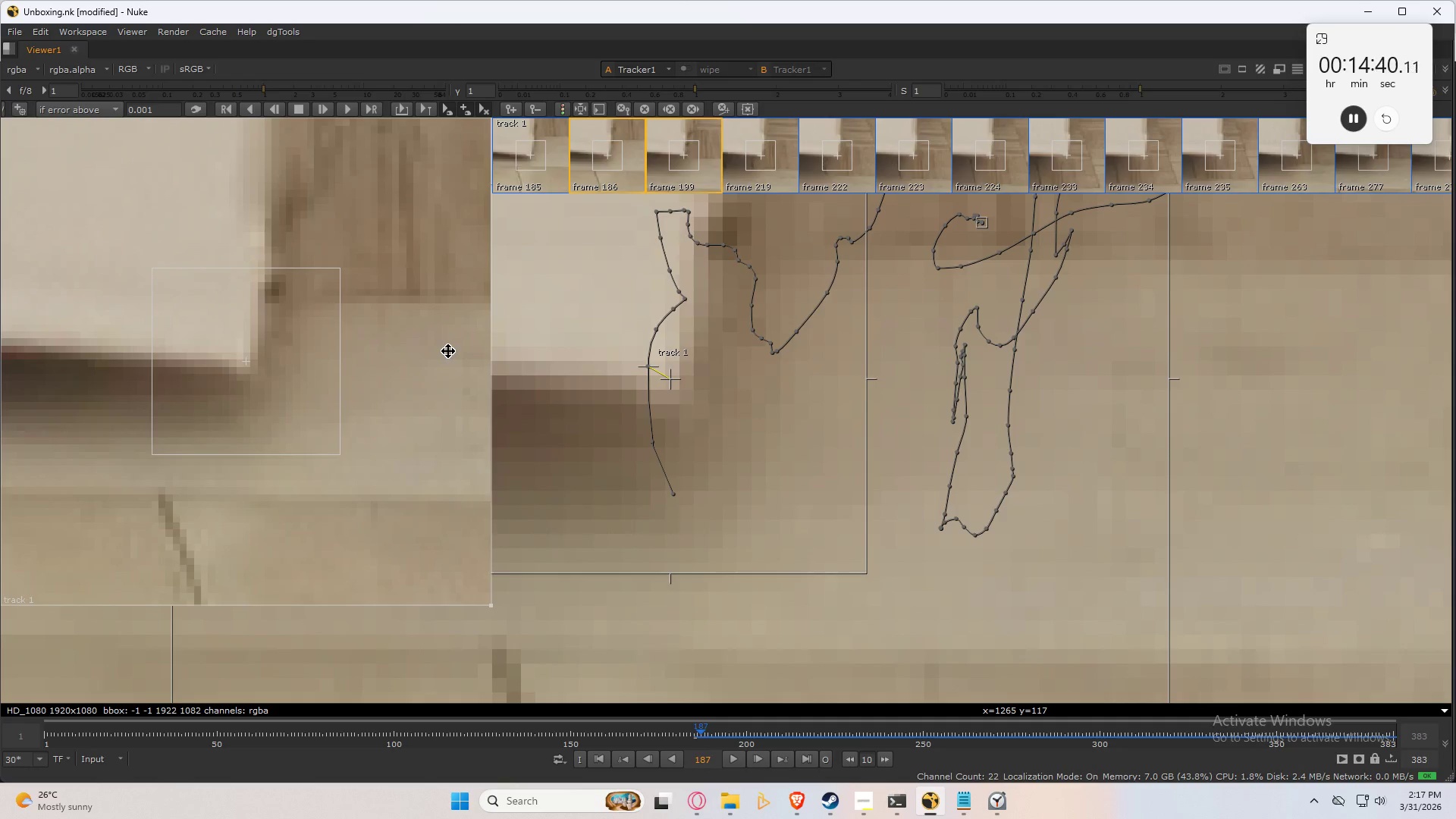 
key(ArrowLeft)
 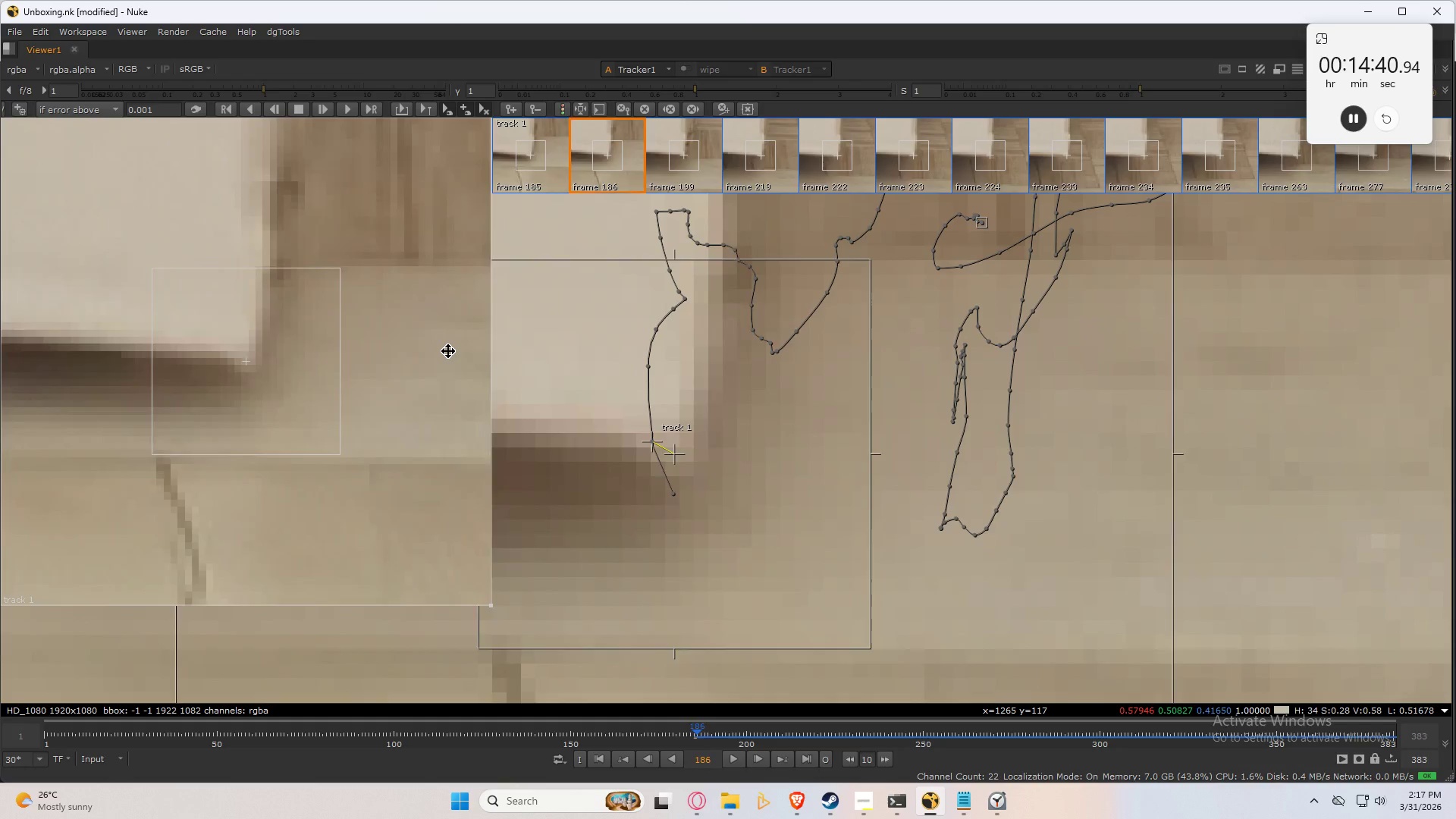 
key(ArrowLeft)
 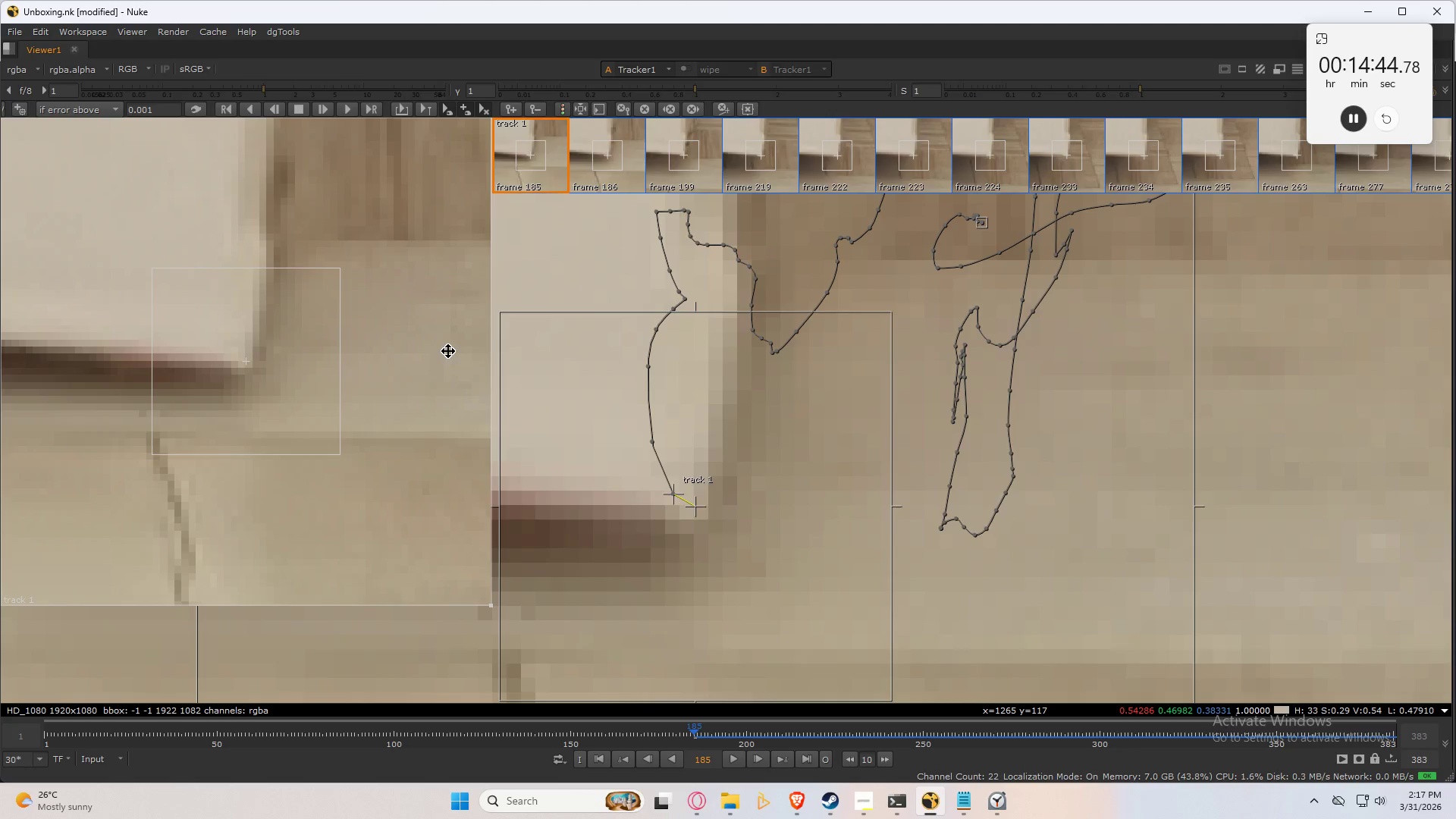 
wait(5.02)
 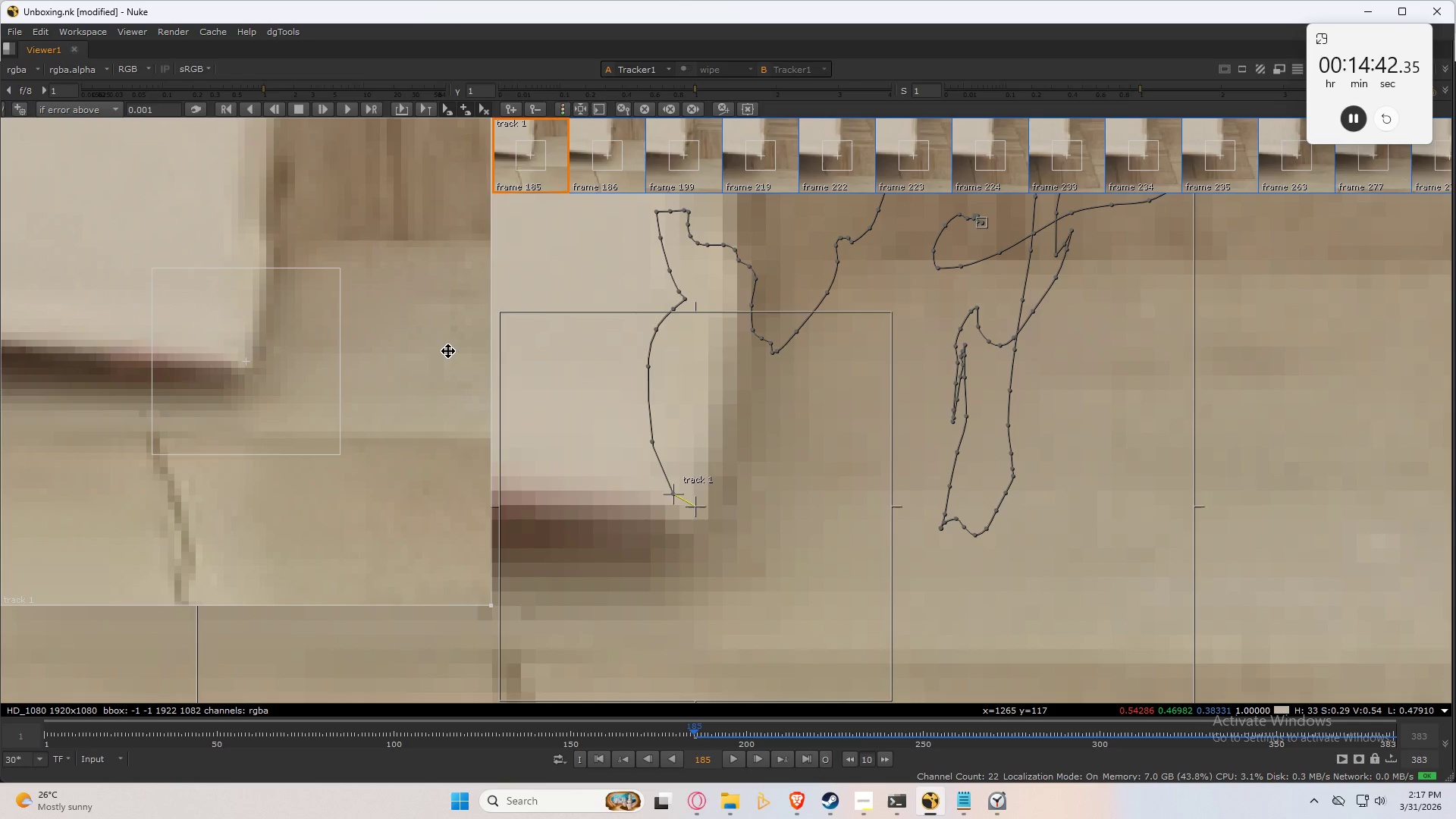 
key(ArrowRight)
 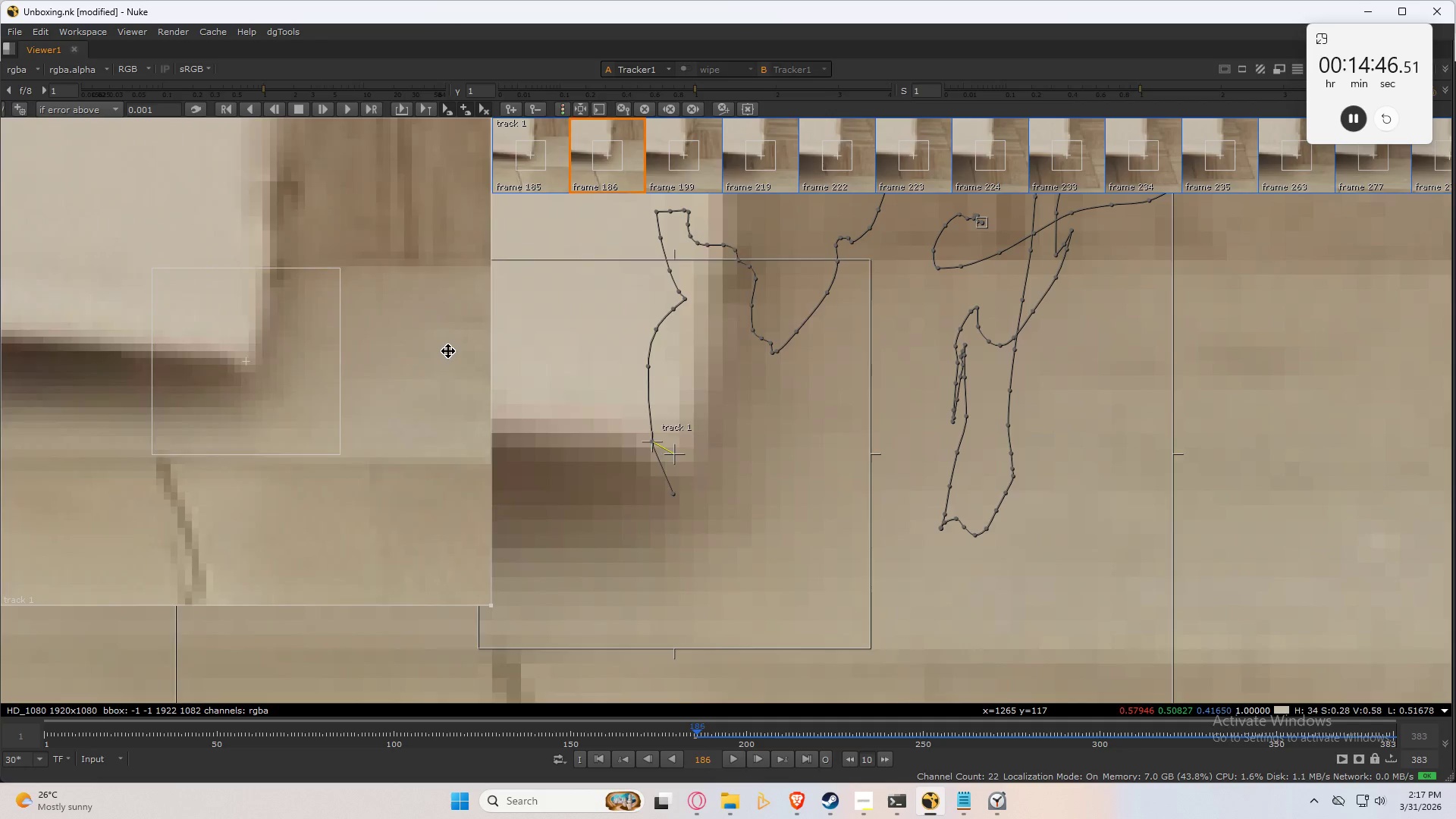 
key(ArrowLeft)
 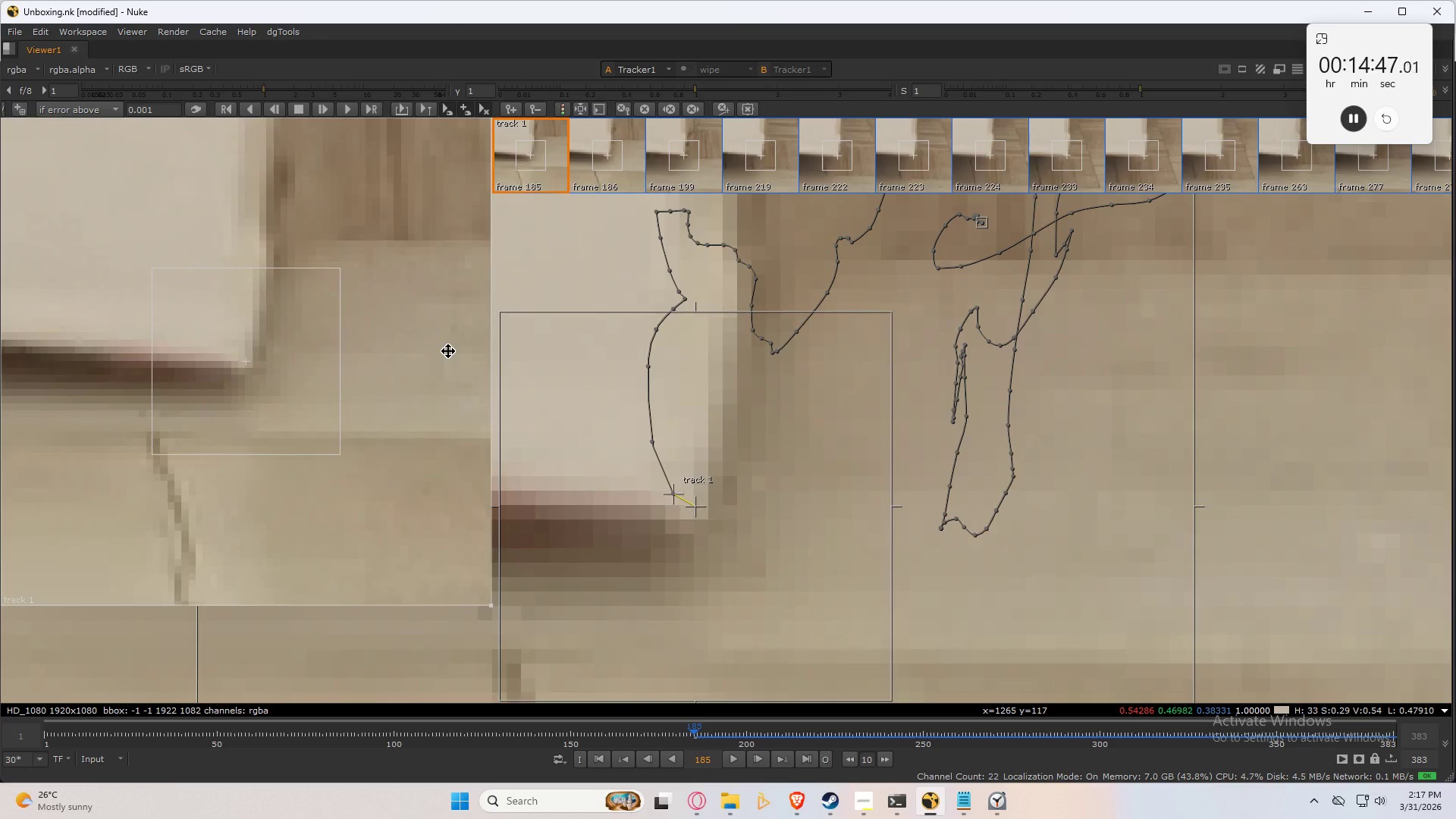 
key(ArrowRight)
 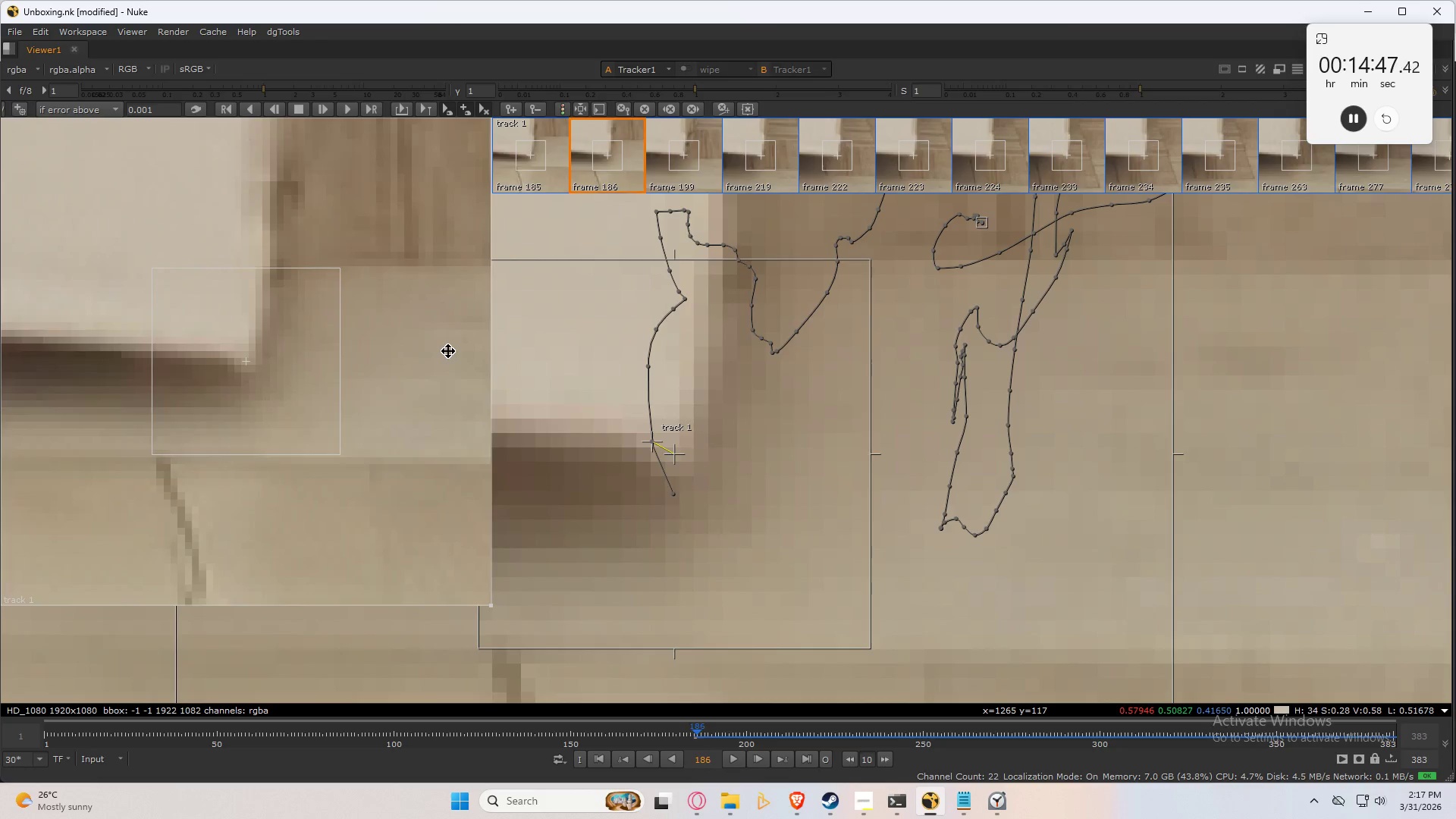 
key(ArrowLeft)
 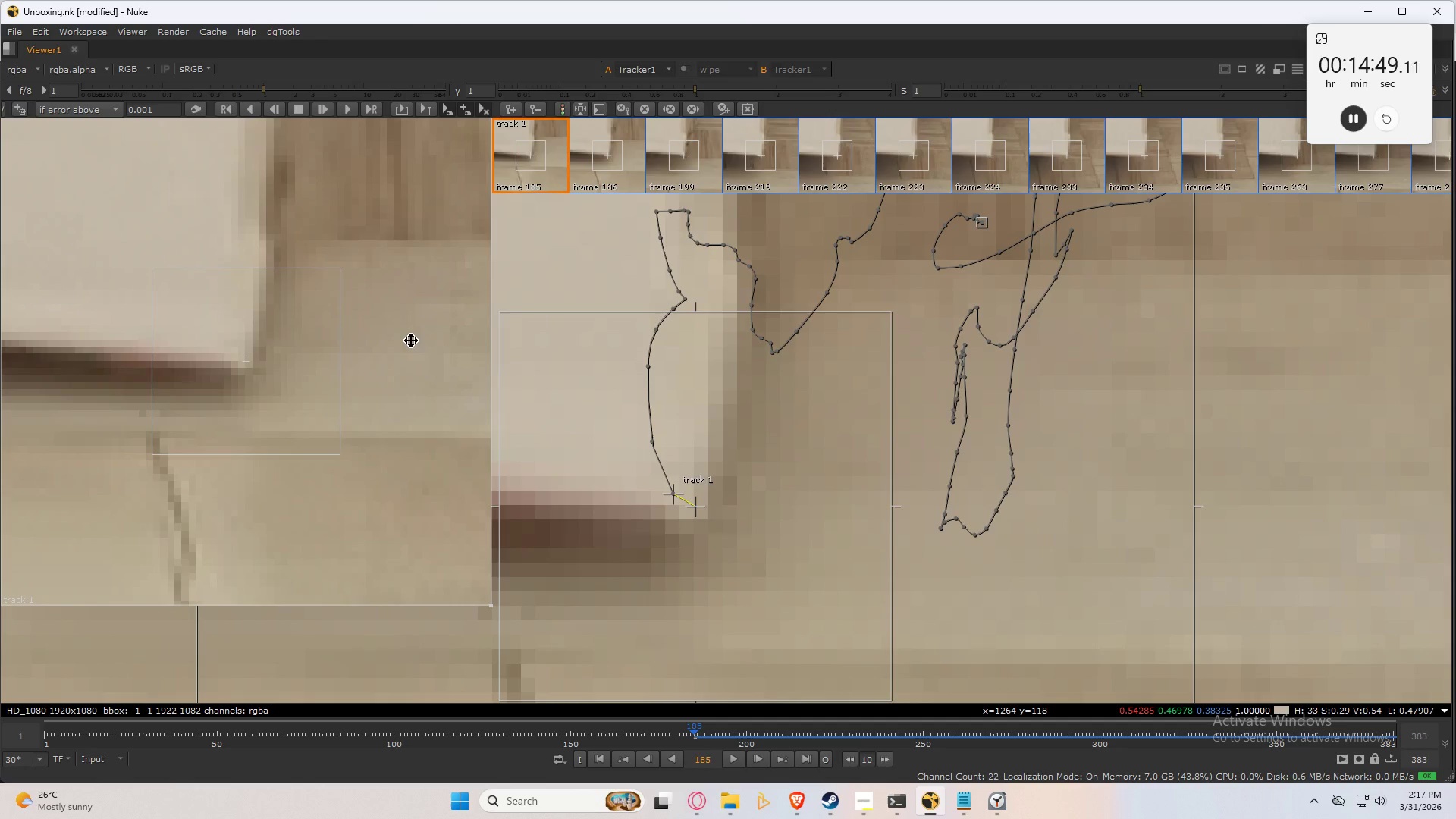 
left_click_drag(start_coordinate=[384, 366], to_coordinate=[389, 366])
 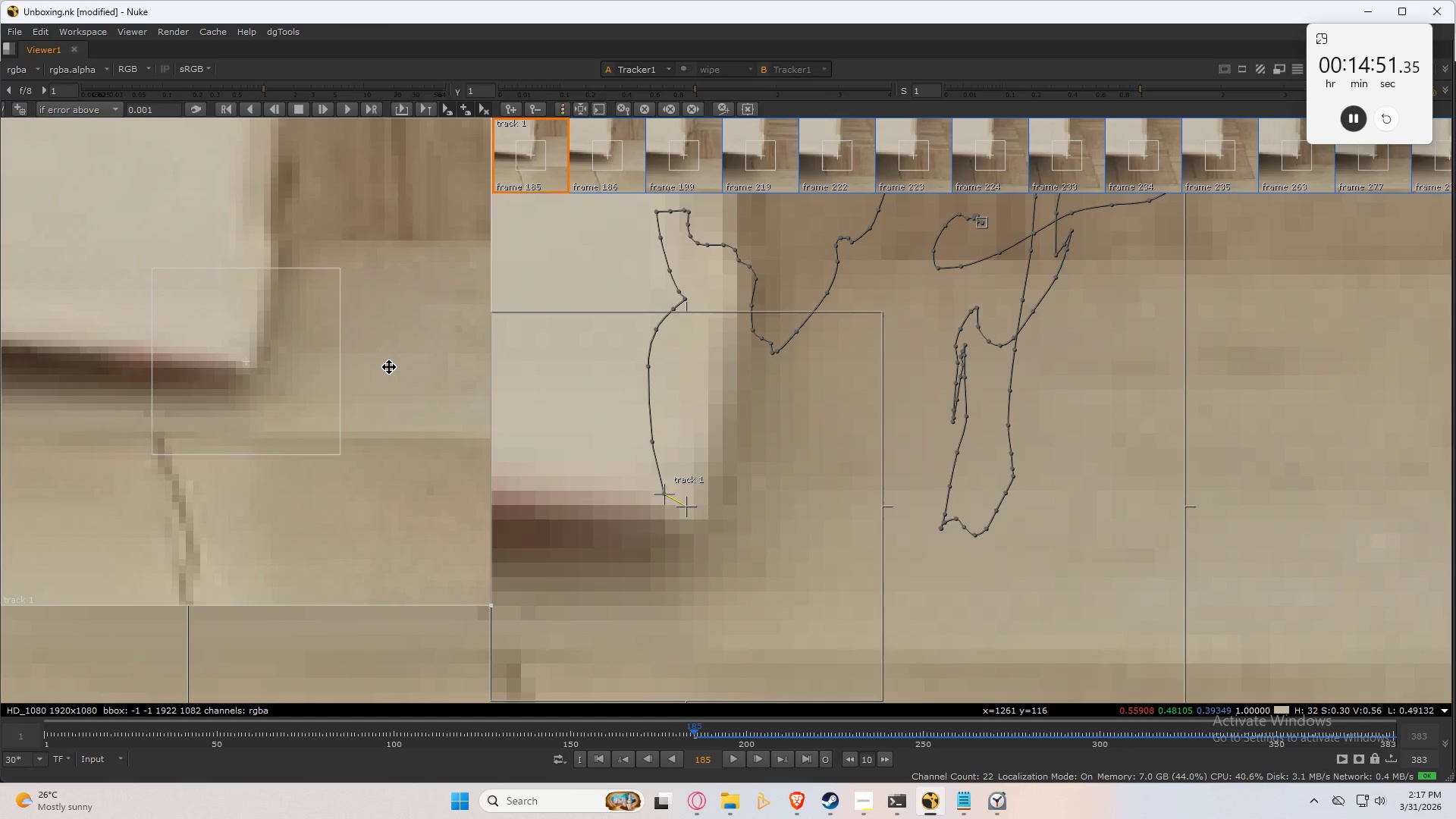 
key(ArrowRight)
 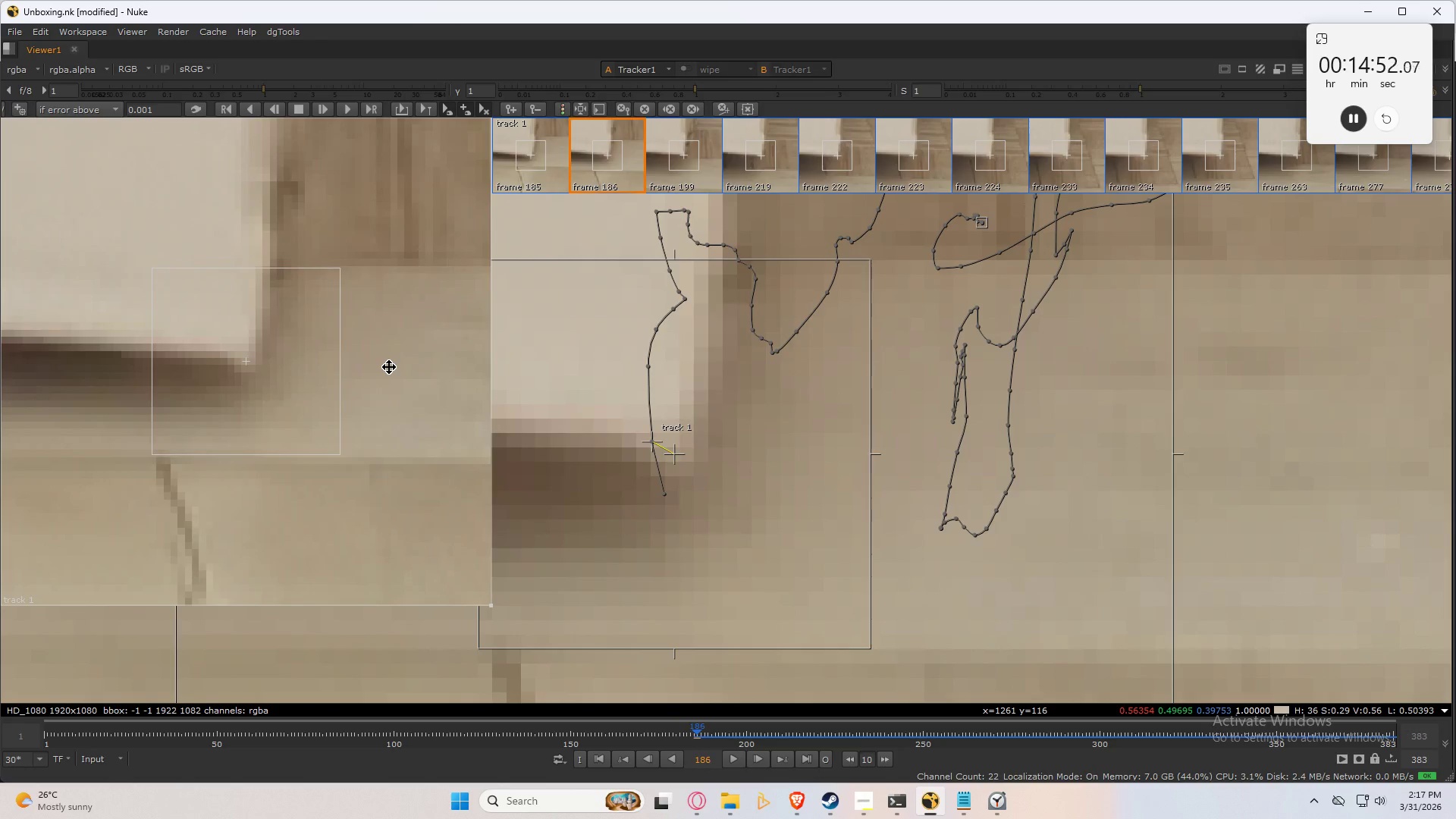 
key(ArrowLeft)
 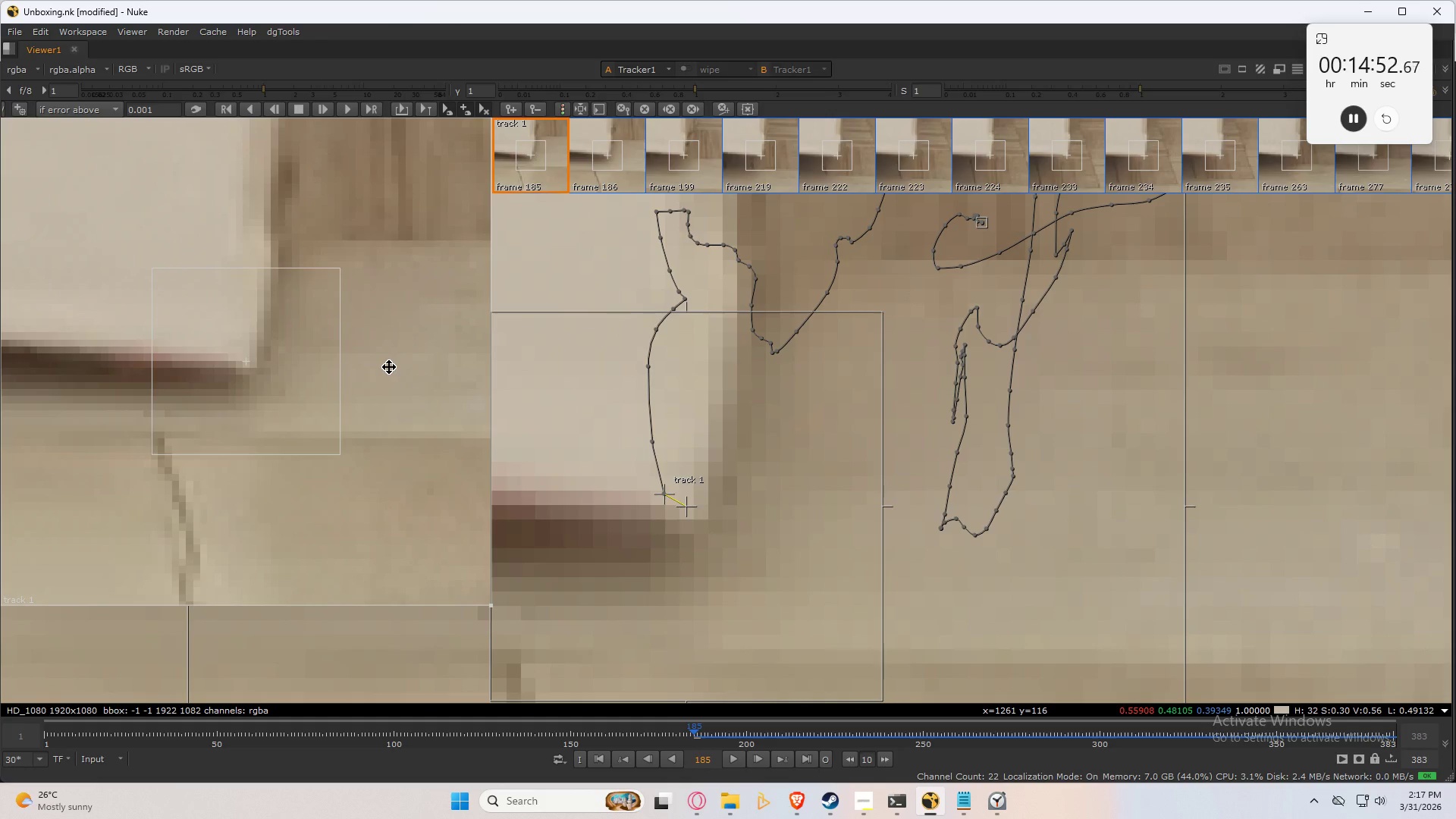 
type(xx)
 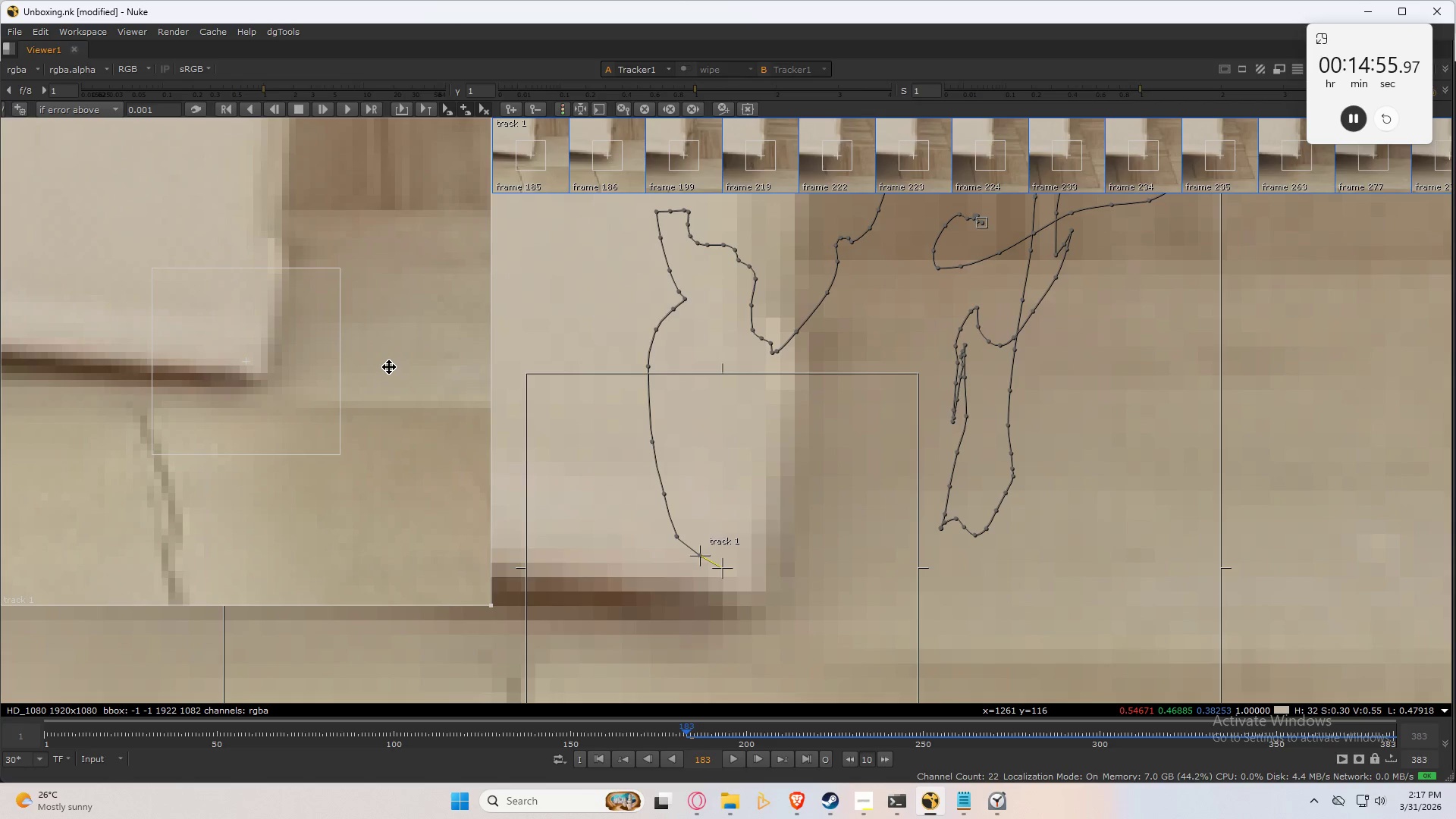 
key(ArrowRight)
 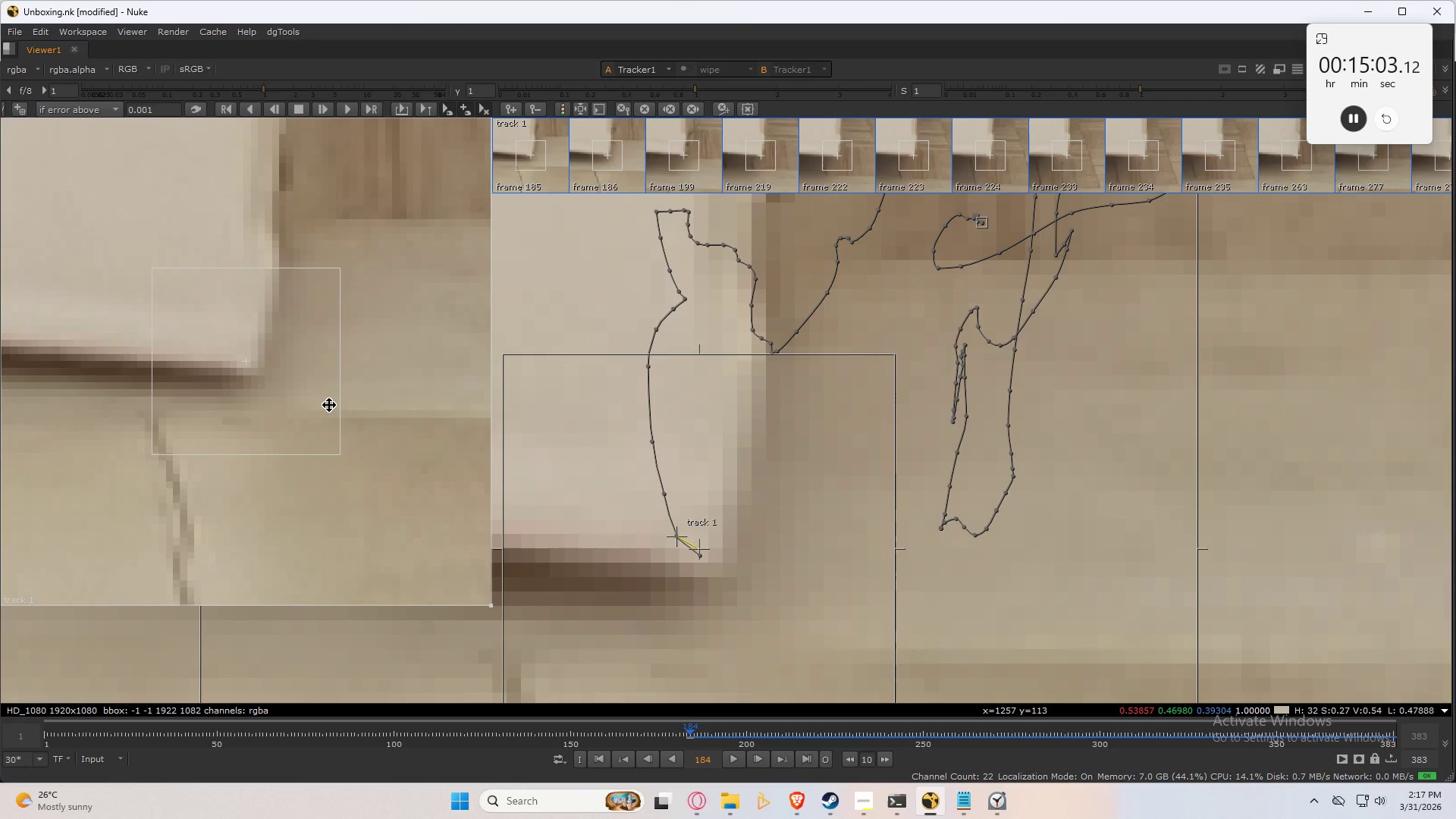 
wait(11.42)
 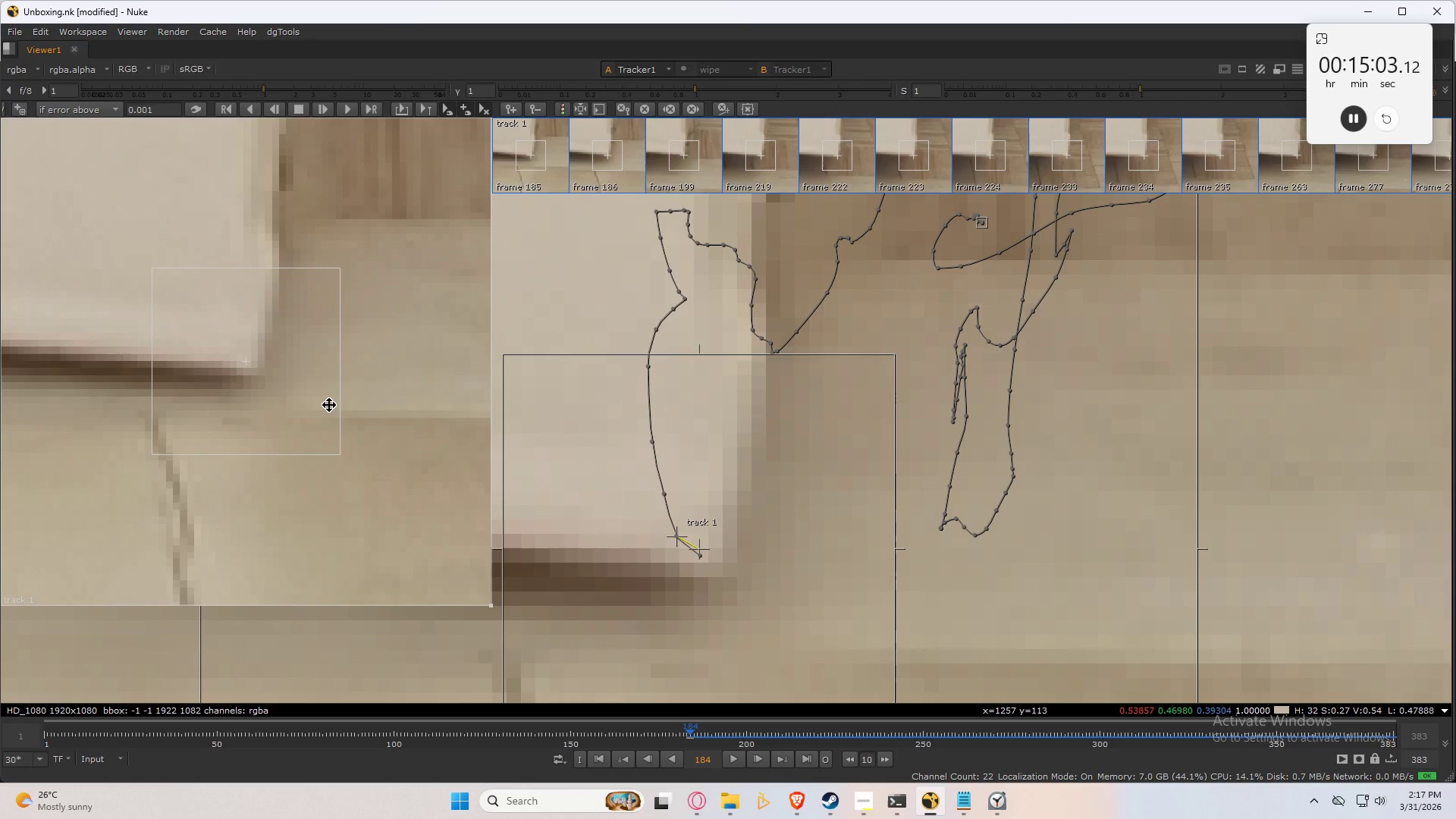 
key(ArrowRight)
 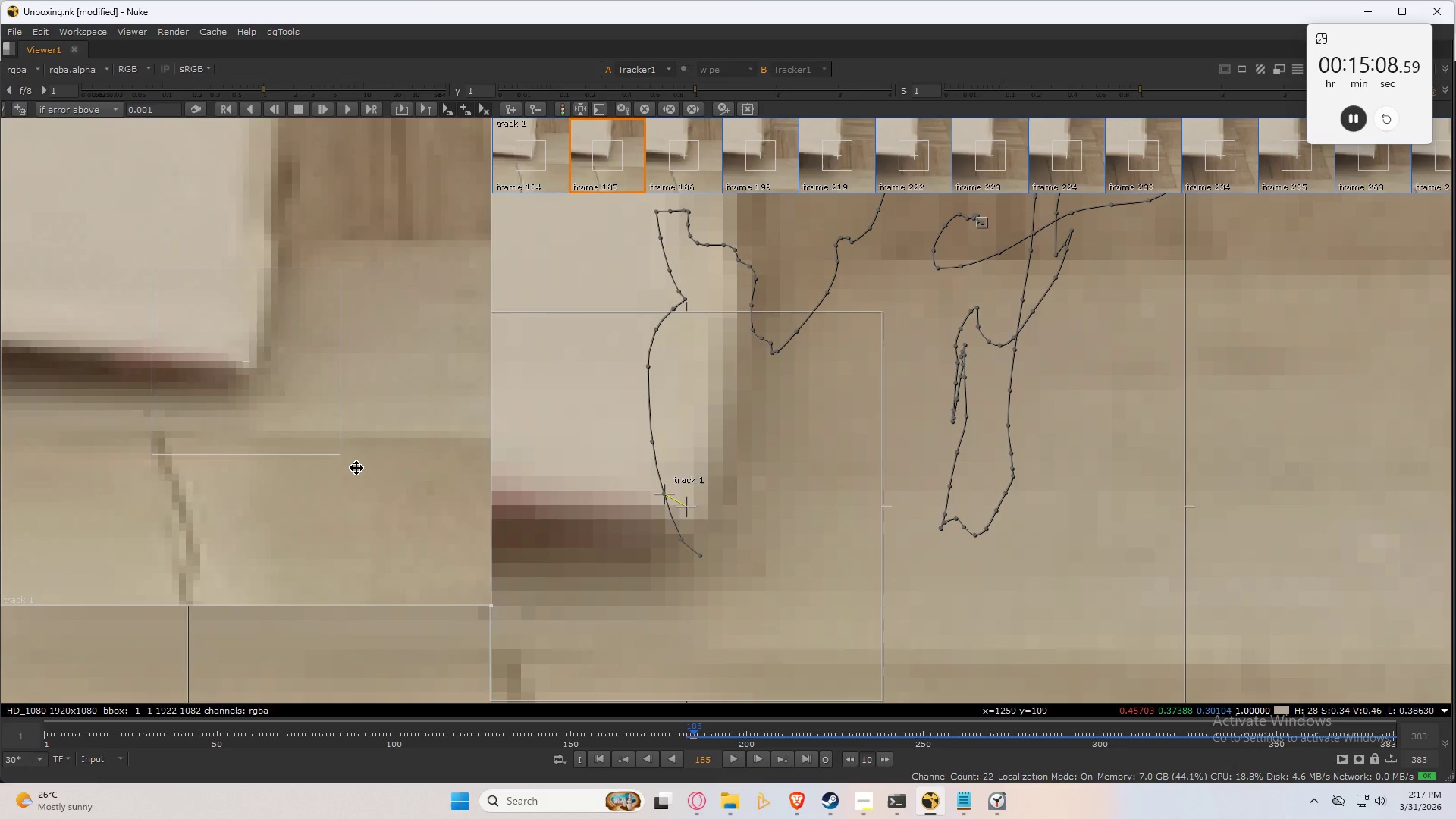 
key(ArrowLeft)
 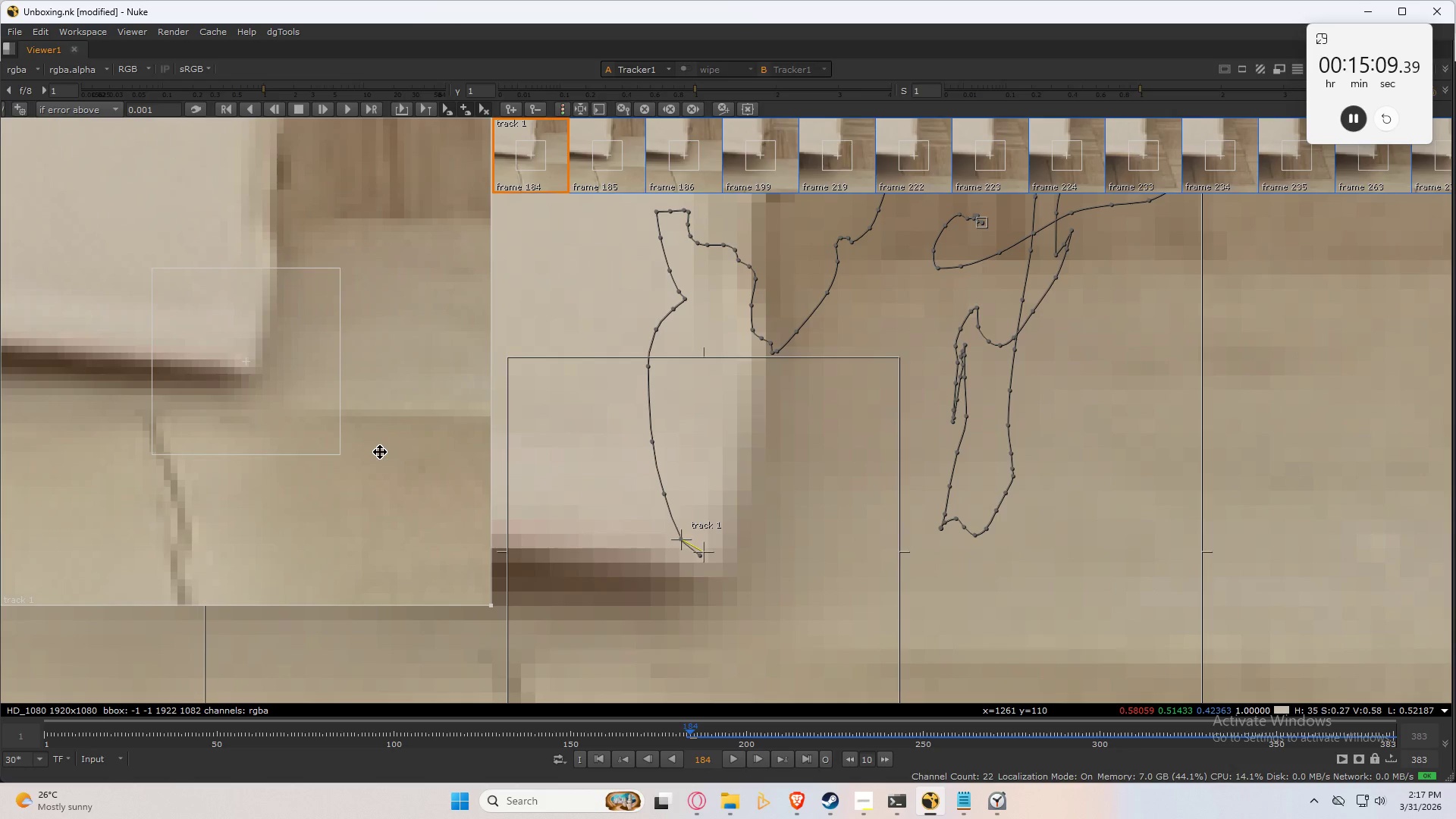 
key(ArrowLeft)
 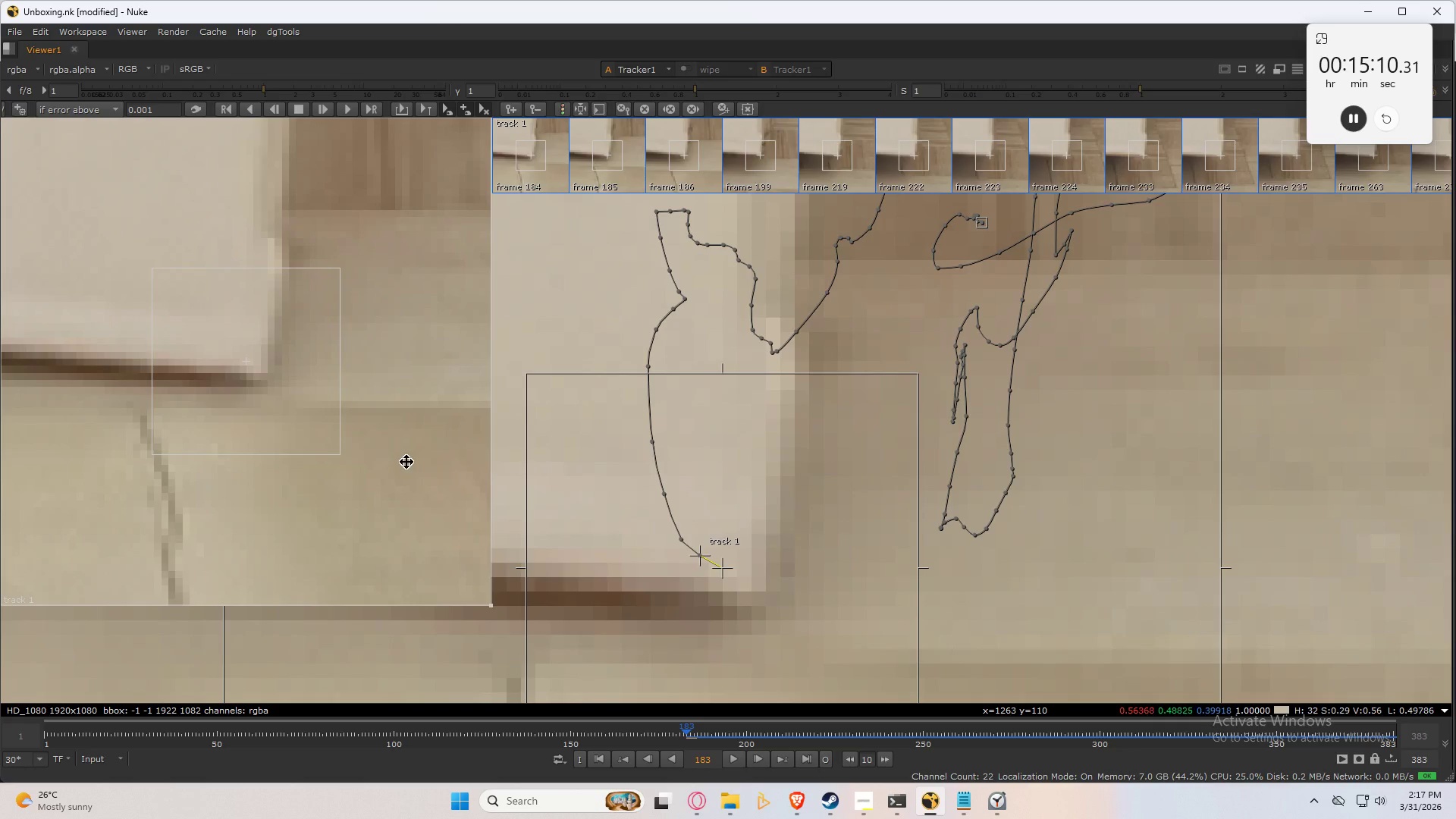 
left_click_drag(start_coordinate=[406, 462], to_coordinate=[394, 453])
 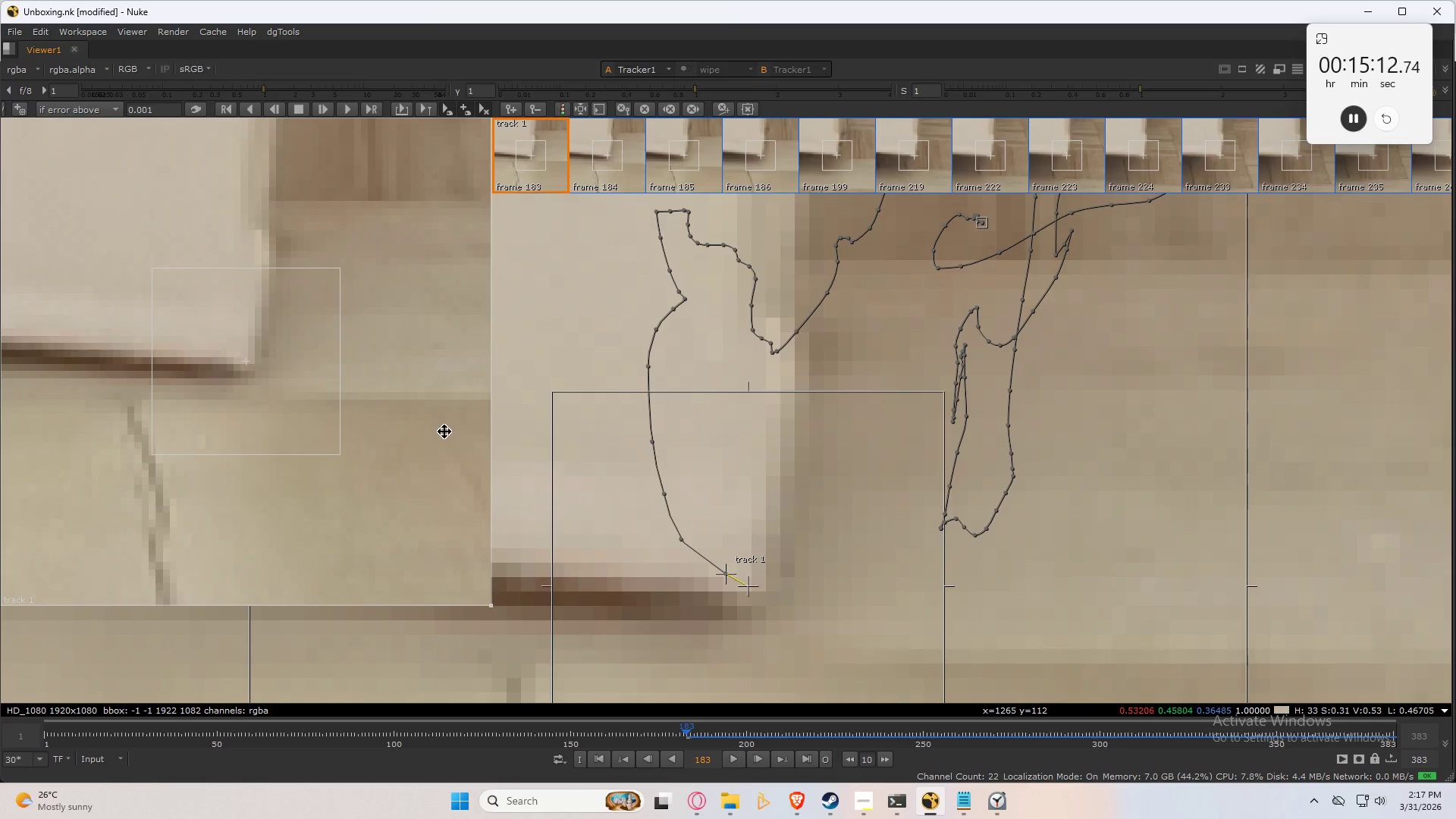 
key(ArrowRight)
 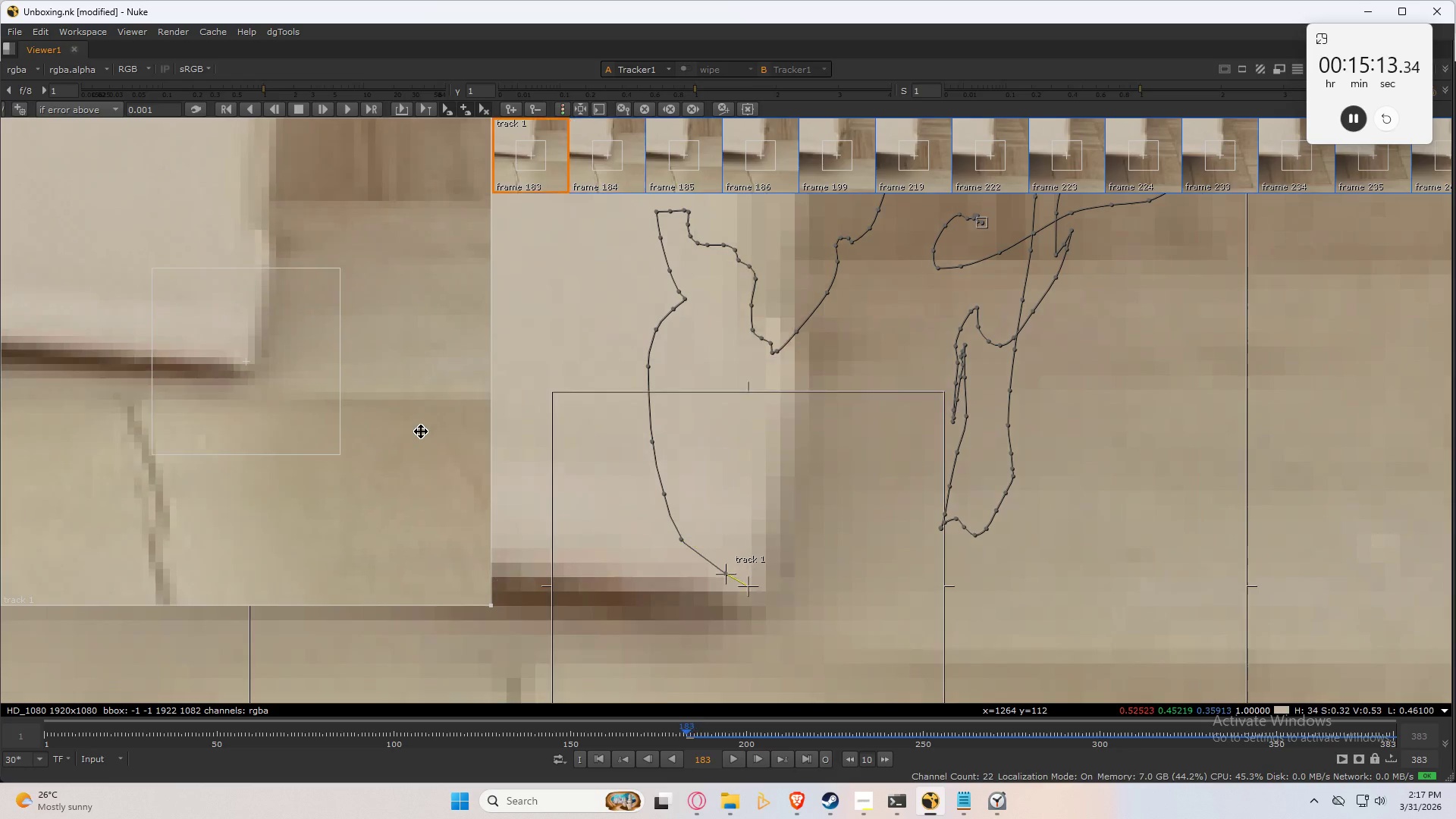 
key(ArrowLeft)
 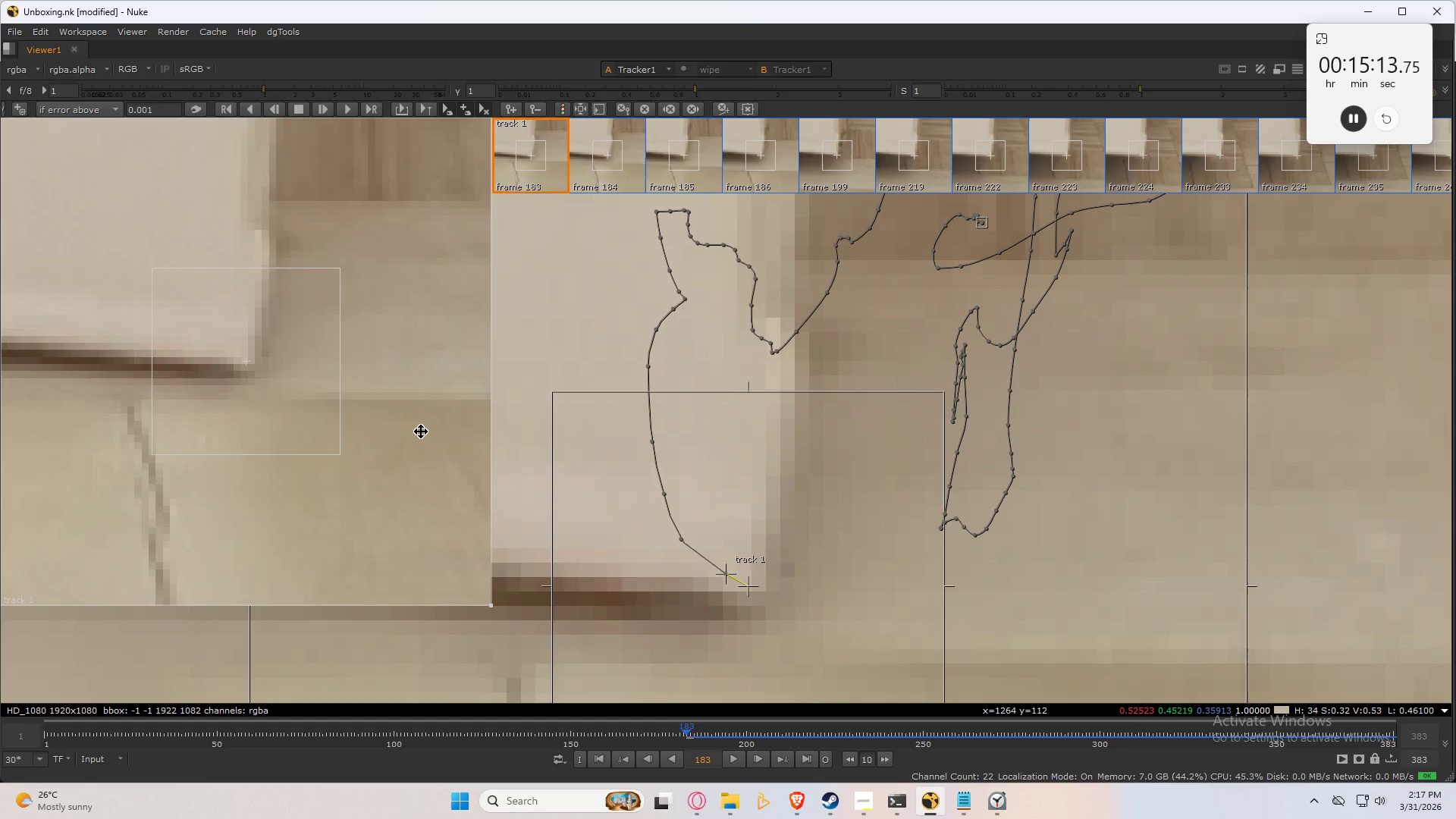 
key(ArrowRight)
 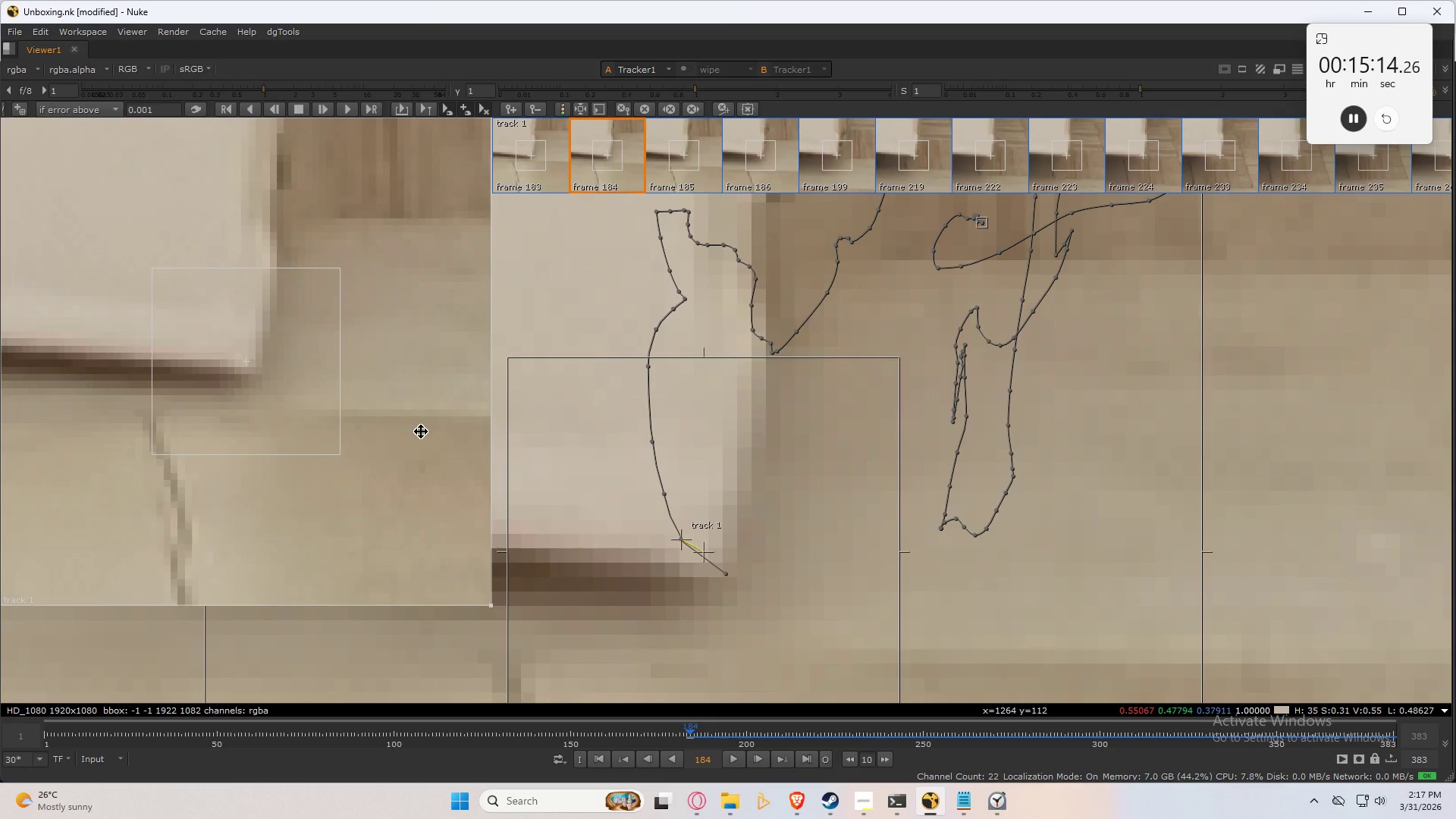 
key(ArrowLeft)
 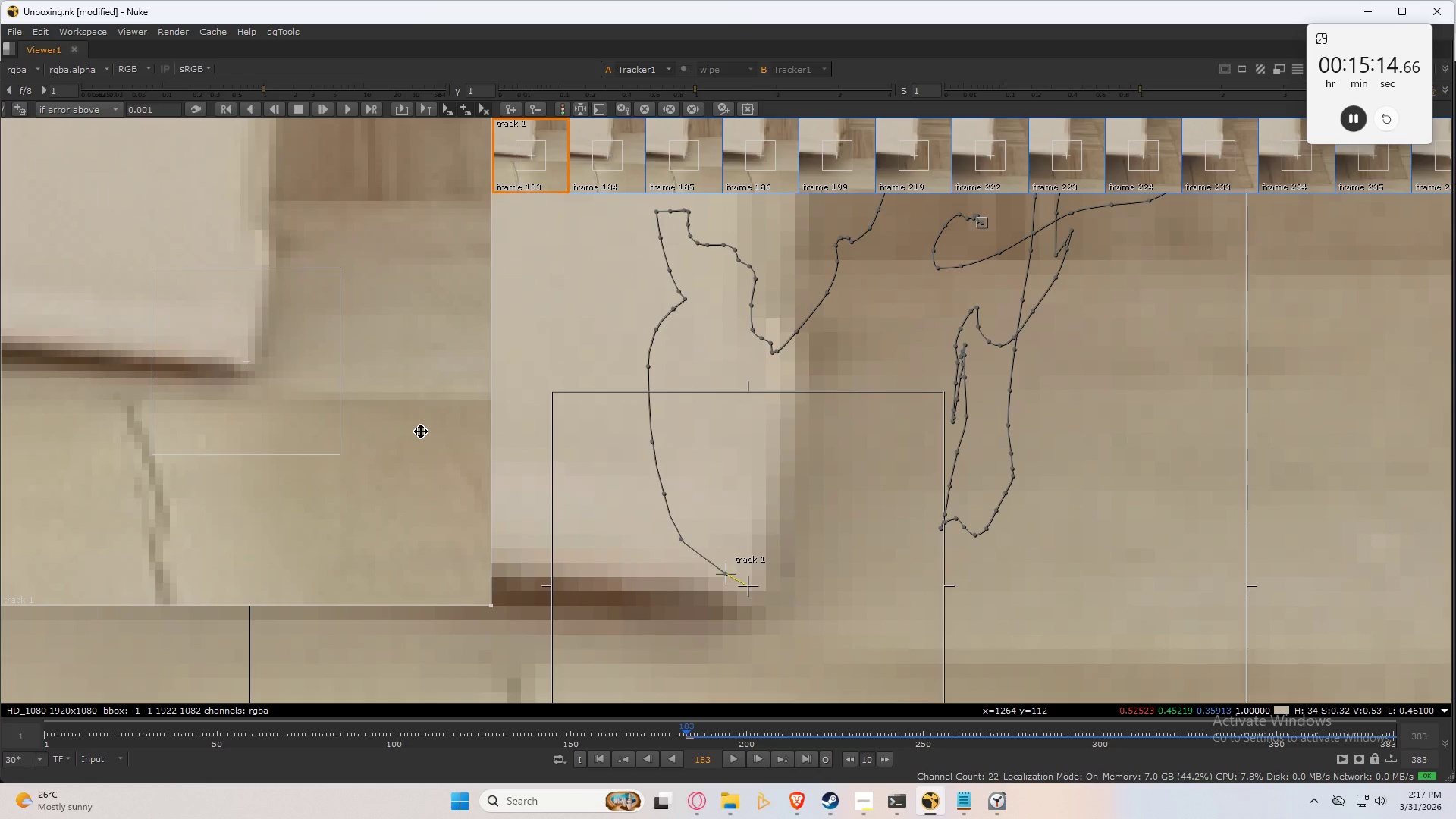 
key(ArrowRight)
 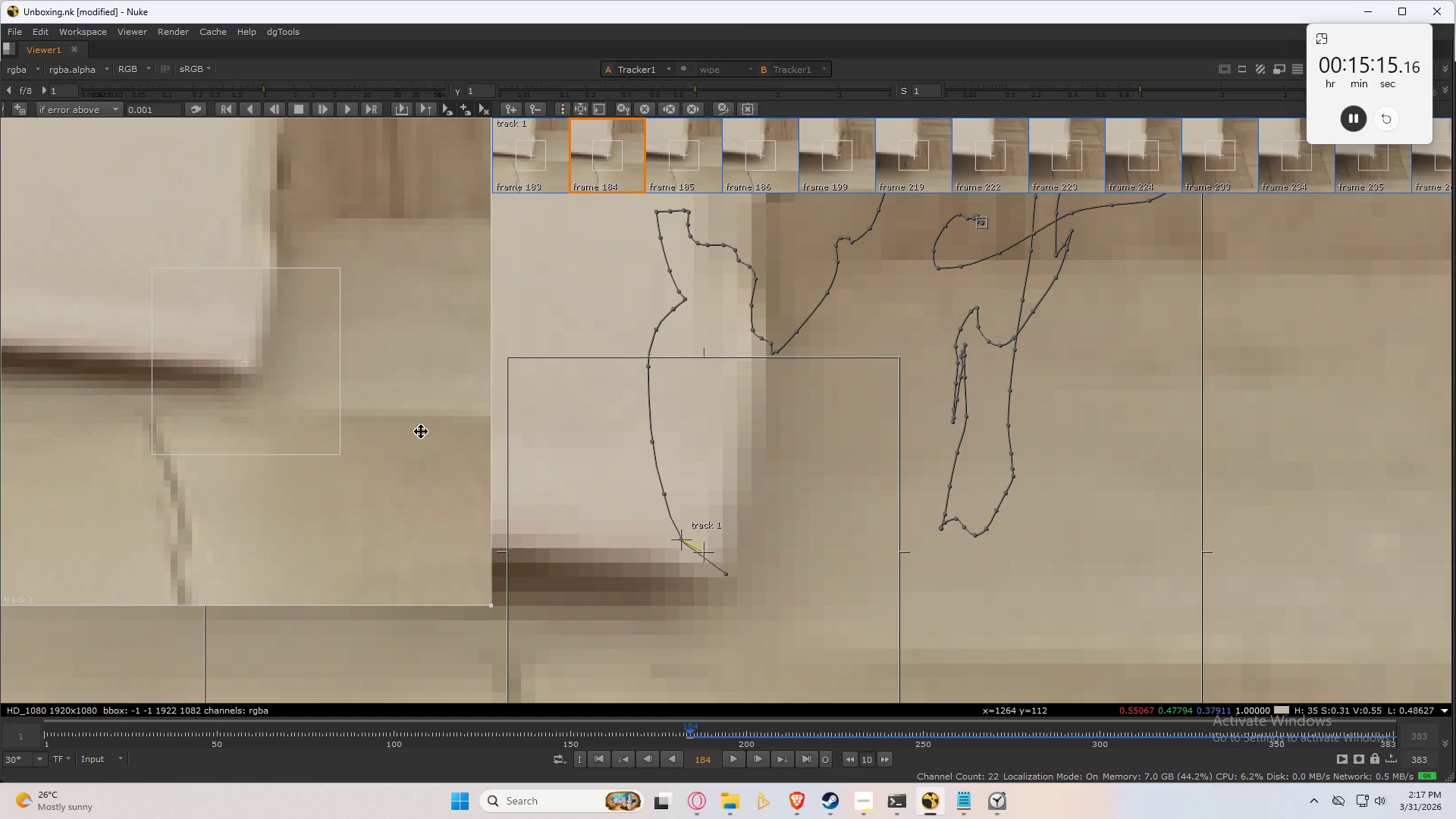 
key(ArrowLeft)
 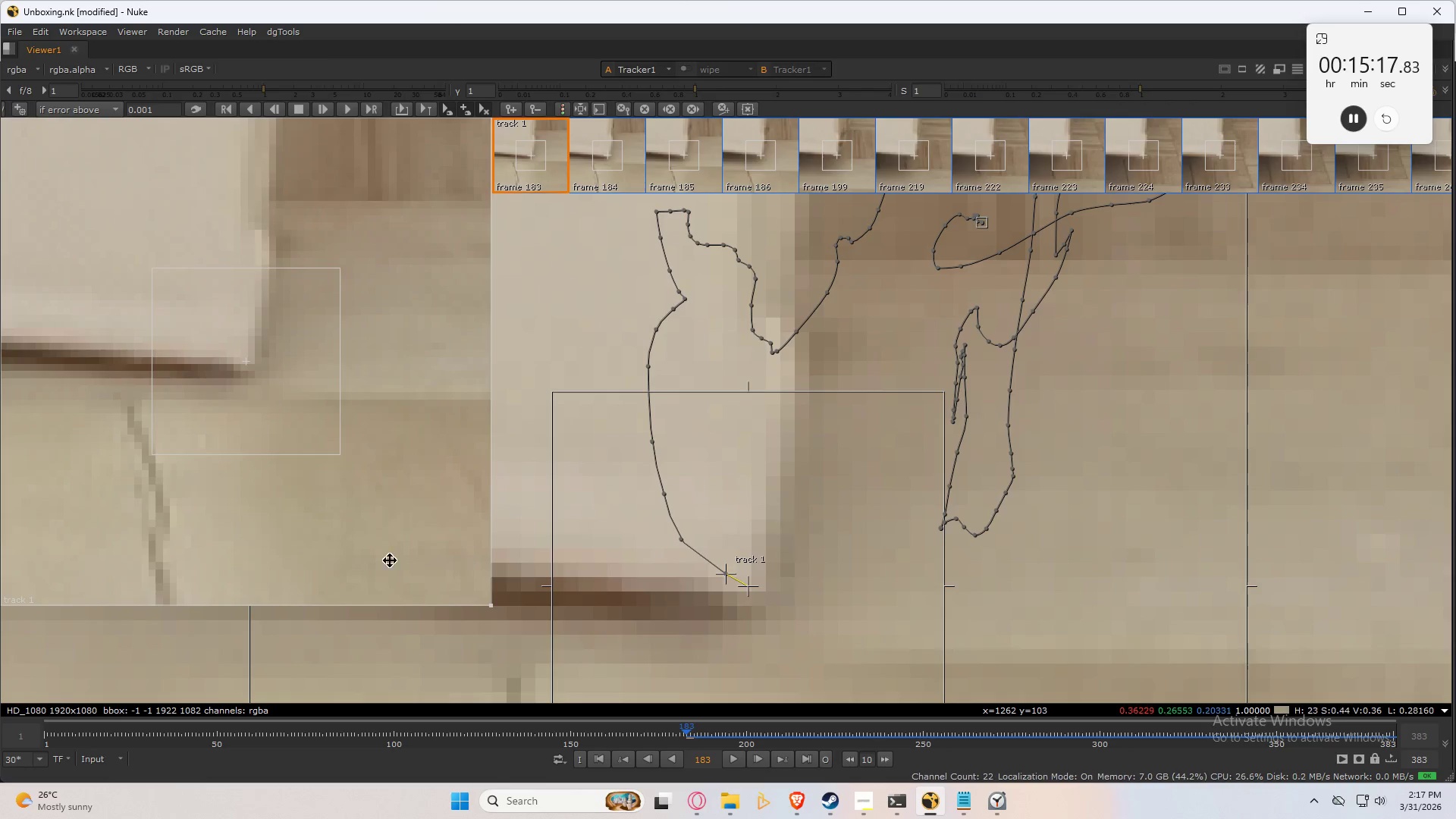 
type(xxx)
 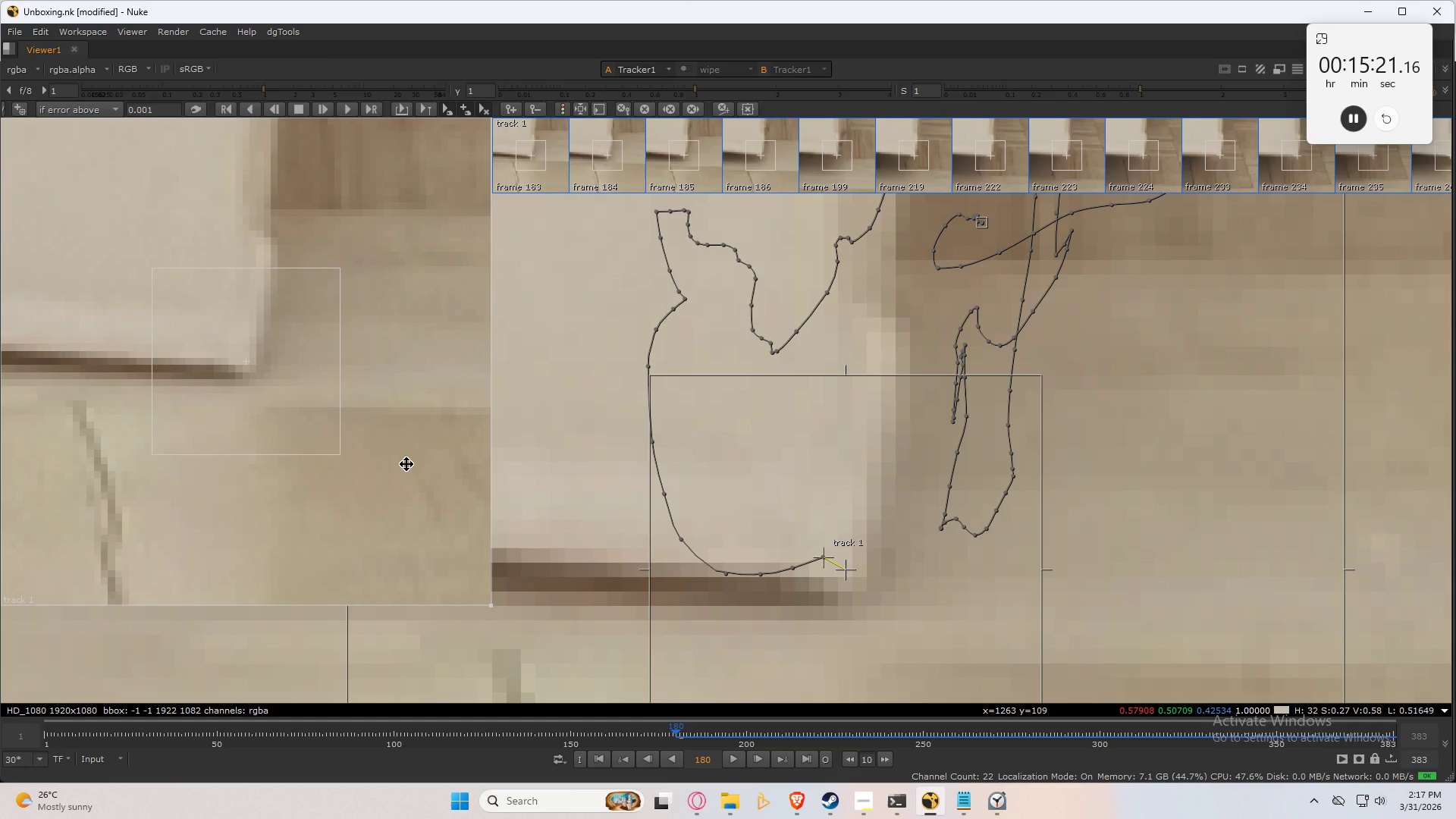 
type(xxxxxxxxxxxxxxx)
 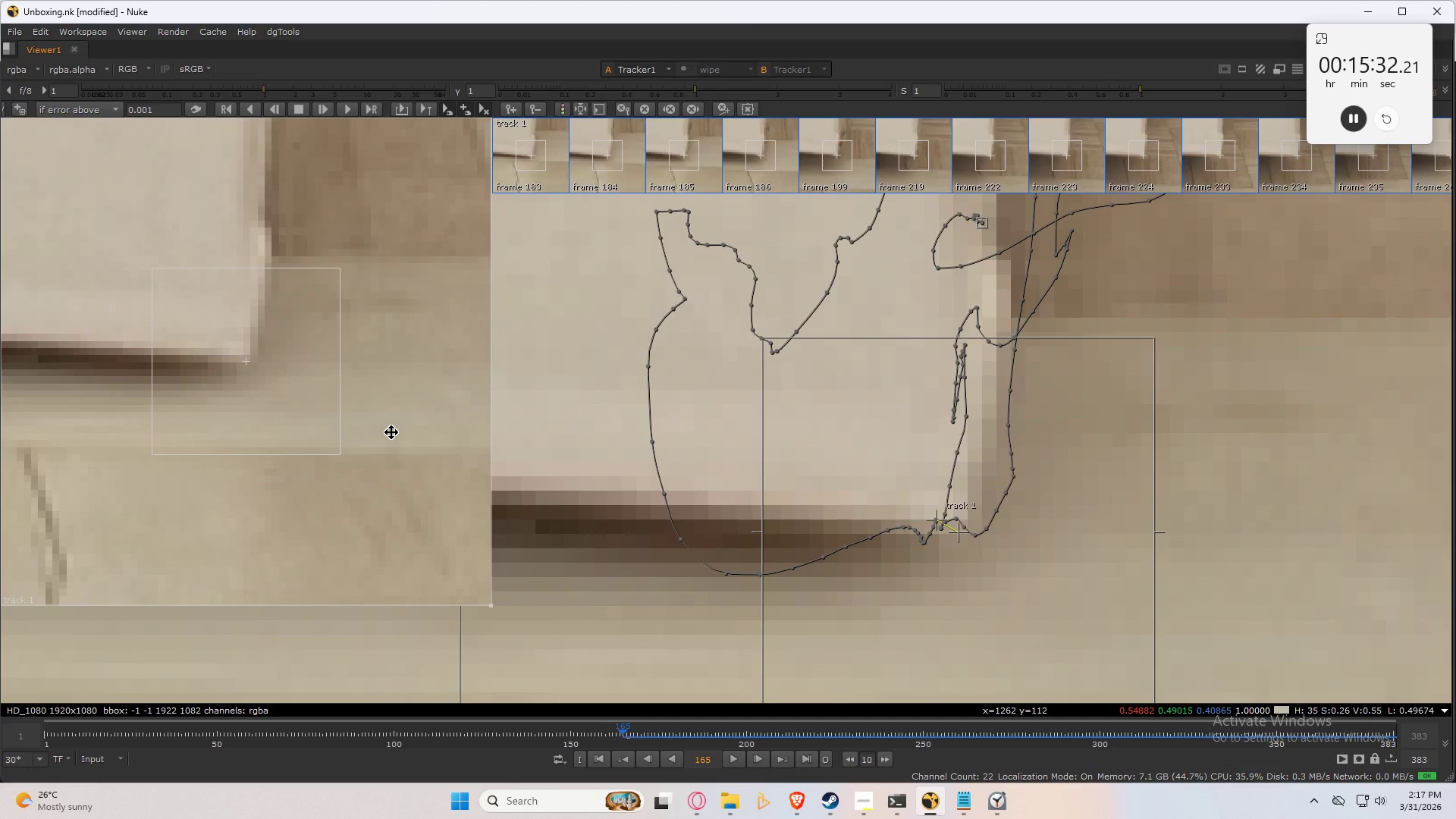 
key(X)
 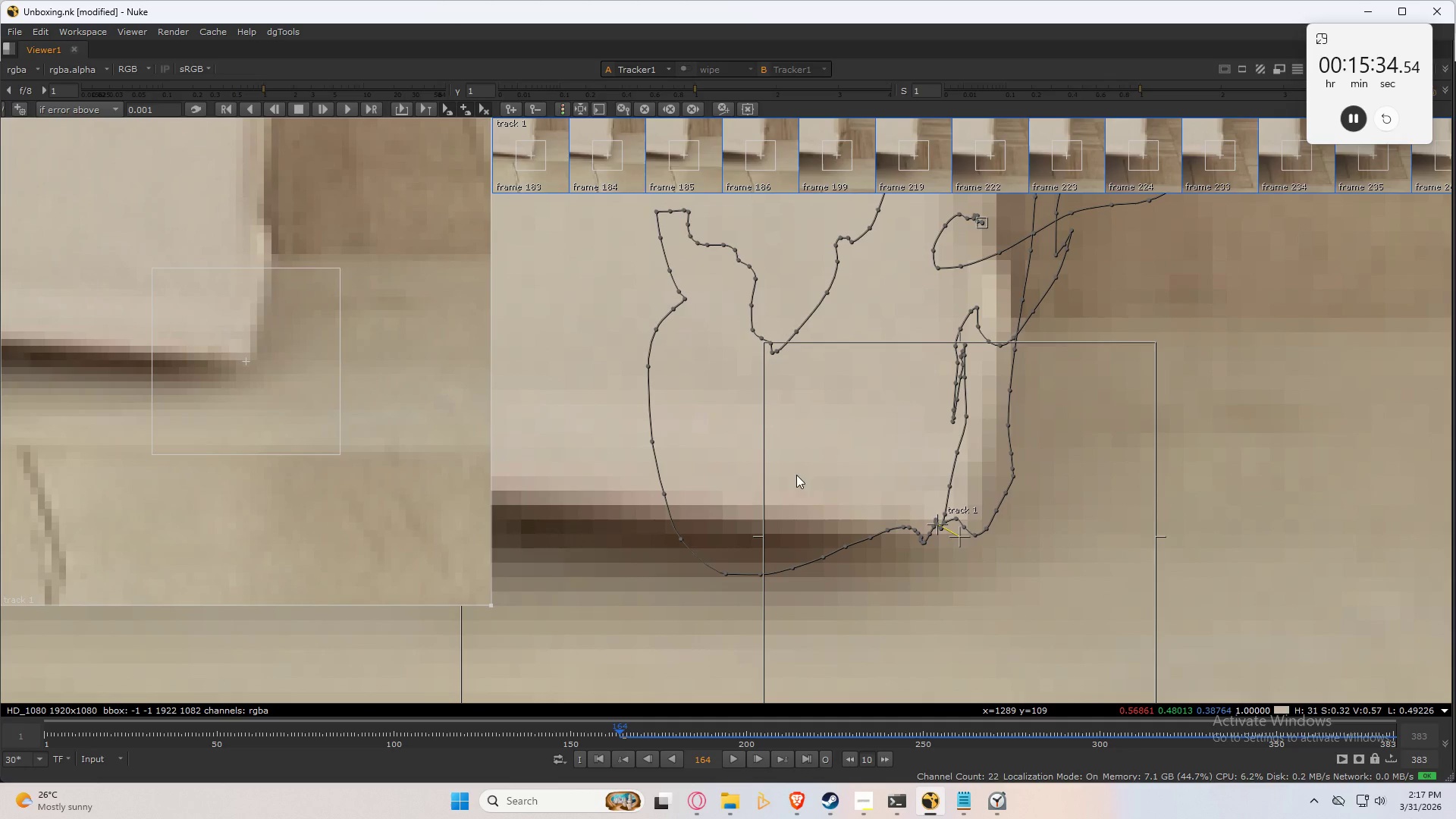 
hold_key(key=ControlLeft, duration=1.5)
left_click_drag(start_coordinate=[962, 535], to_coordinate=[962, 524])
 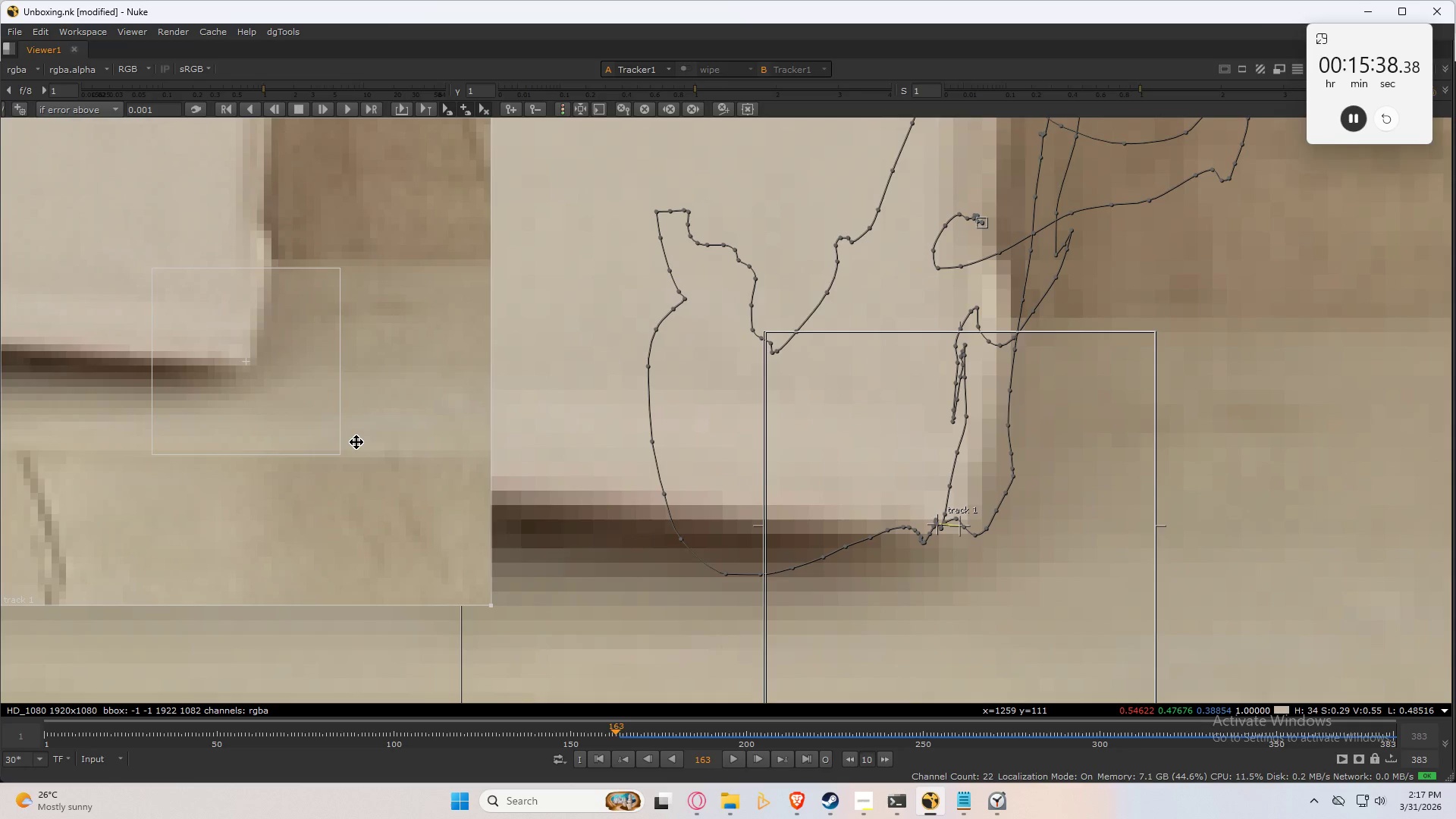 
hold_key(key=ControlLeft, duration=1.11)
 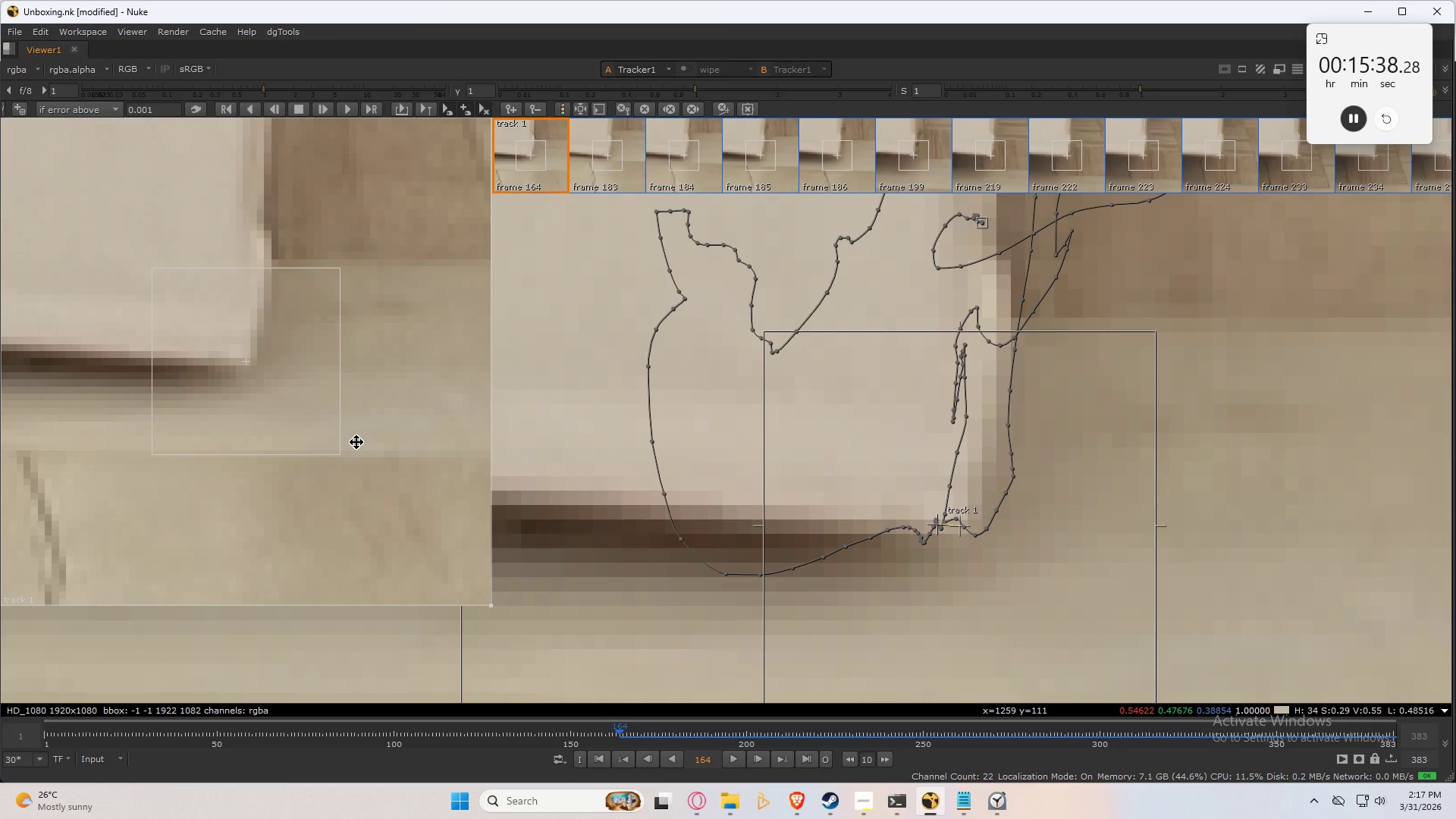 
type(xx)
 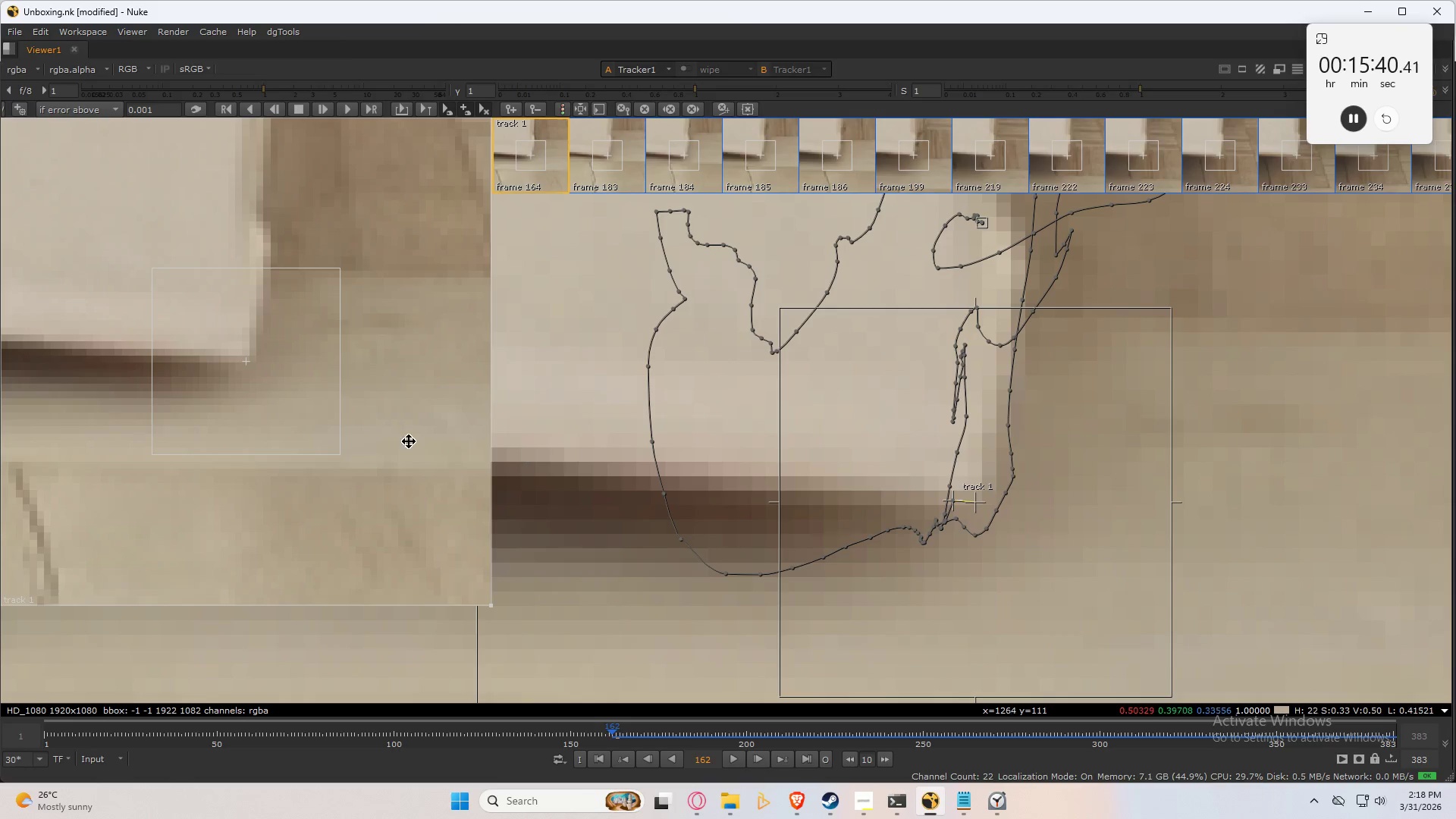 
left_click_drag(start_coordinate=[391, 407], to_coordinate=[391, 413])
 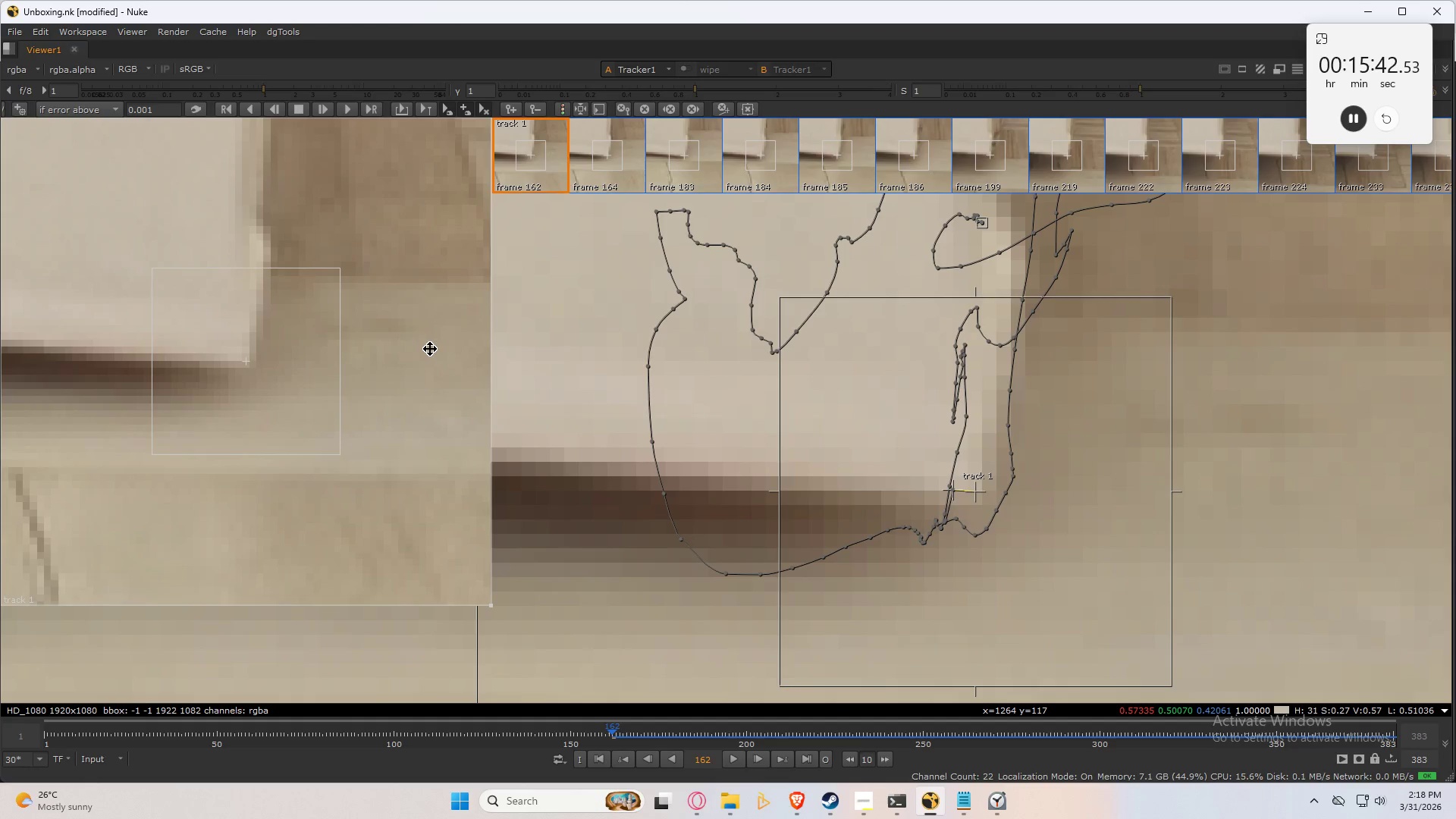 
key(ArrowRight)
 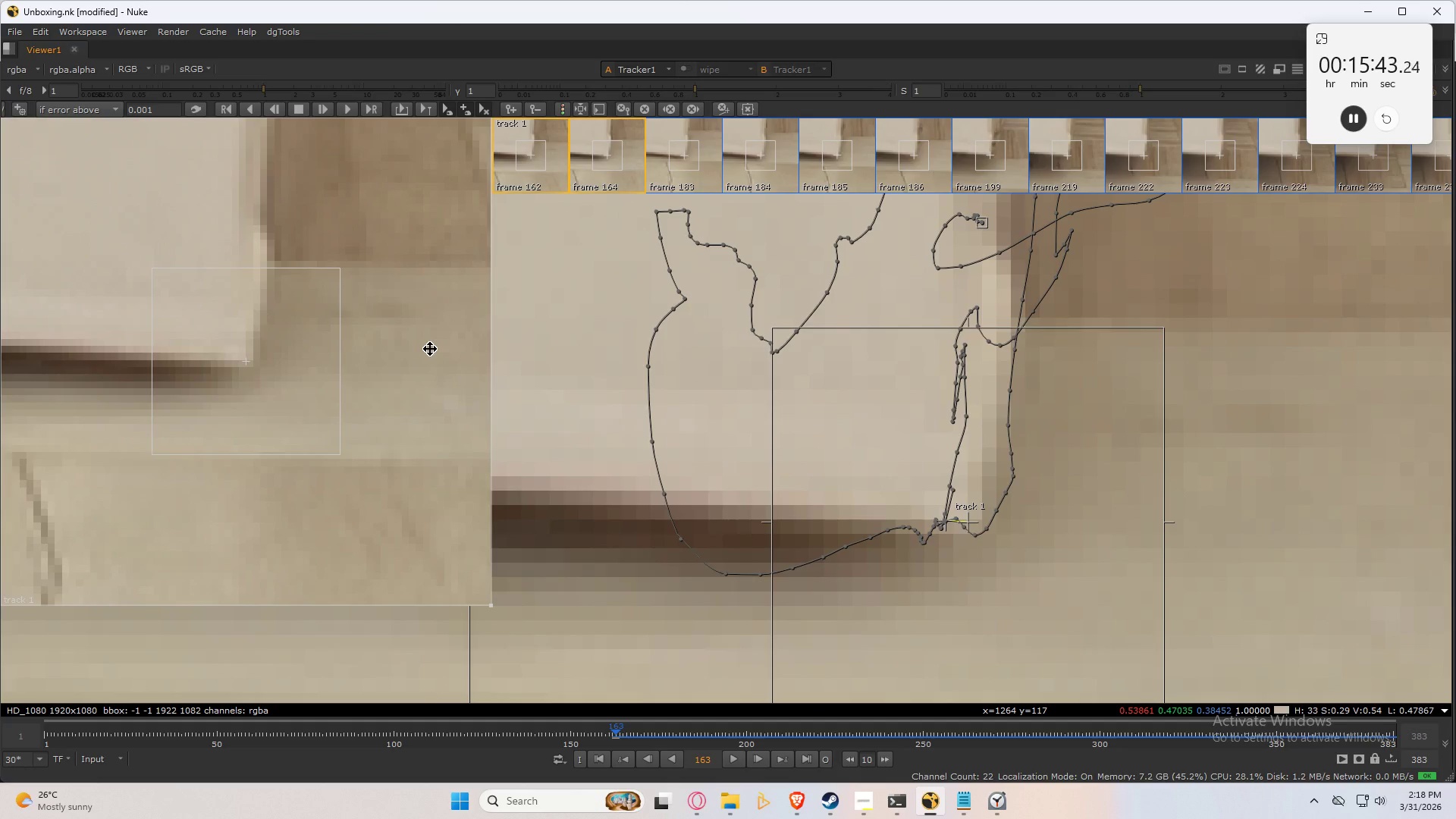 
key(ArrowLeft)
 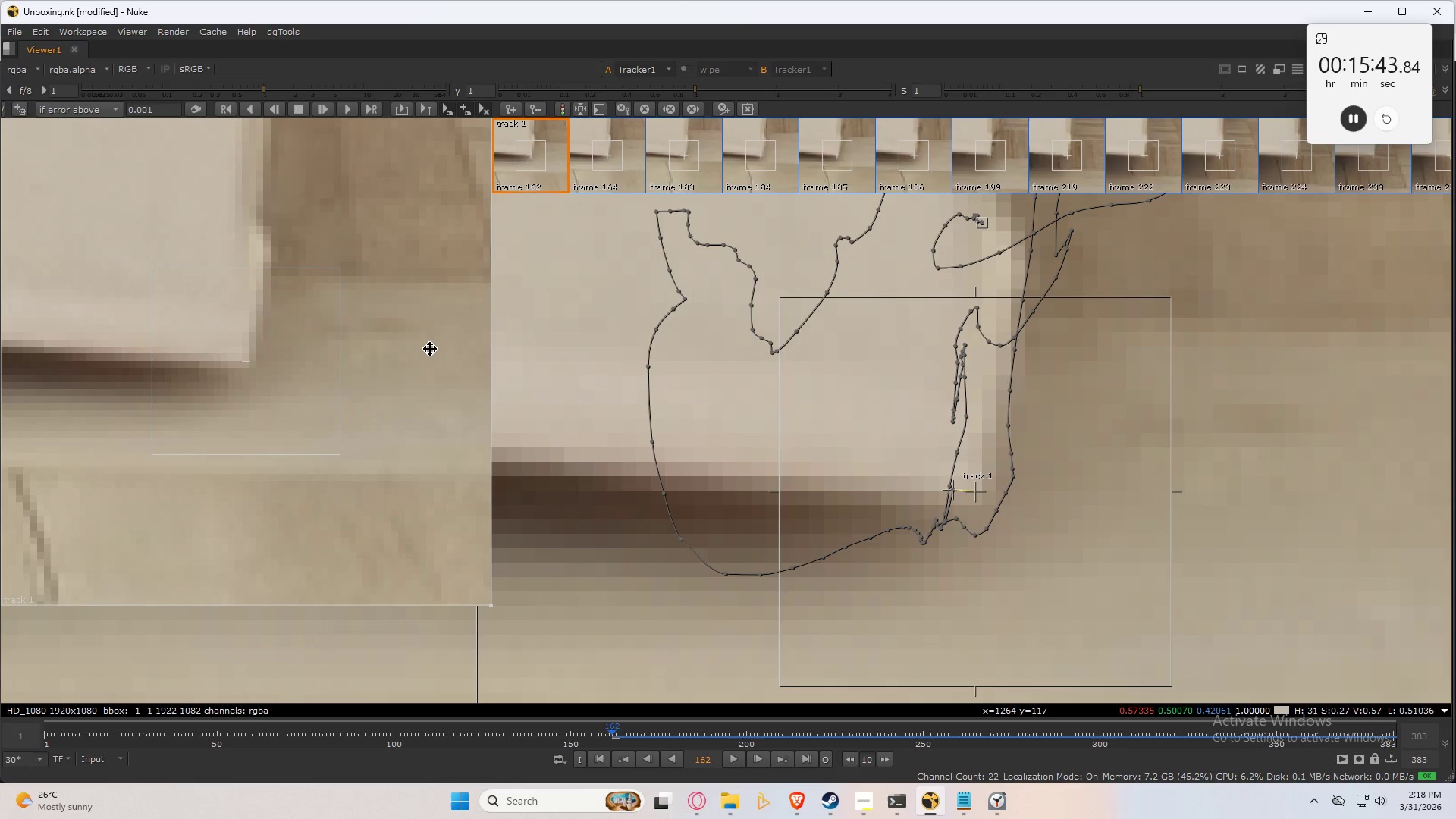 
key(X)
 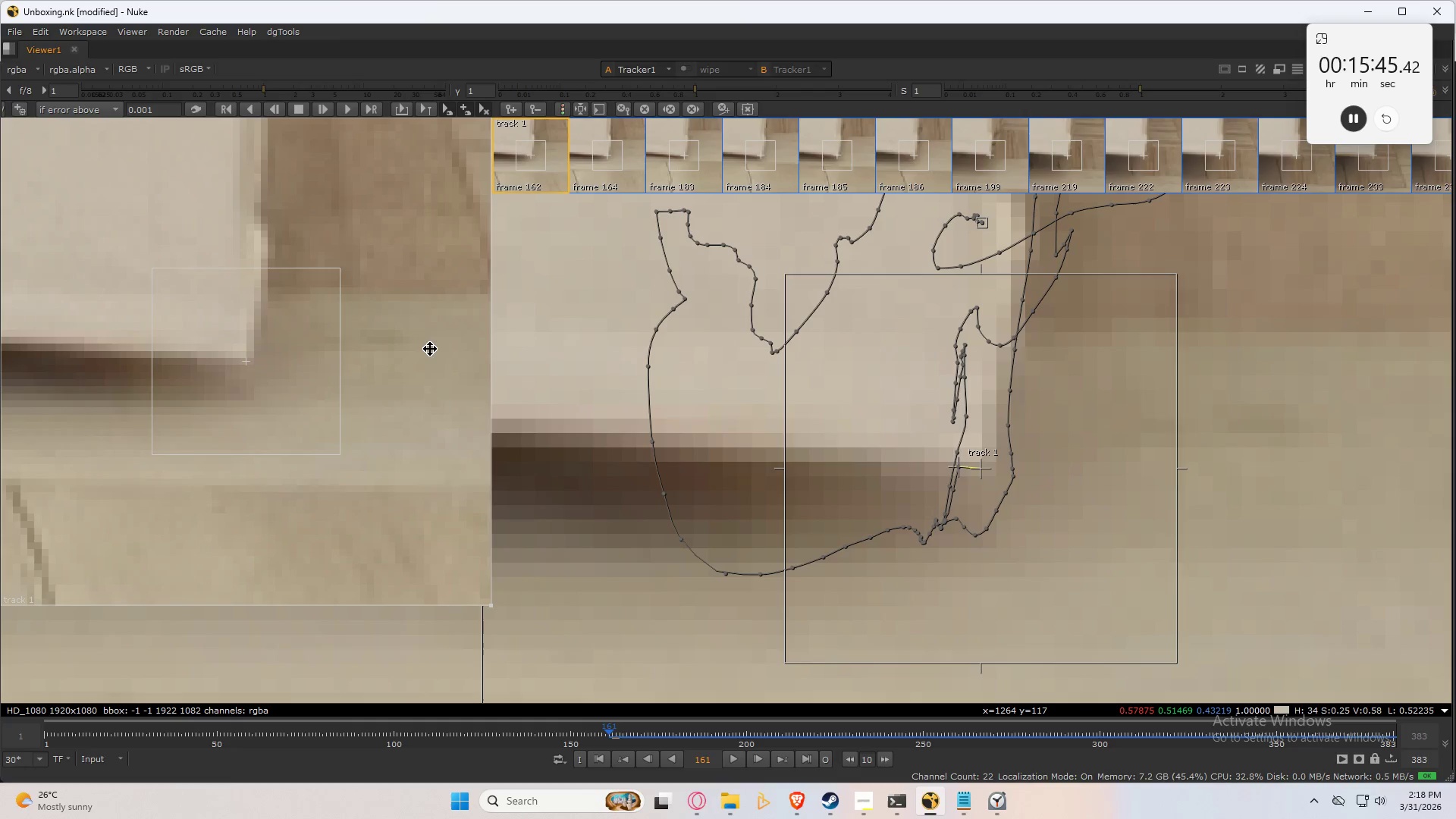 
left_click_drag(start_coordinate=[423, 359], to_coordinate=[423, 368])
 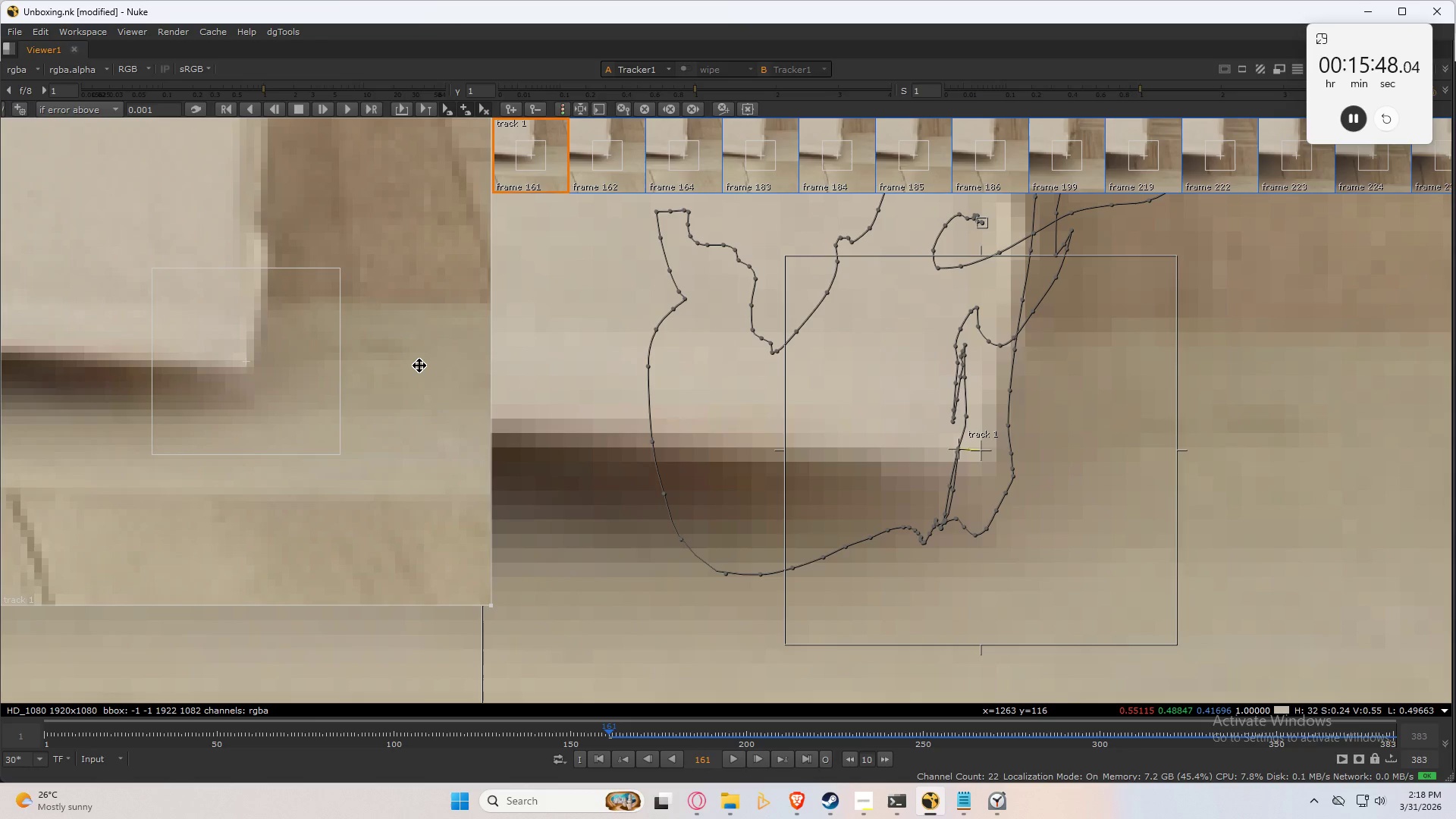 
key(ArrowRight)
 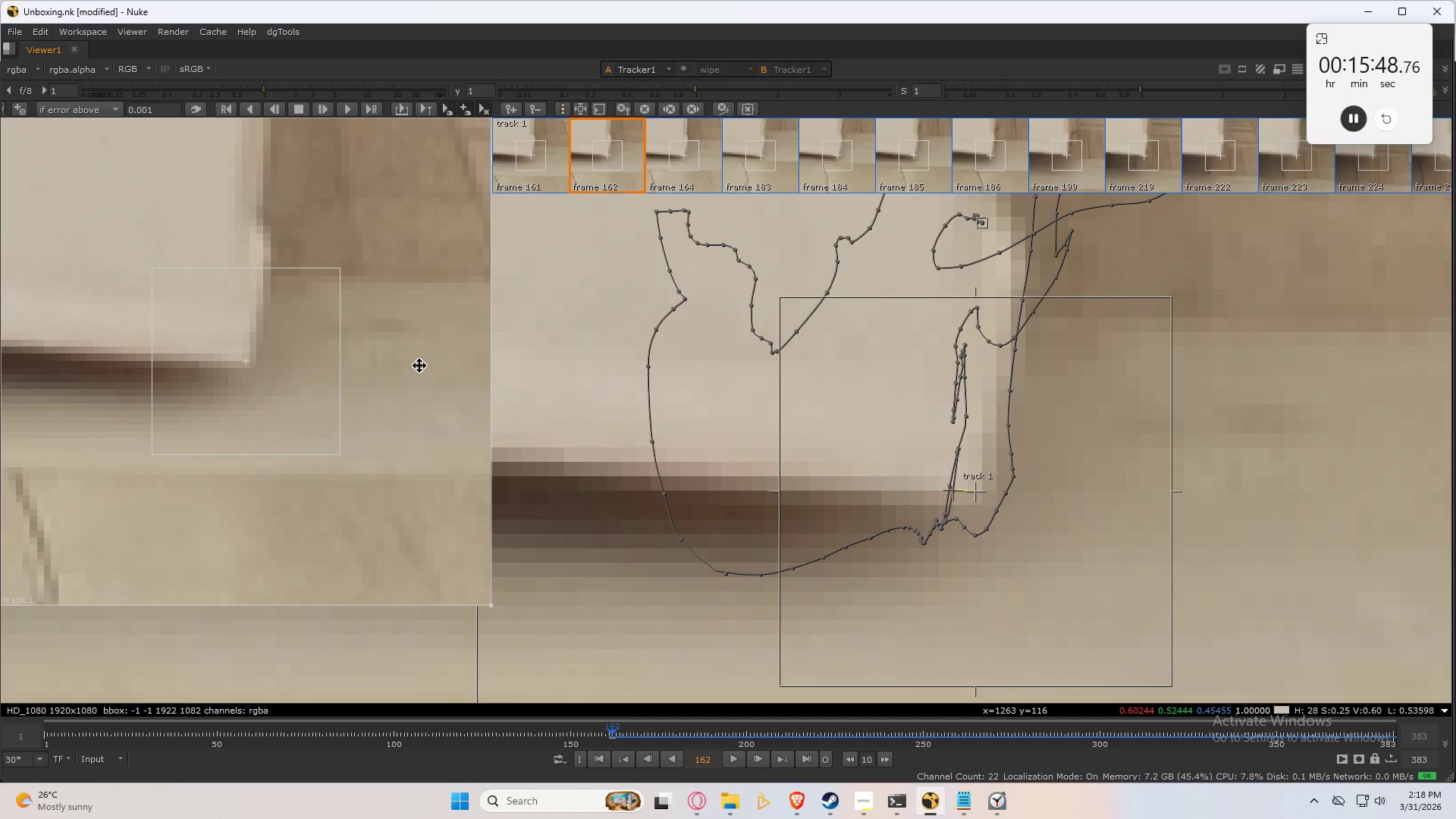 
key(ArrowLeft)
 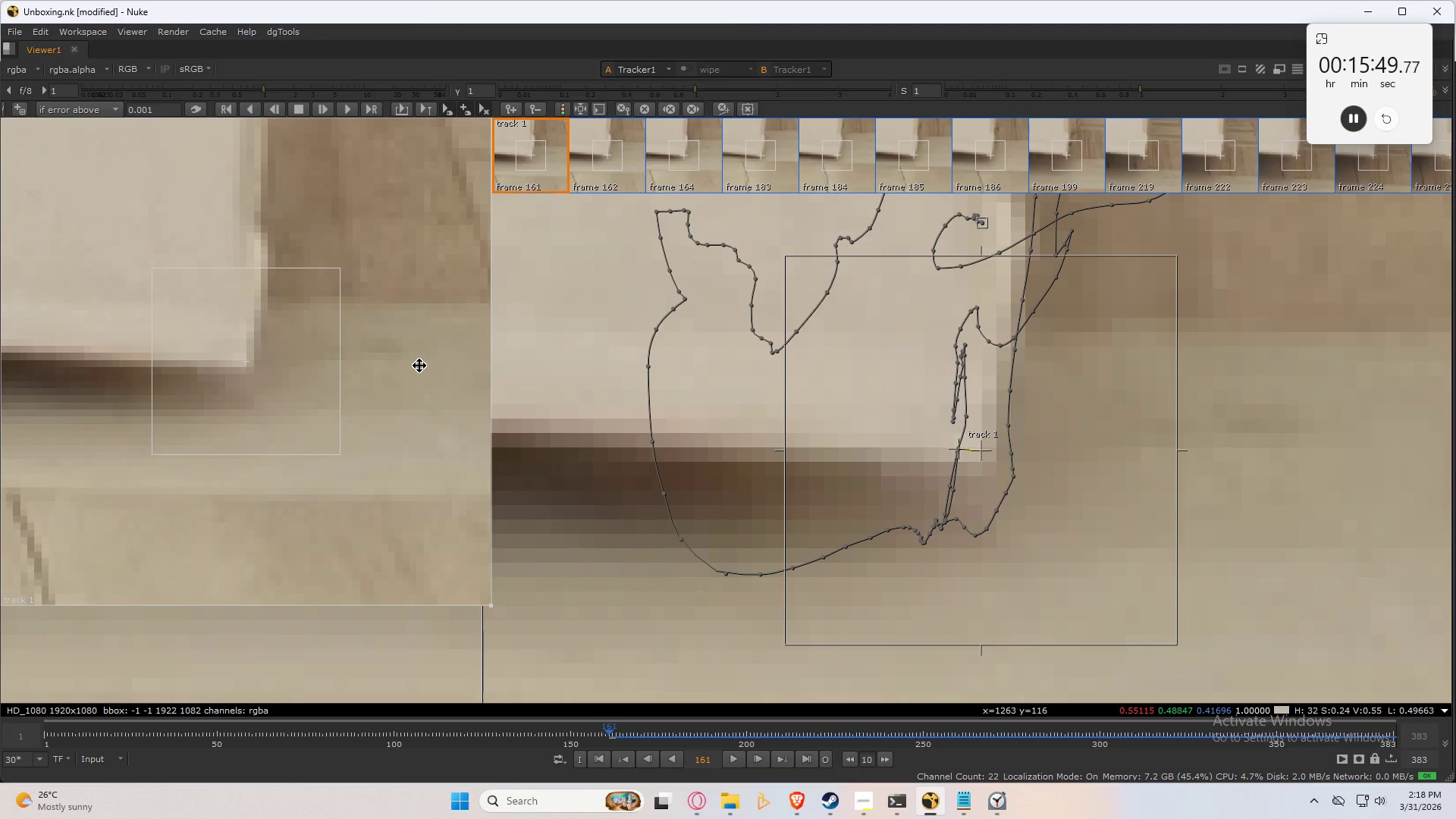 
key(X)
 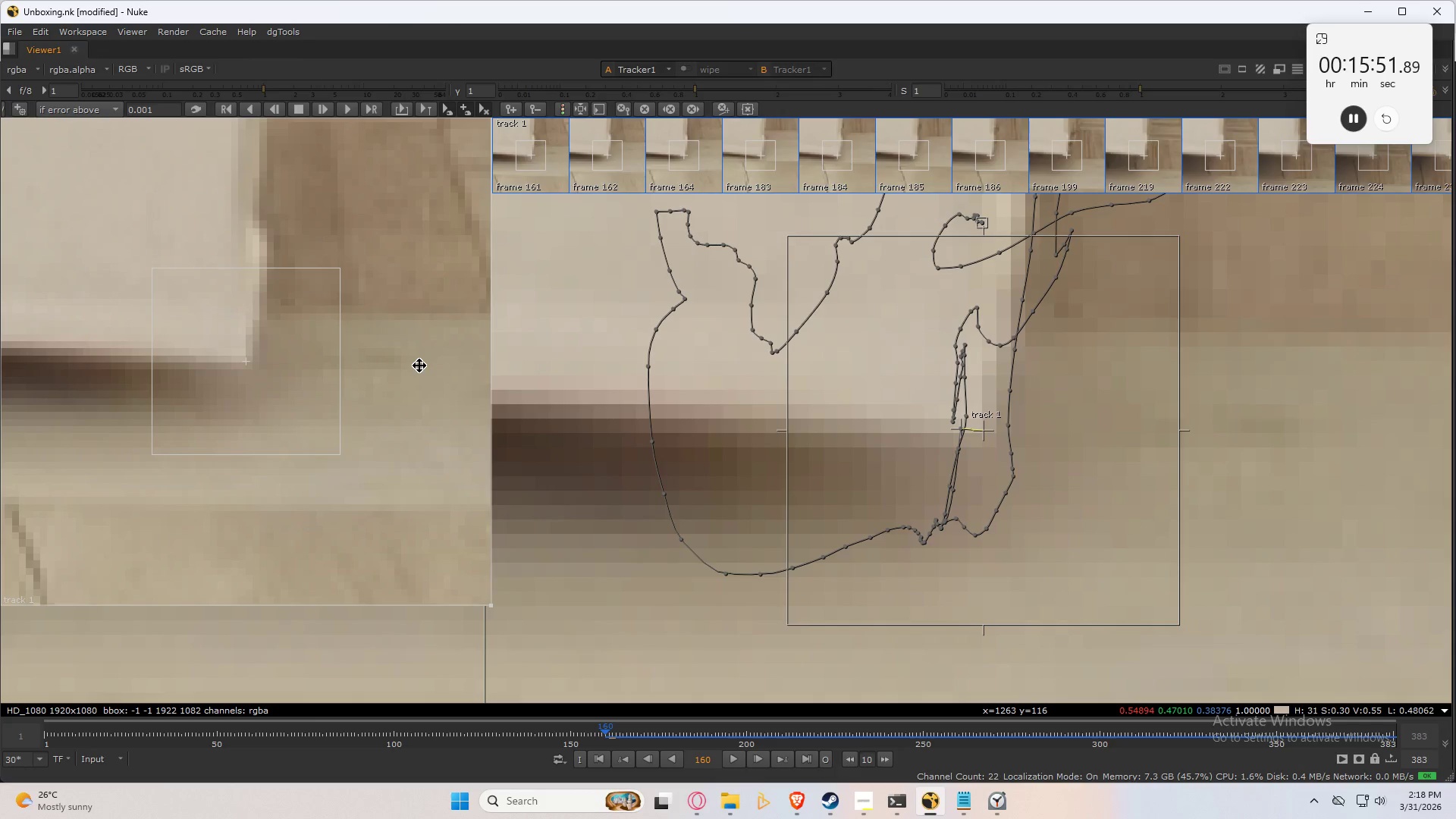 
left_click_drag(start_coordinate=[419, 366], to_coordinate=[419, 370])
 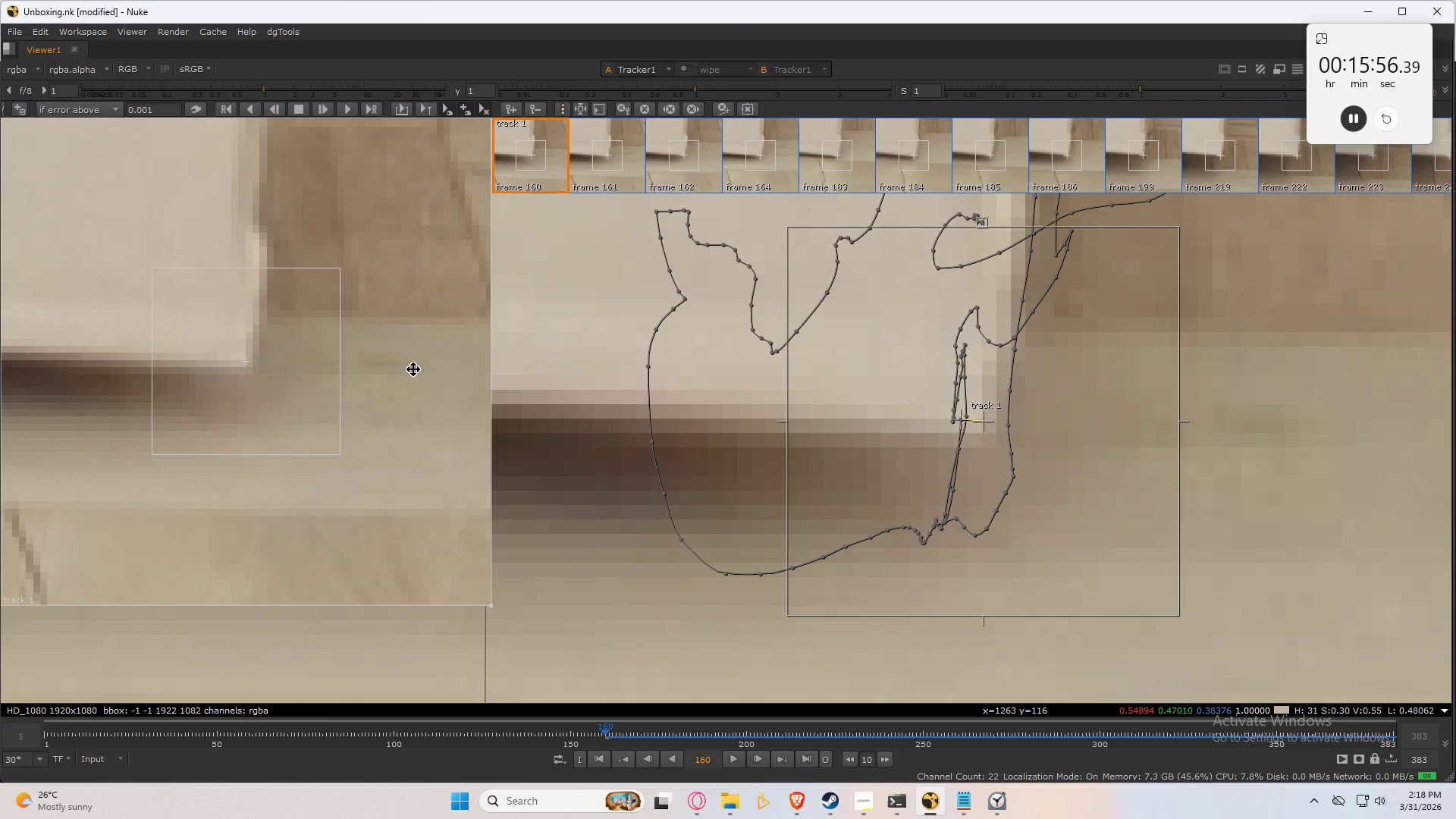 
key(ArrowRight)
 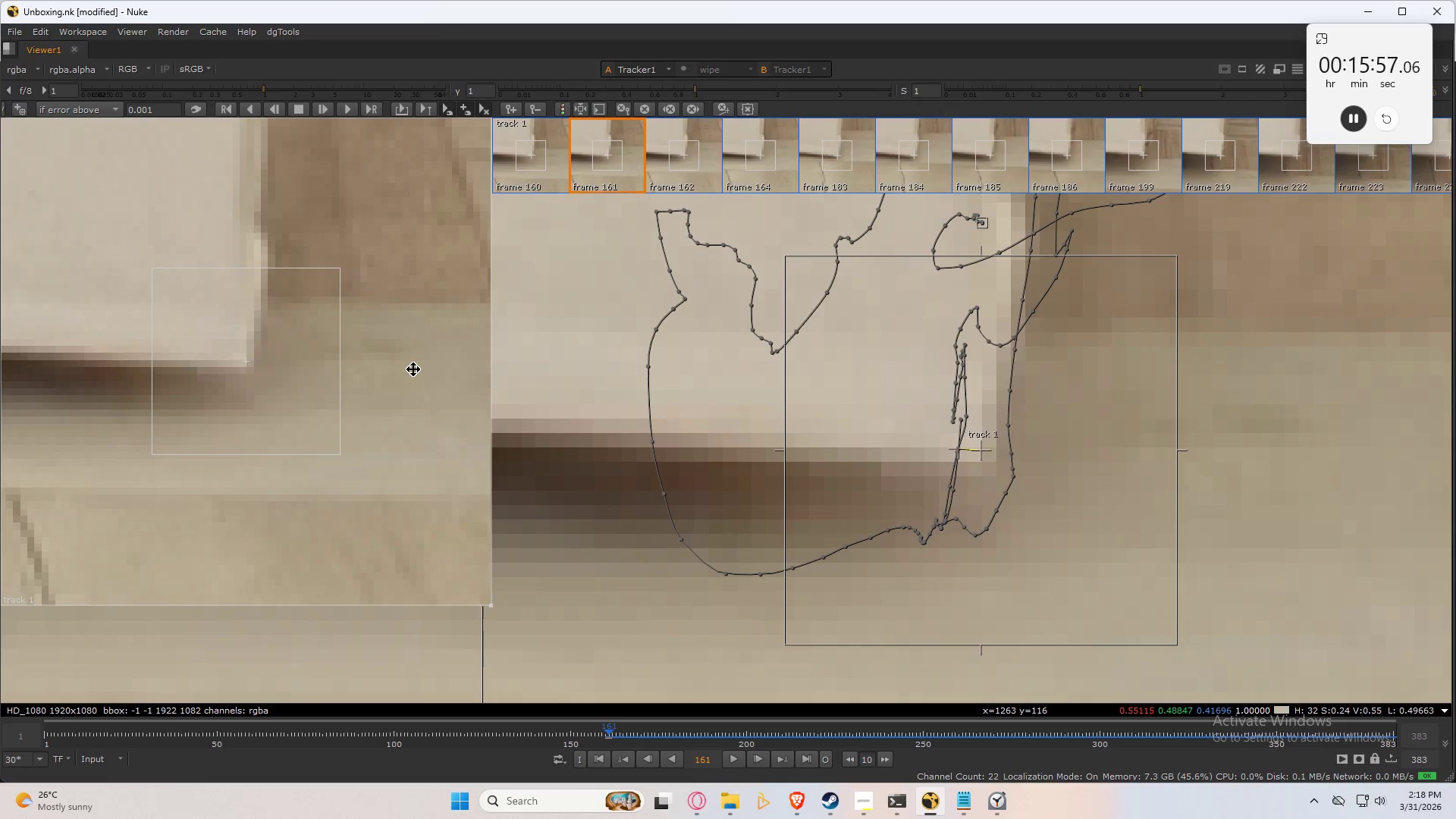 
key(ArrowLeft)
 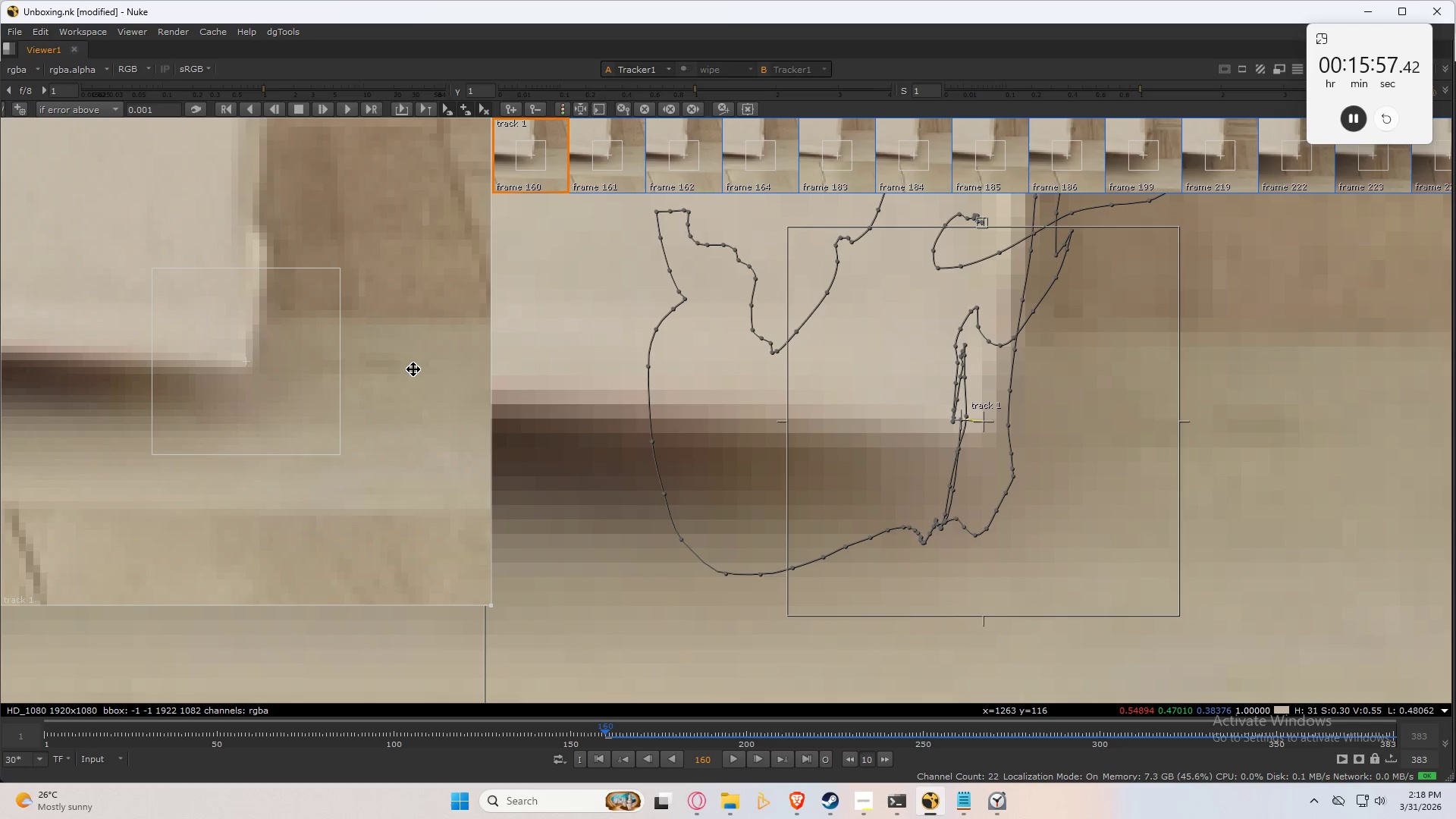 
type(xxxxxxxxxxxx)
key(Tab)
type(xxxxxxxxxxxxx)
 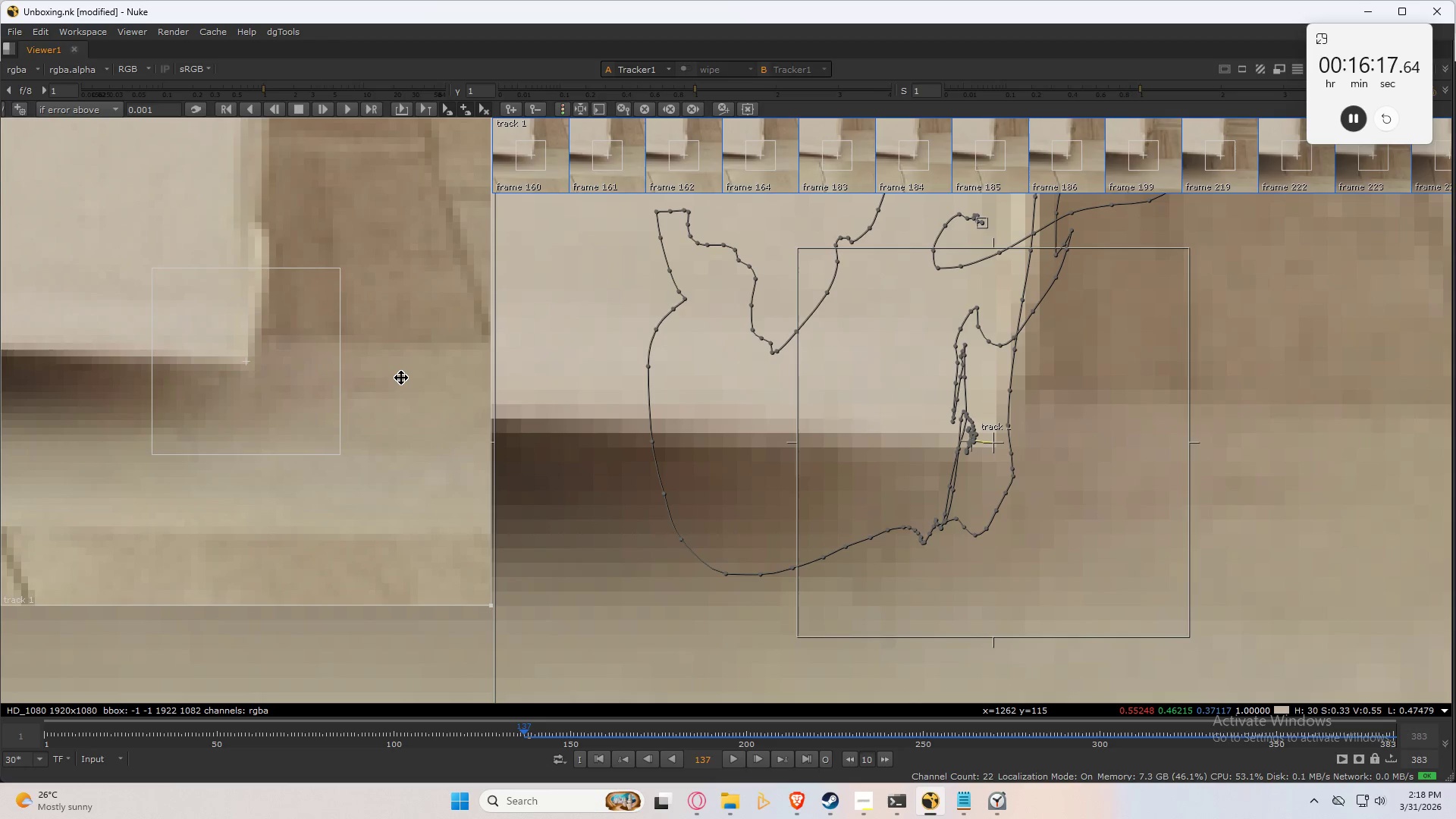 
key(X)
 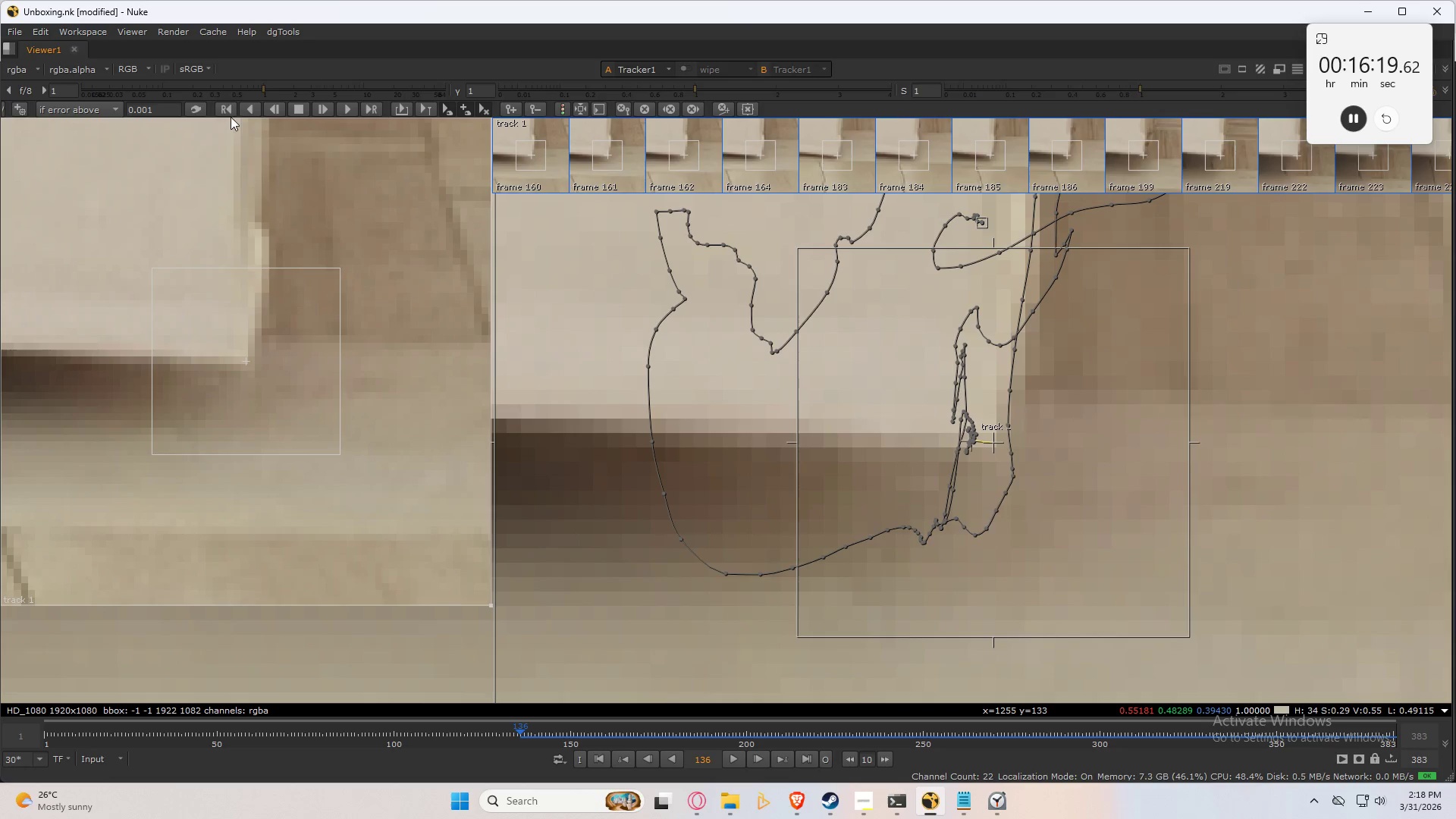 
left_click([254, 111])
 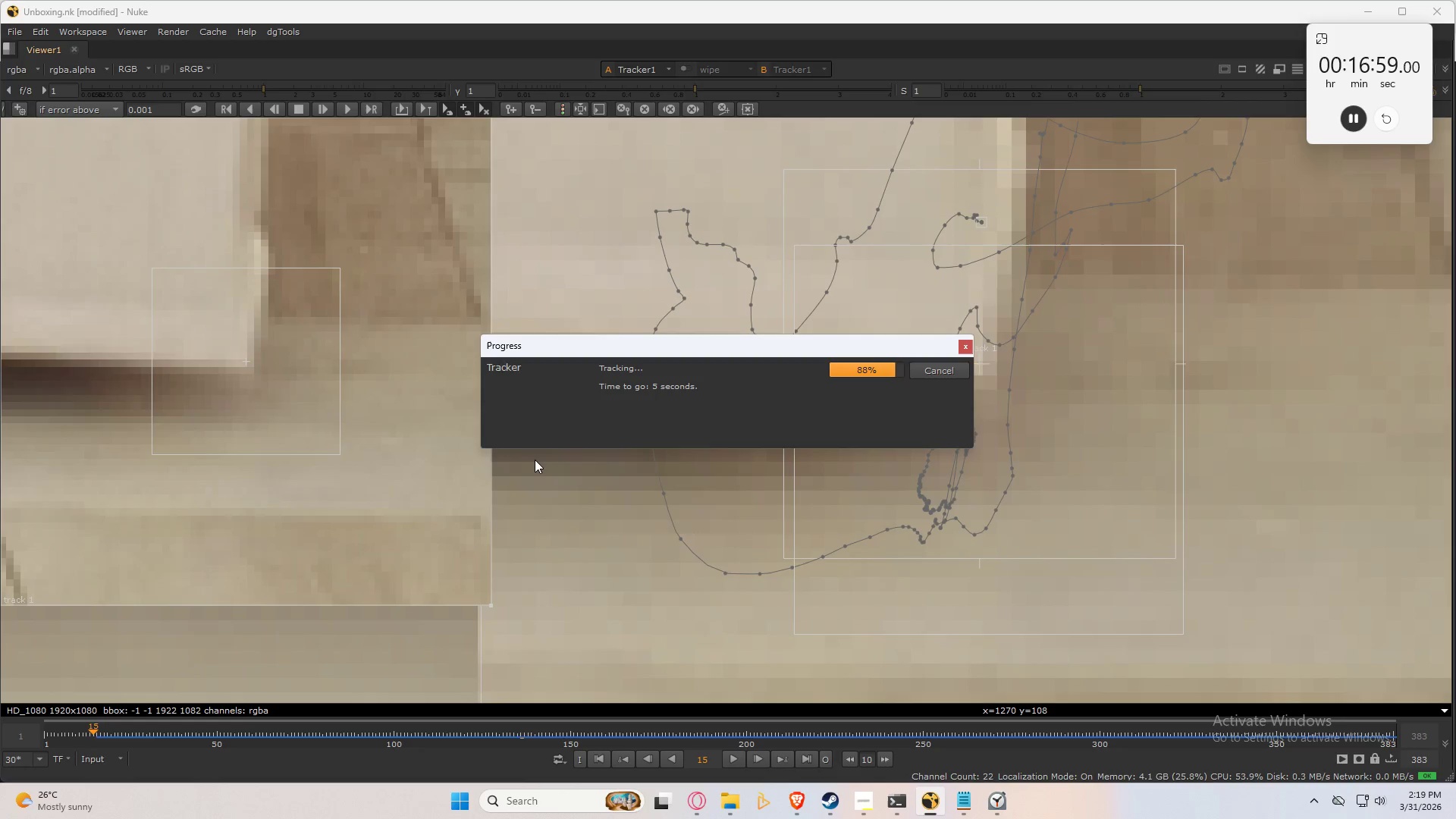 
wait(43.78)
 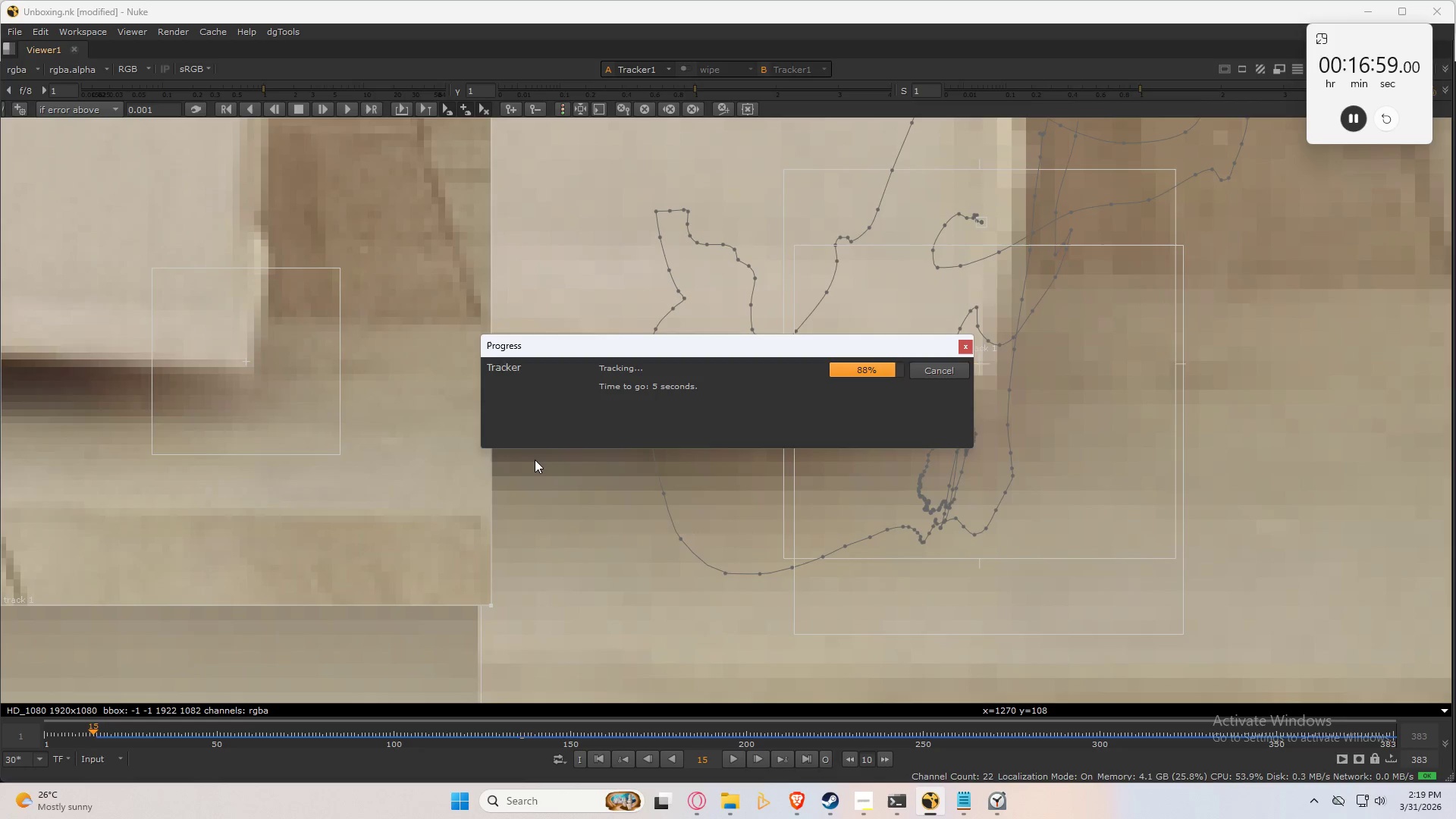 
left_click_drag(start_coordinate=[80, 730], to_coordinate=[382, 716])
 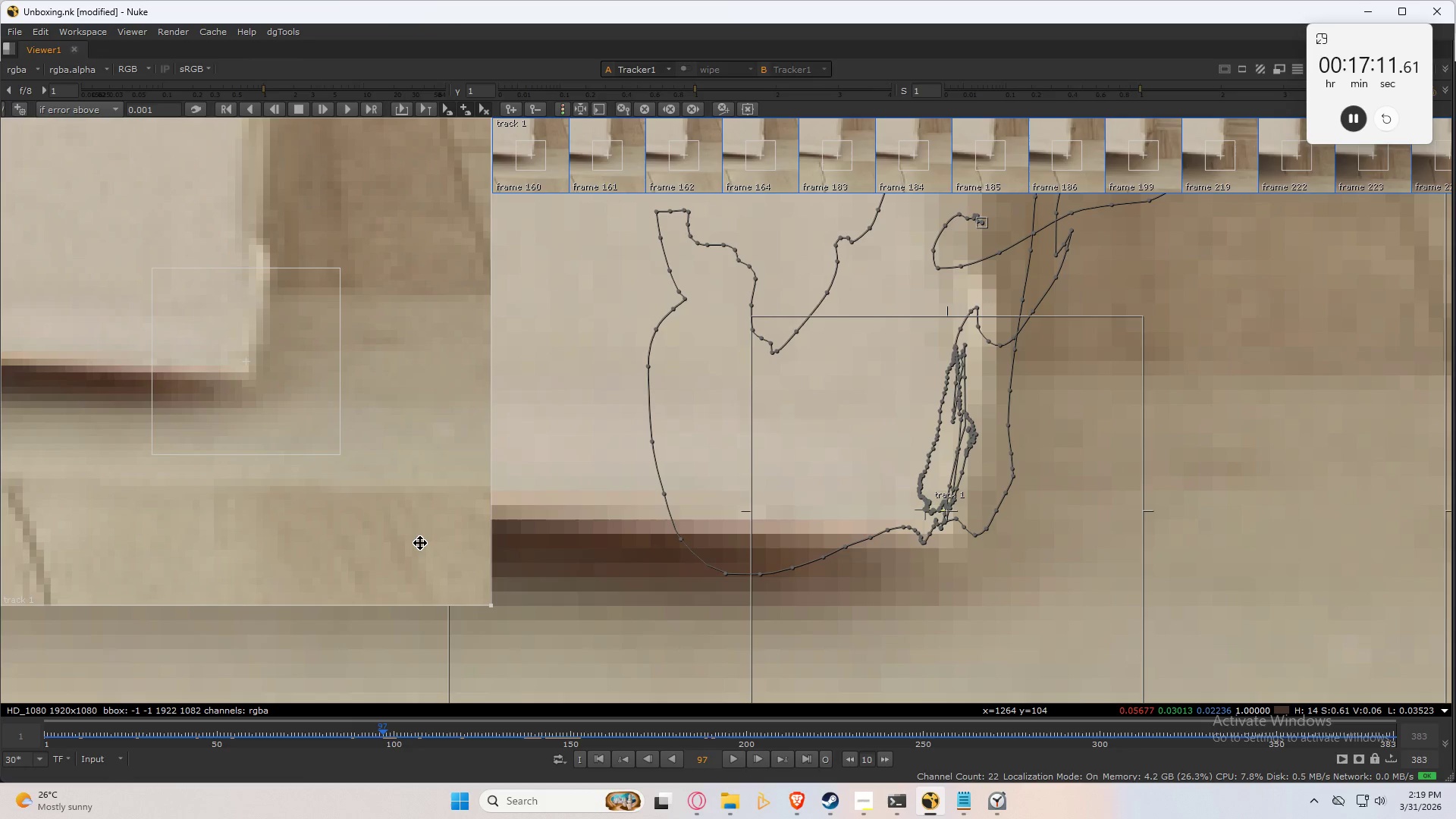 
scroll: coordinate [317, 505], scroll_direction: down, amount: 1.0
 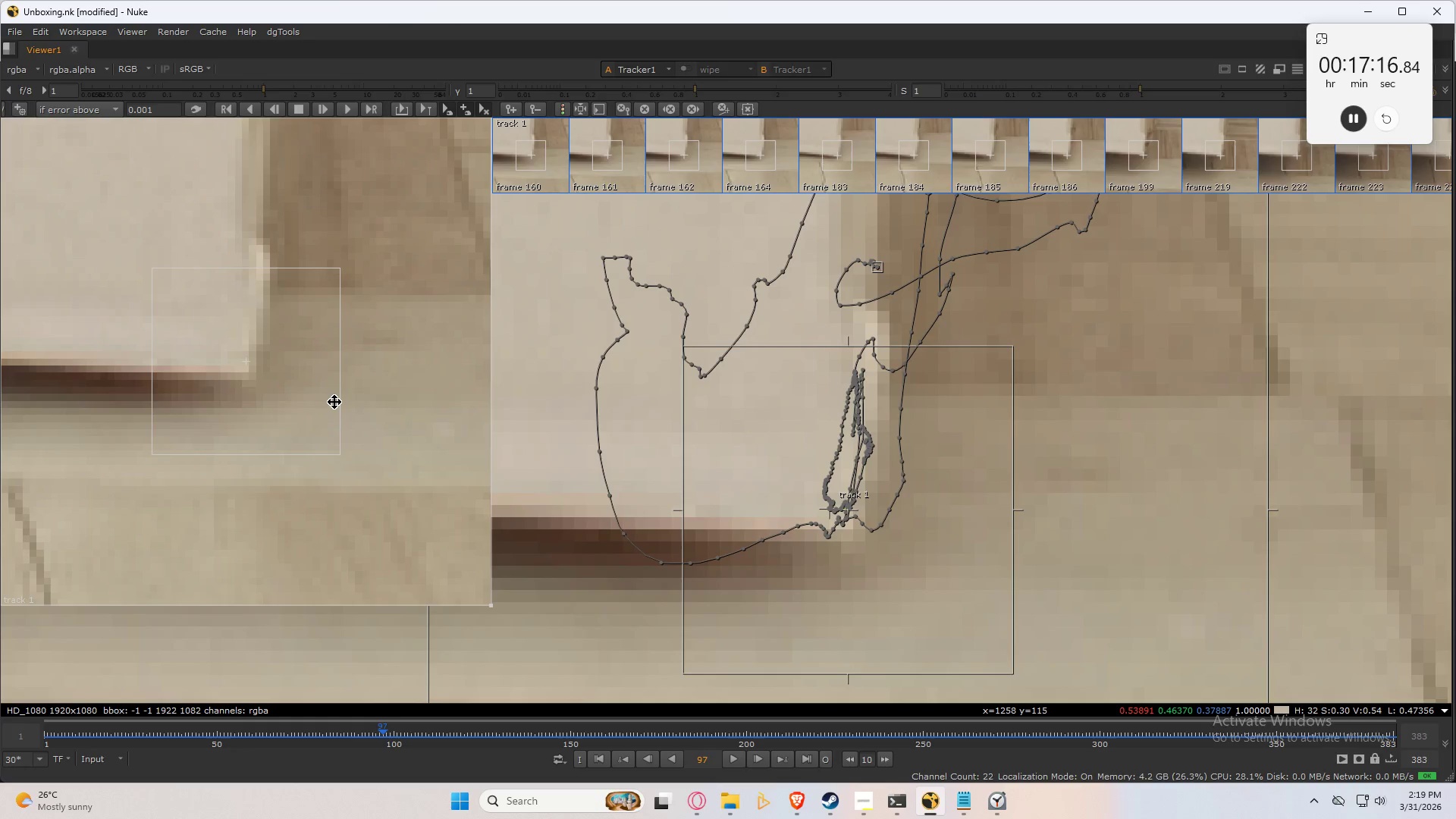 
wait(5.33)
 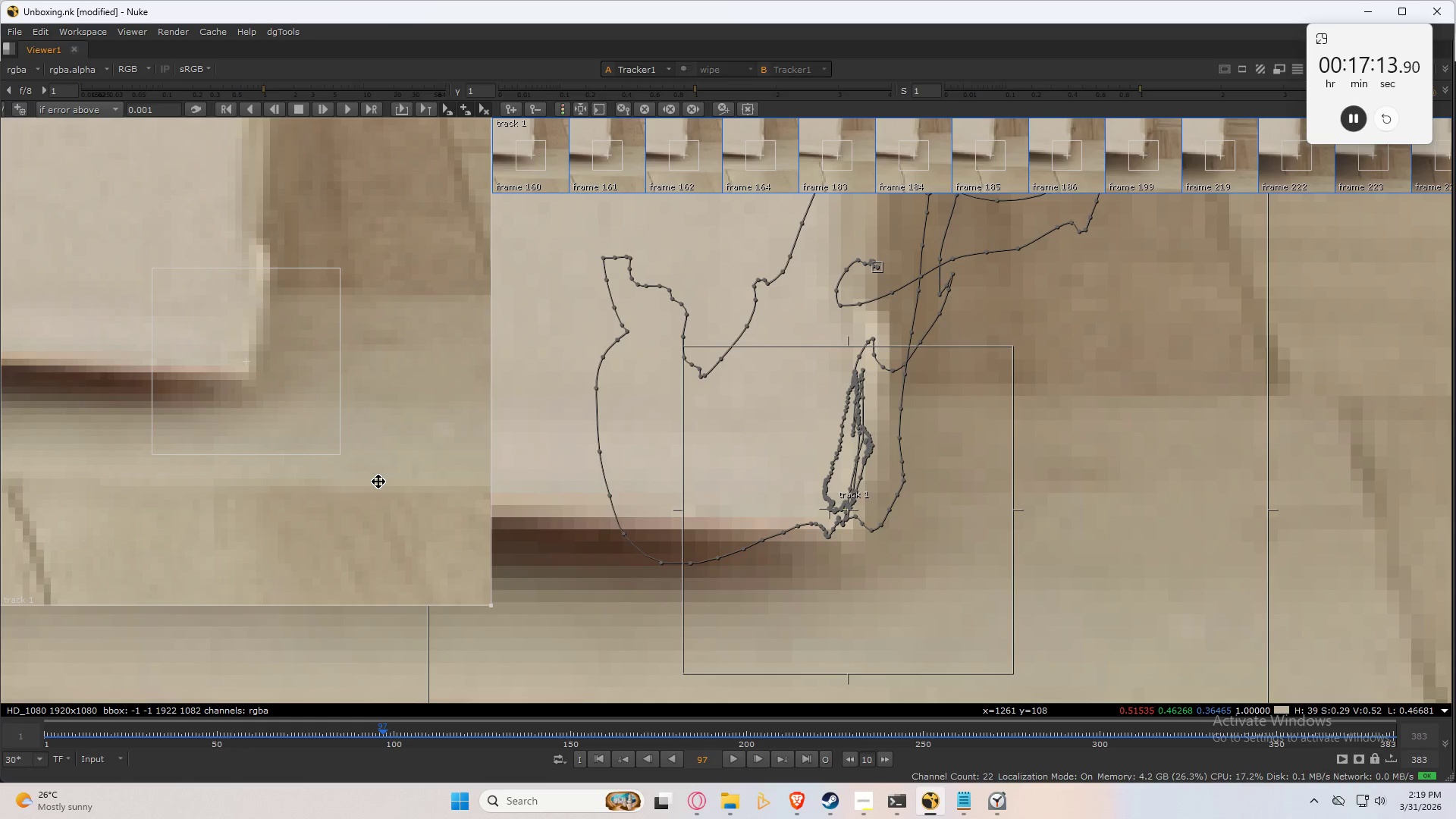 
scroll: coordinate [290, 384], scroll_direction: up, amount: 1.0
 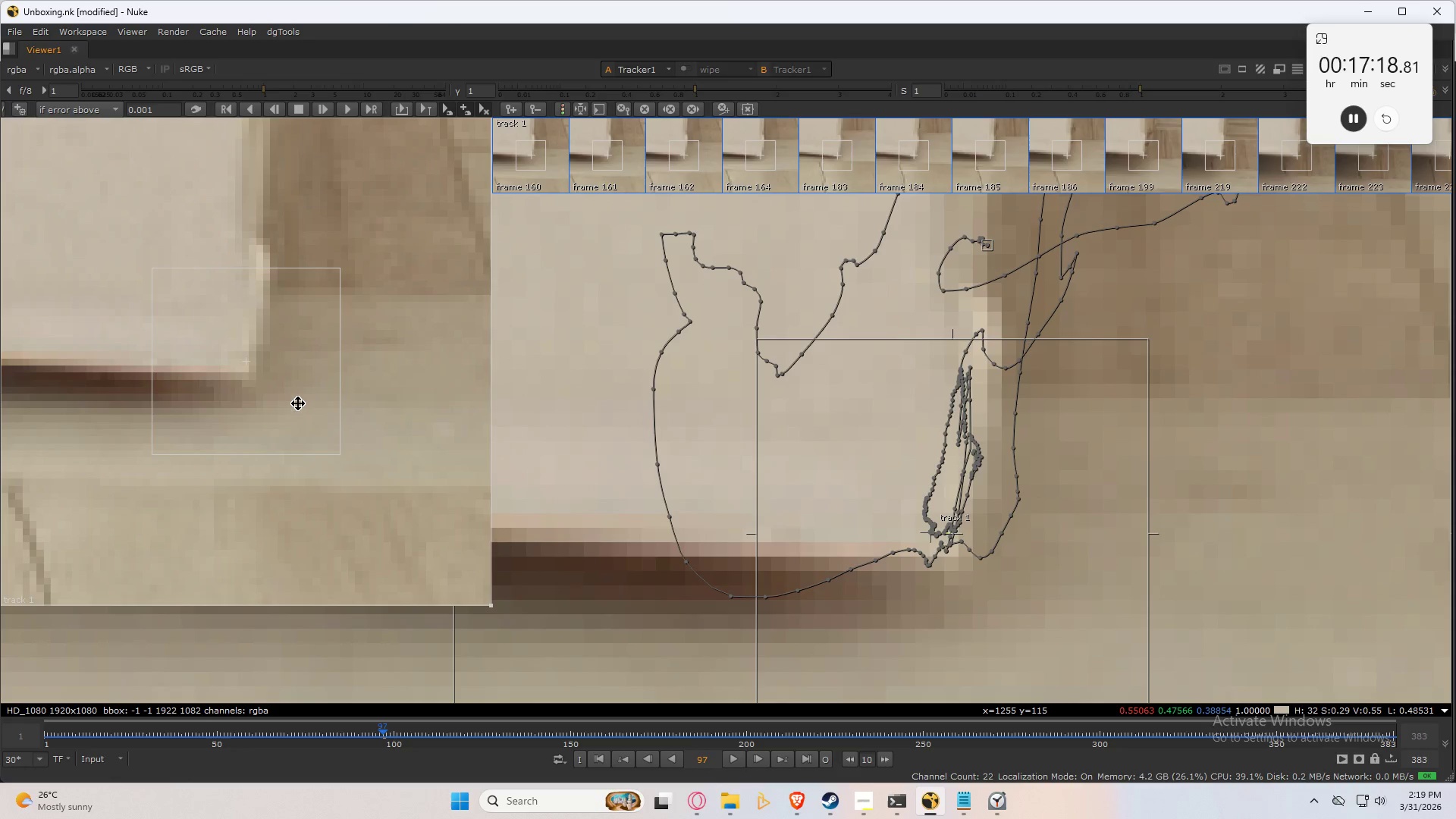 
scroll: coordinate [300, 406], scroll_direction: down, amount: 1.0
 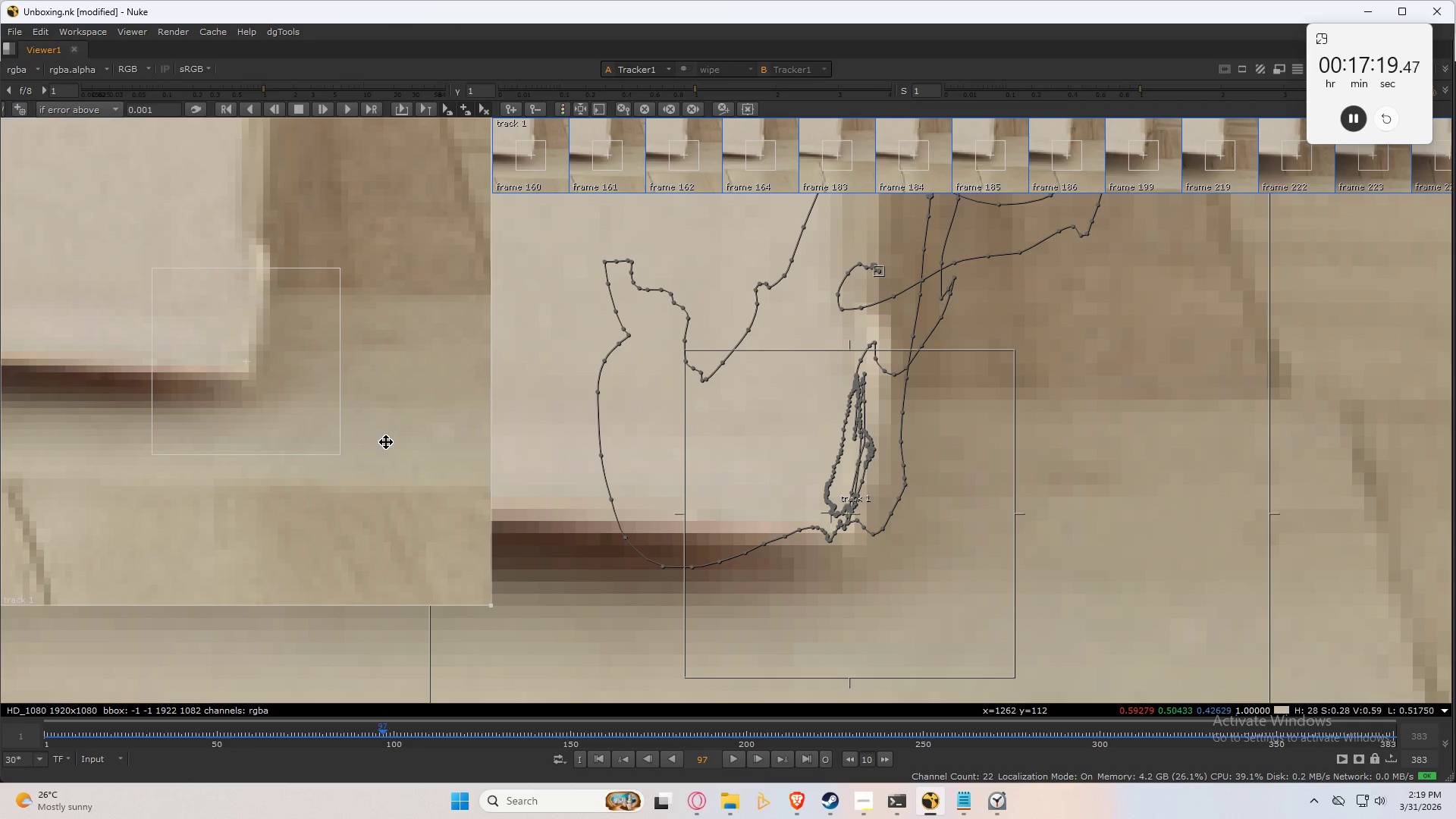 
left_click_drag(start_coordinate=[386, 444], to_coordinate=[386, 434])
 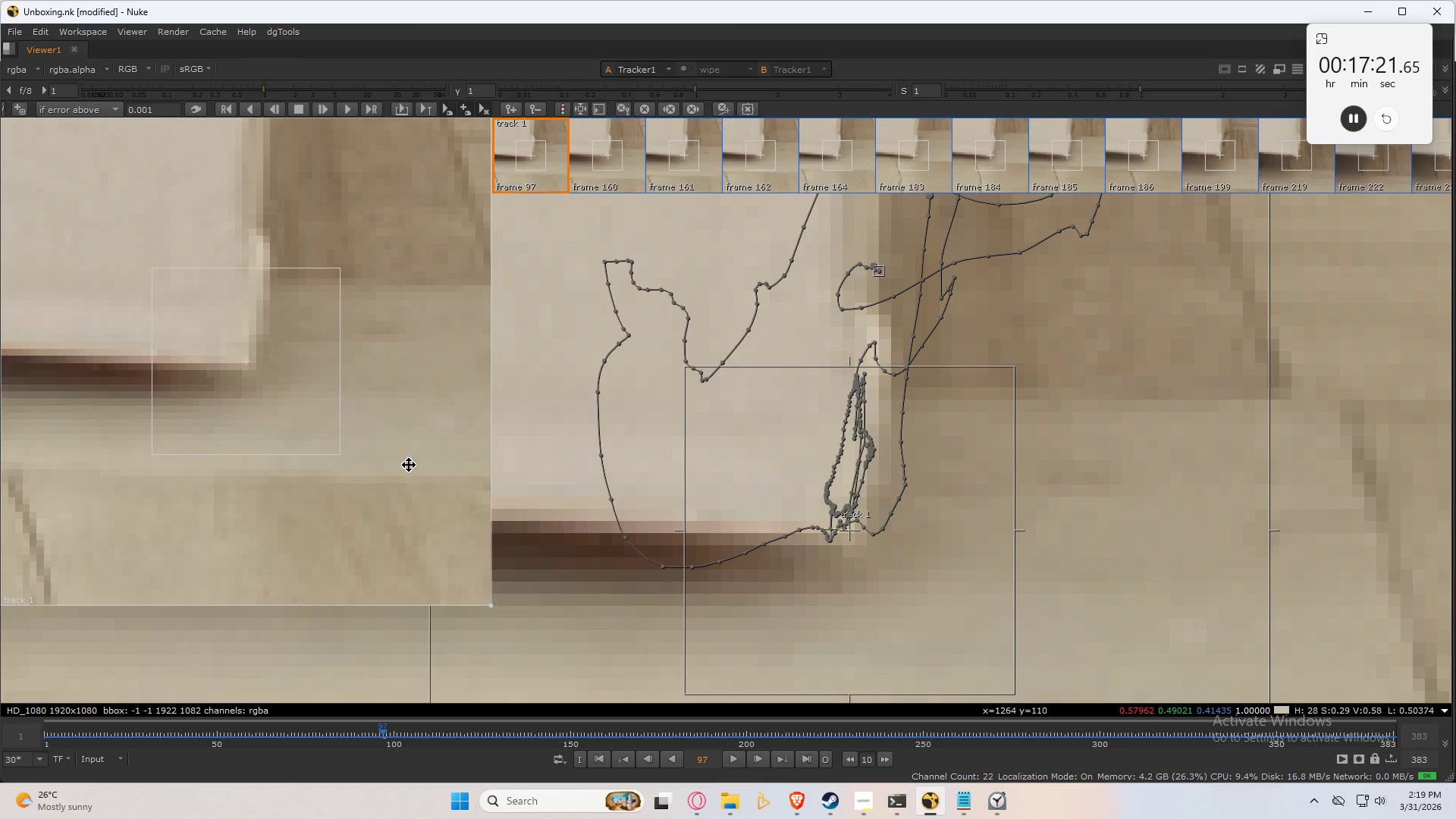 
key(ArrowRight)
 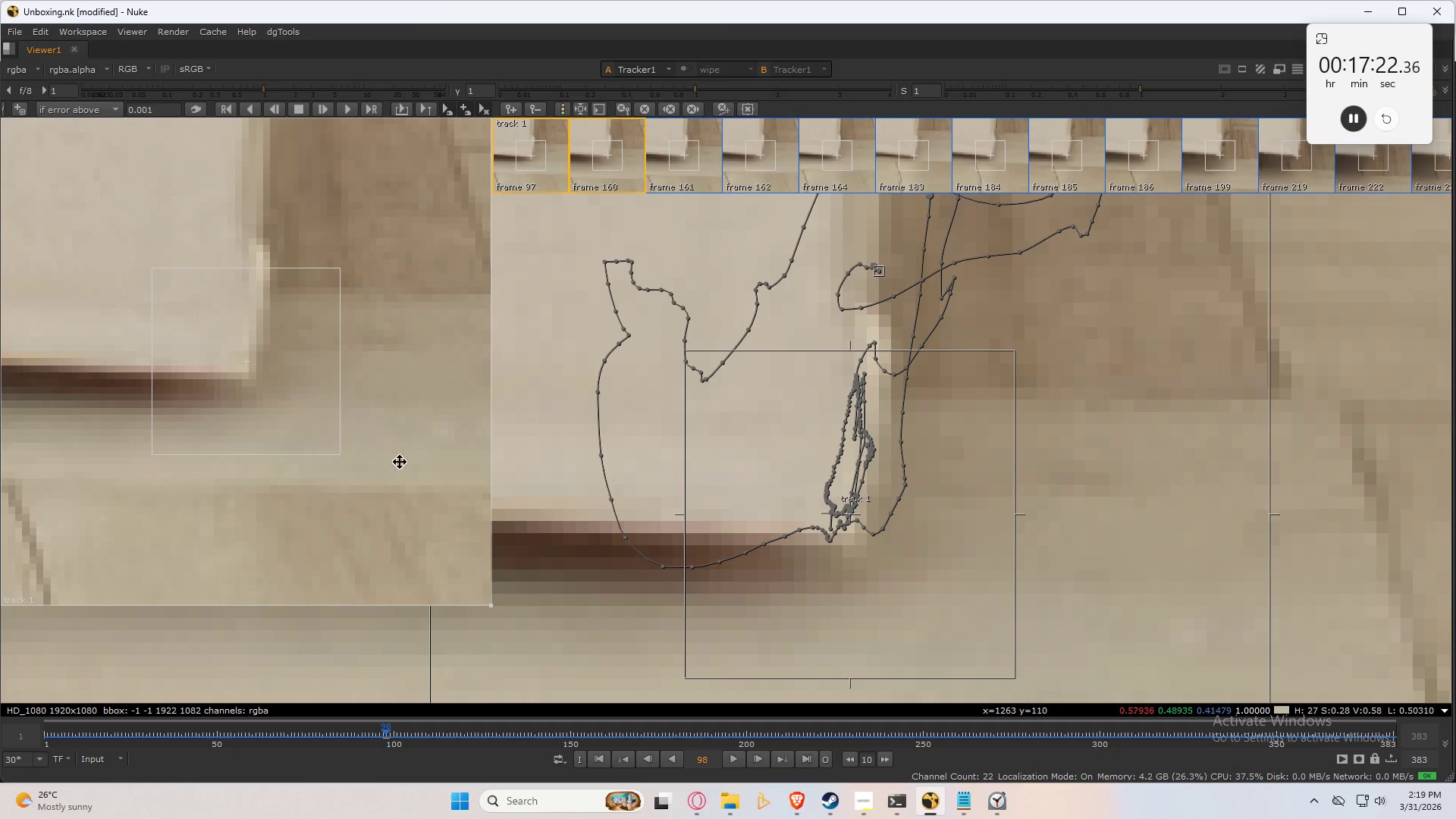 
left_click_drag(start_coordinate=[400, 457], to_coordinate=[400, 446])
 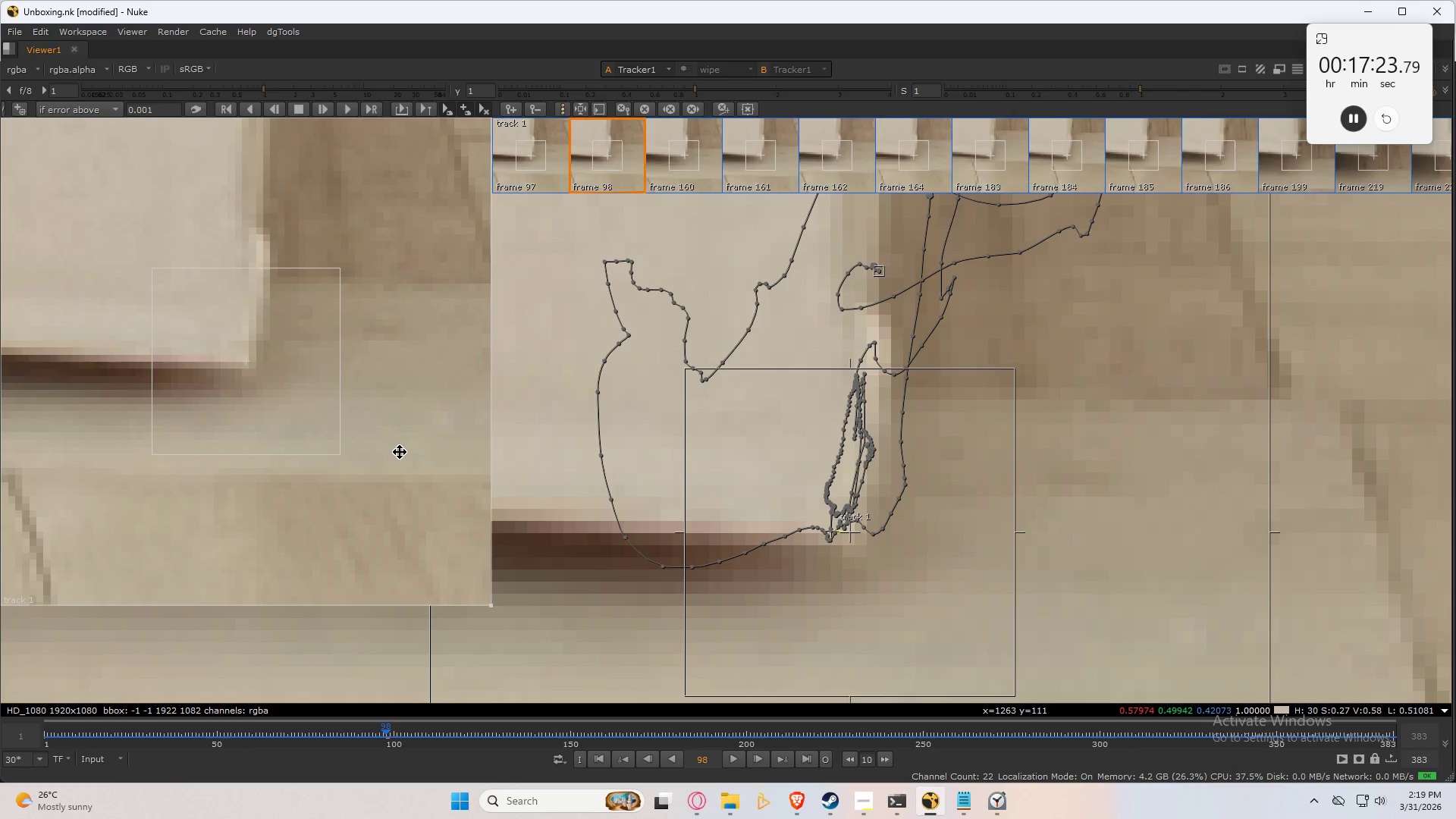 
key(ArrowRight)
 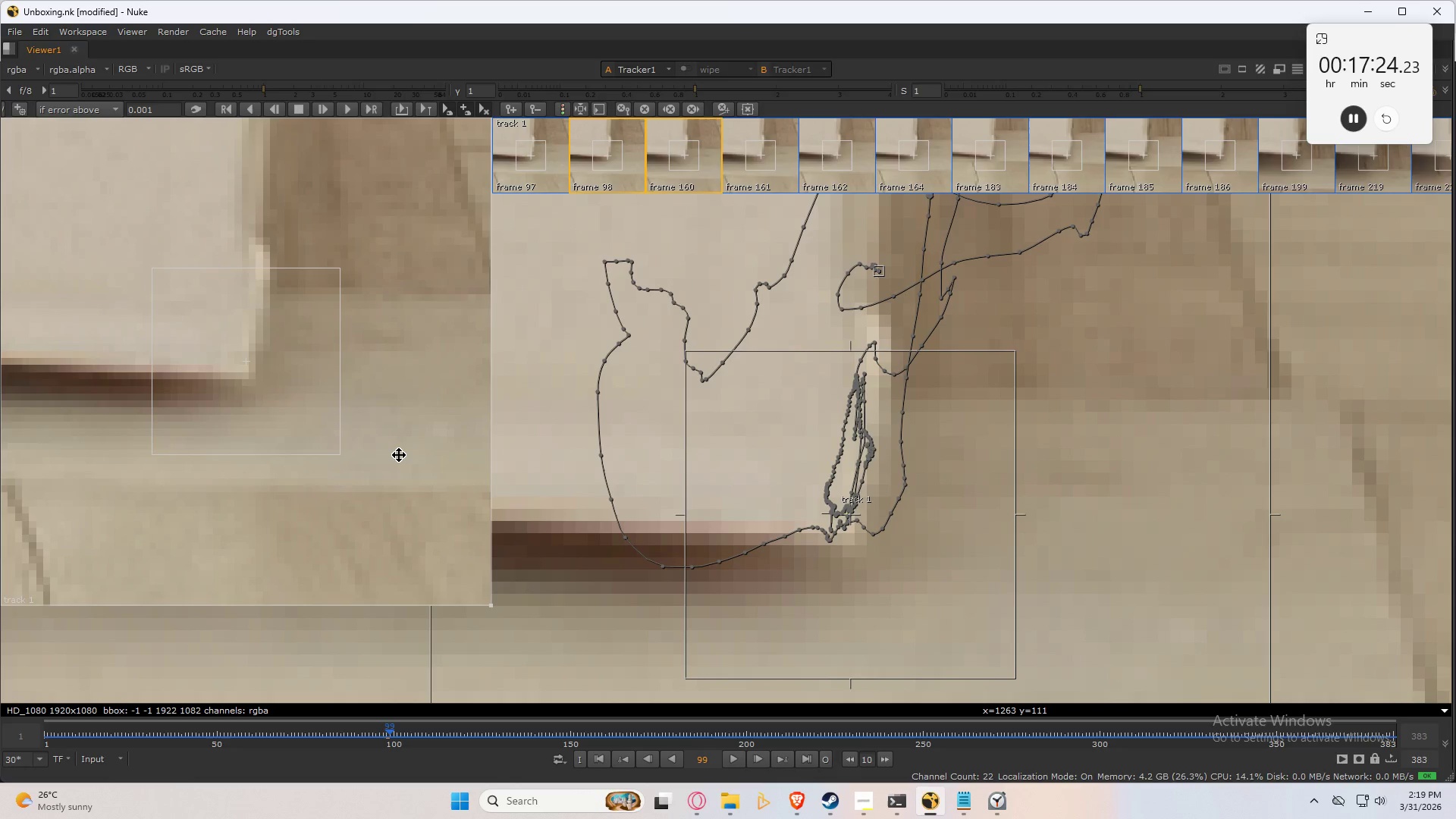 
left_click_drag(start_coordinate=[399, 455], to_coordinate=[397, 444])
 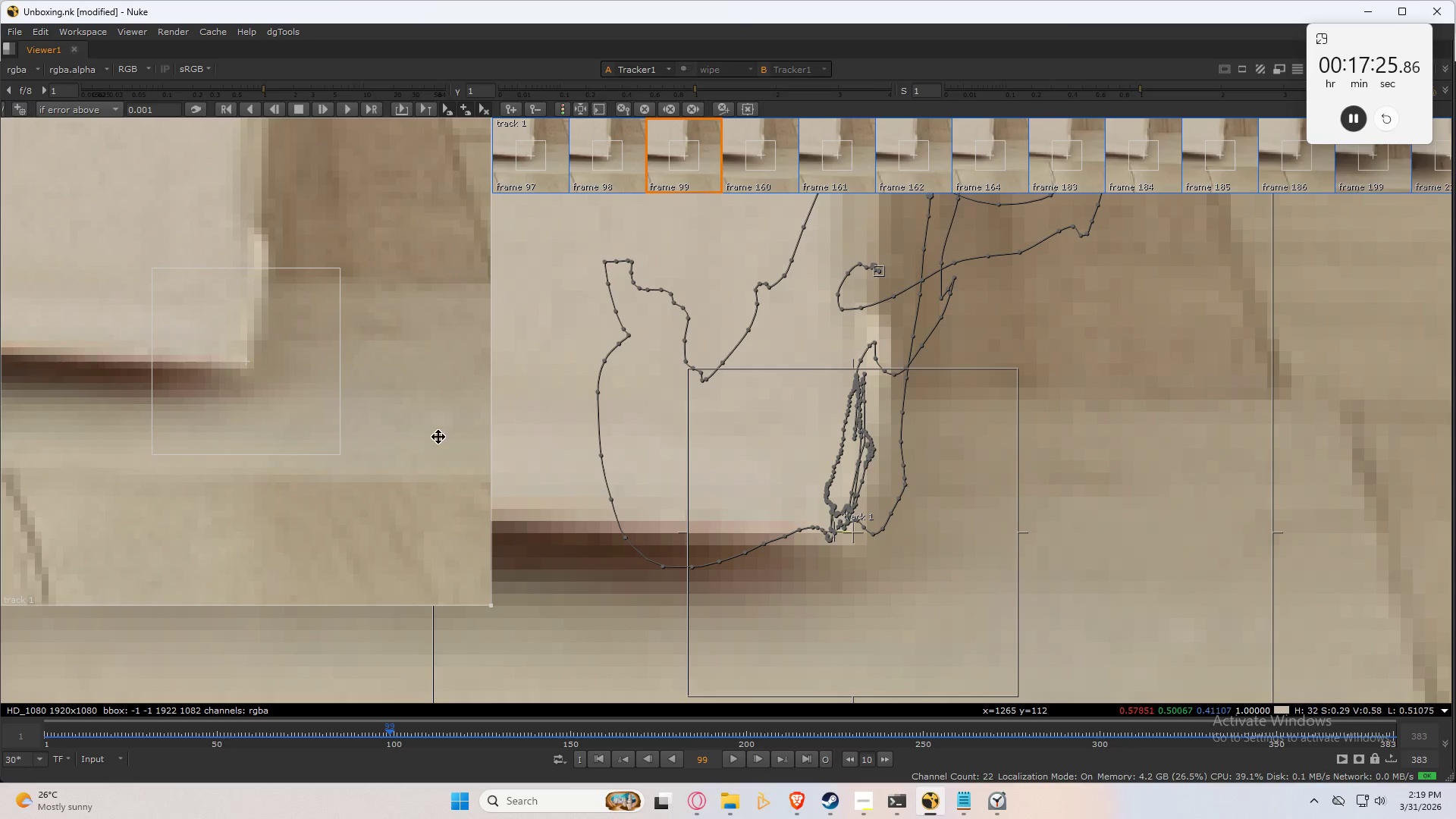 
key(ArrowLeft)
 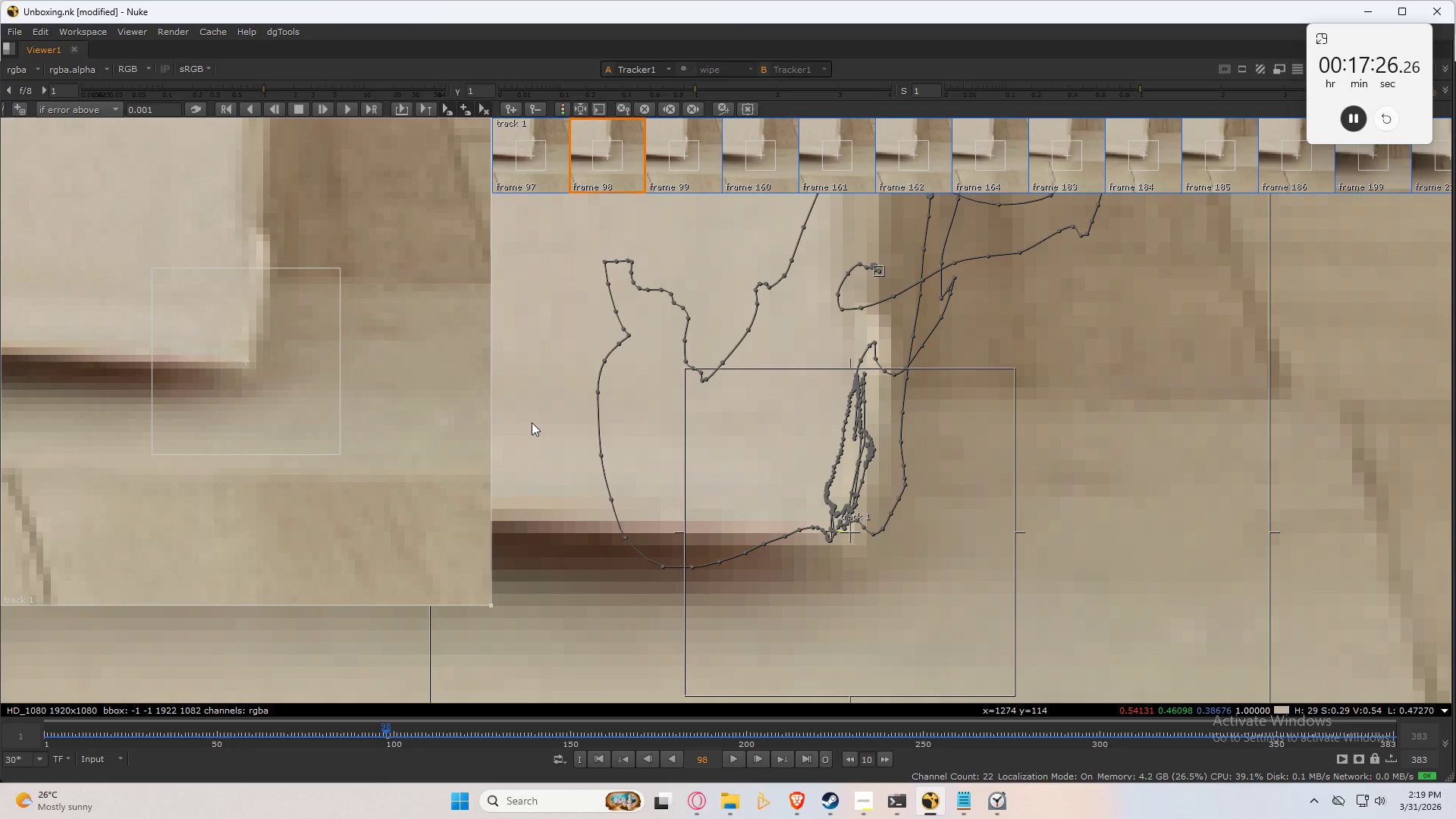 
key(ArrowRight)
 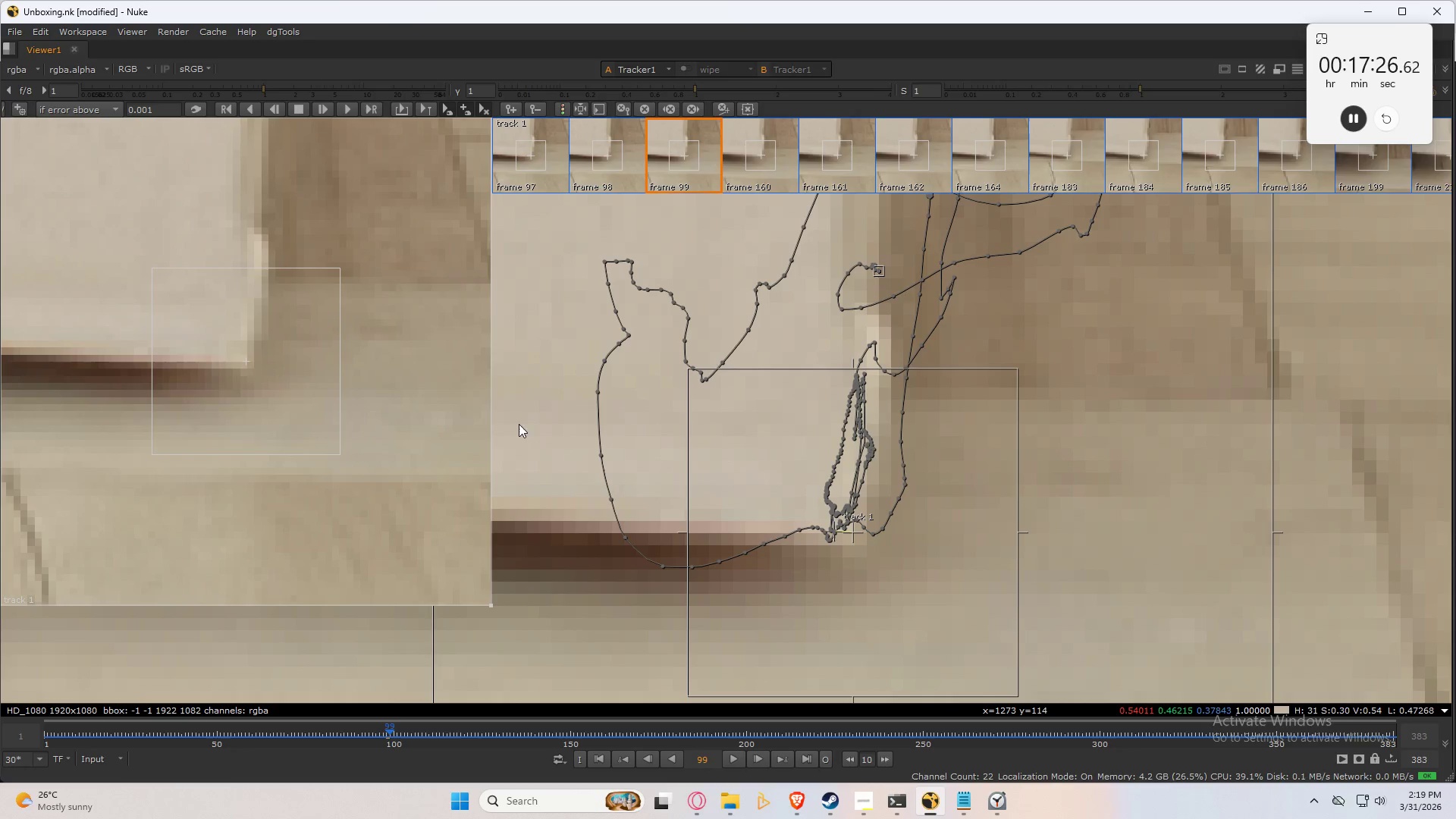 
key(ArrowRight)
 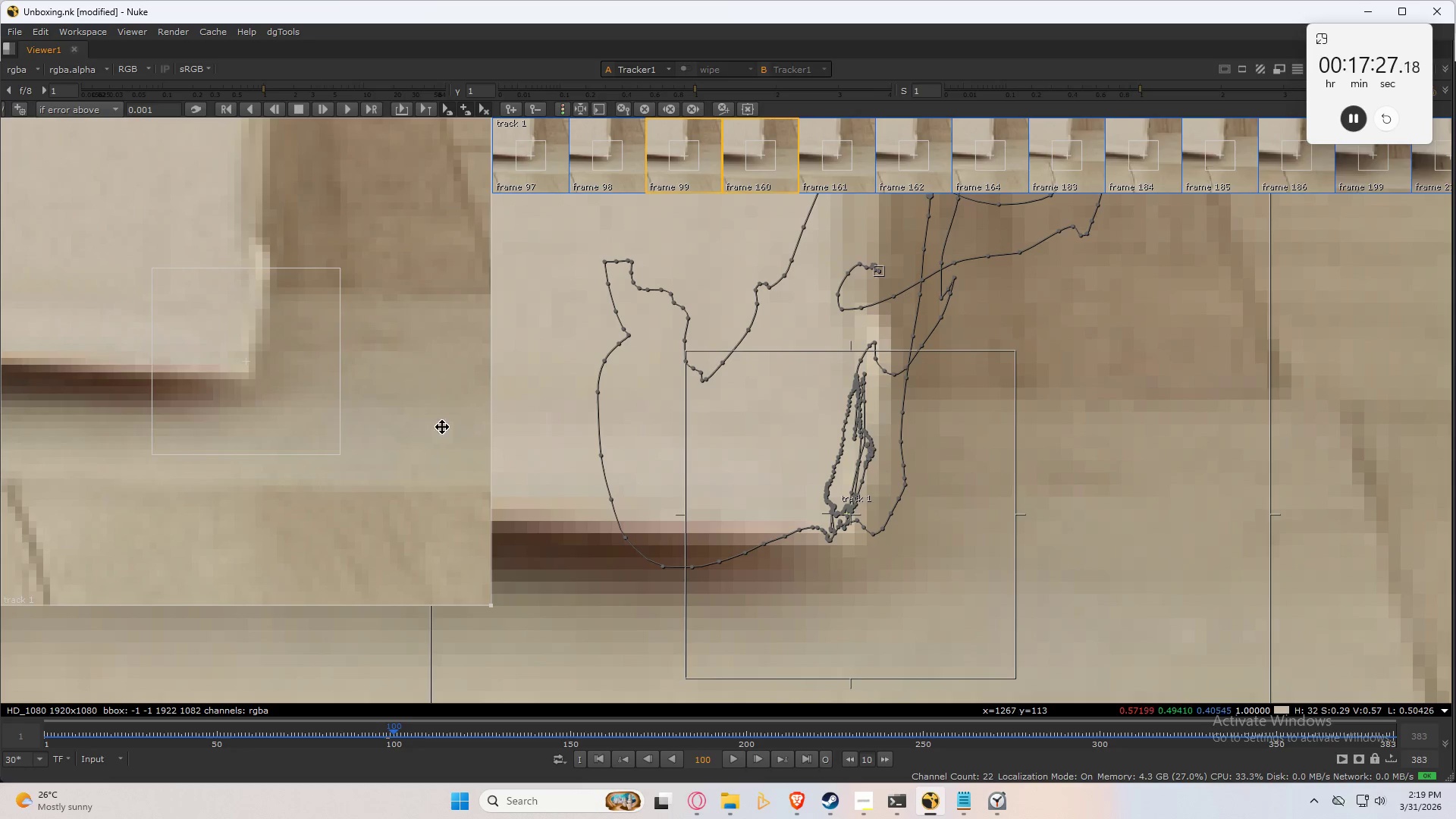 
left_click_drag(start_coordinate=[436, 429], to_coordinate=[435, 419])
 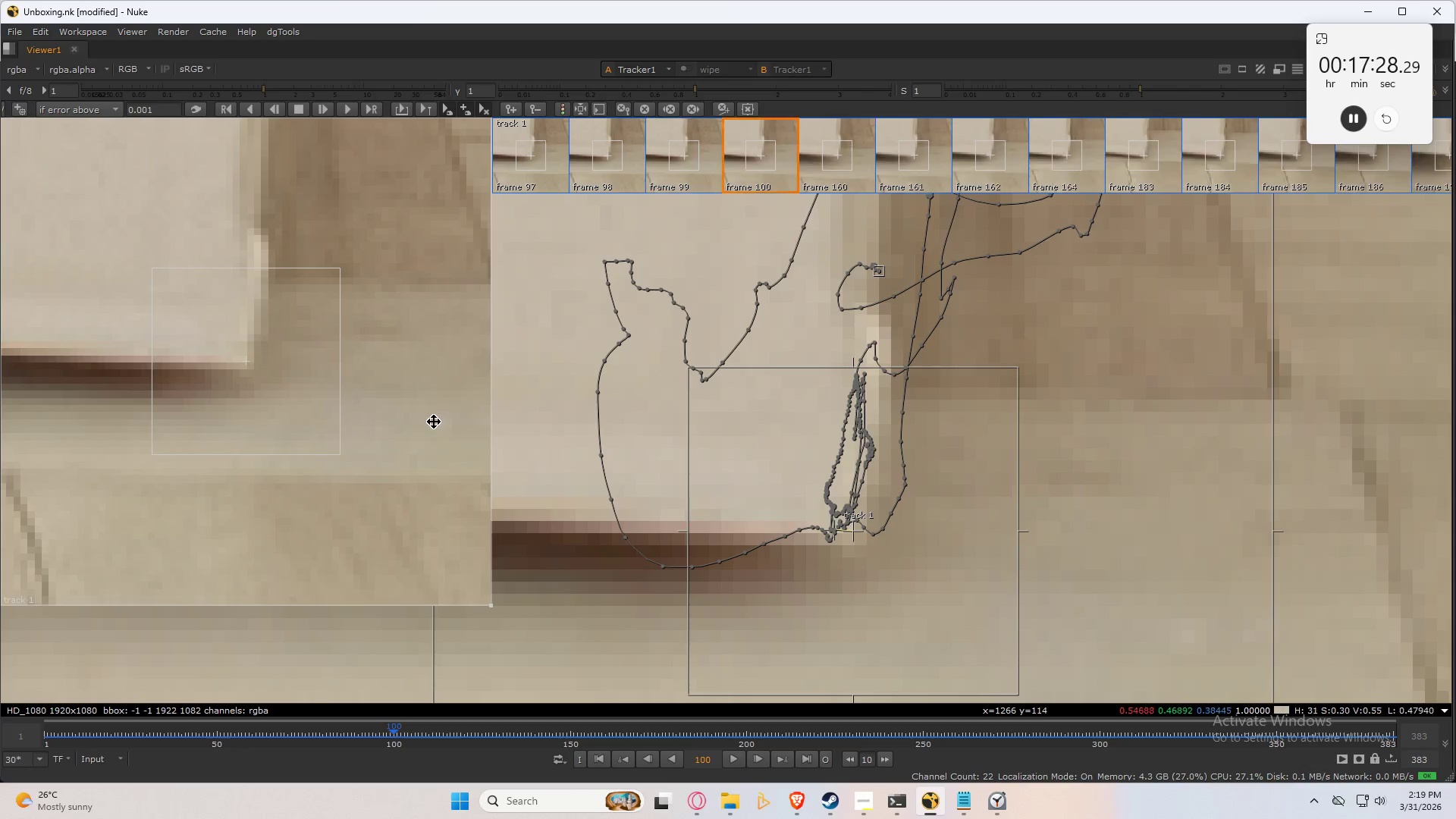 
key(ArrowRight)
 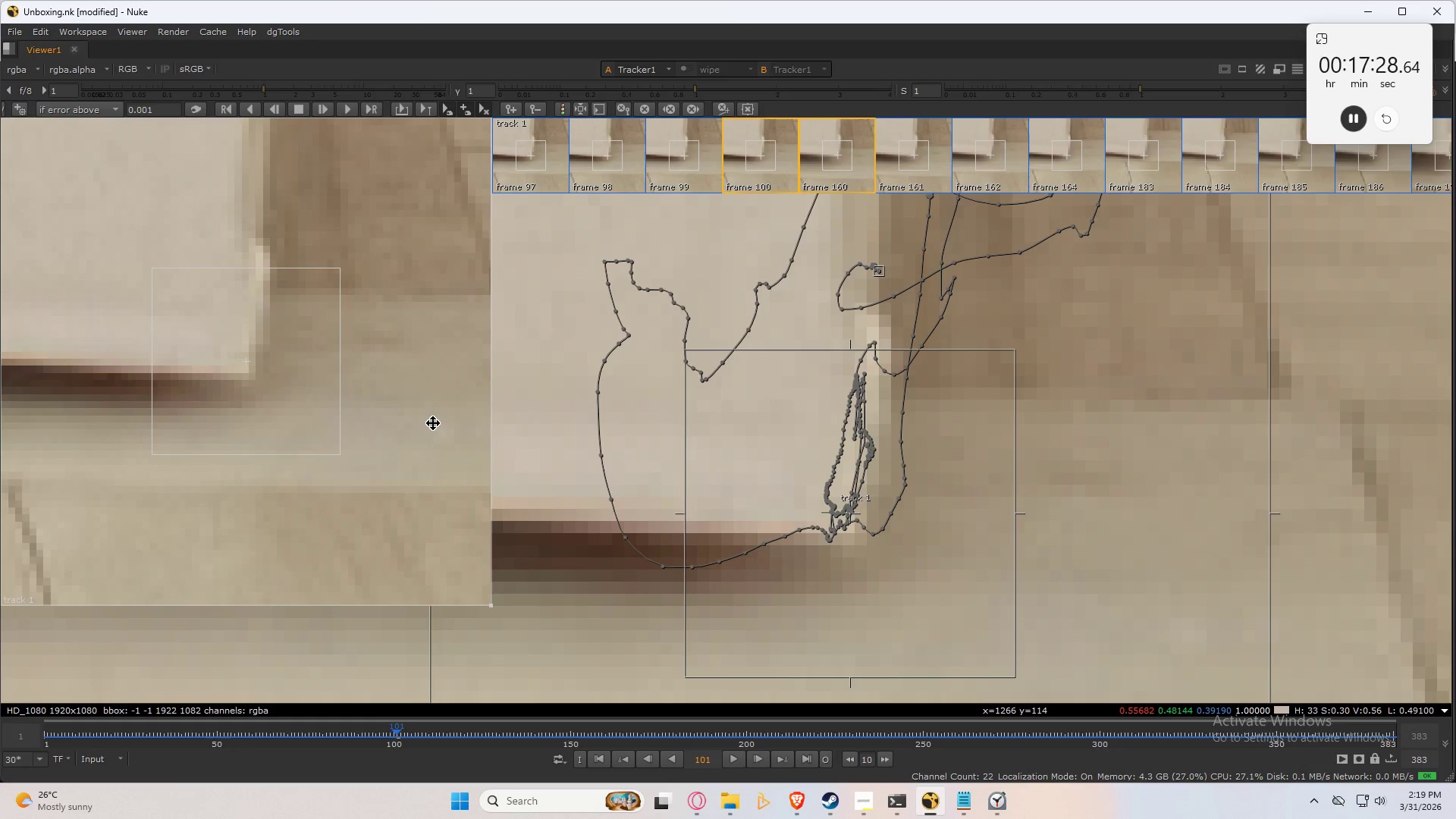 
left_click_drag(start_coordinate=[432, 423], to_coordinate=[432, 414])
 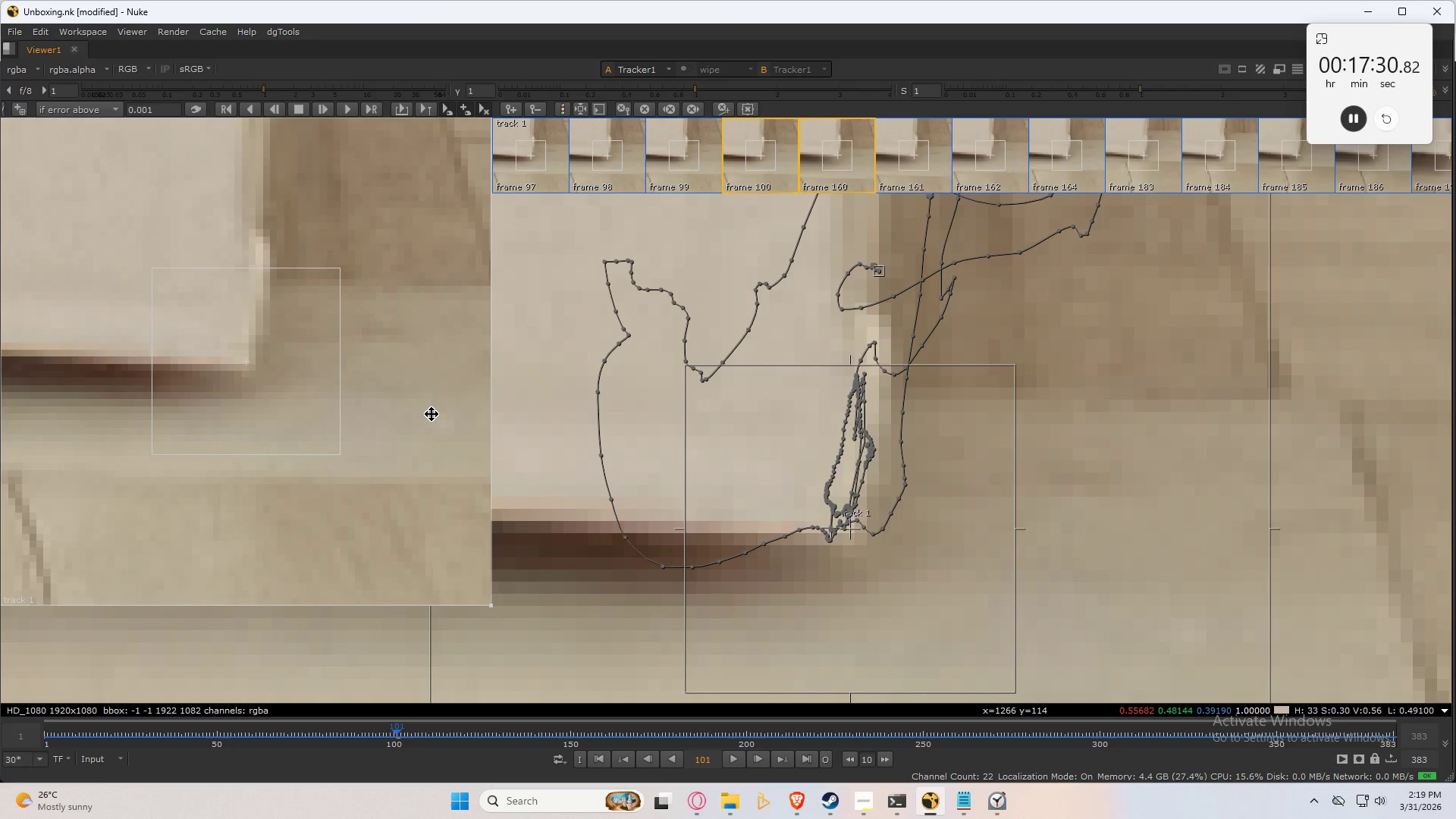 
key(ArrowRight)
 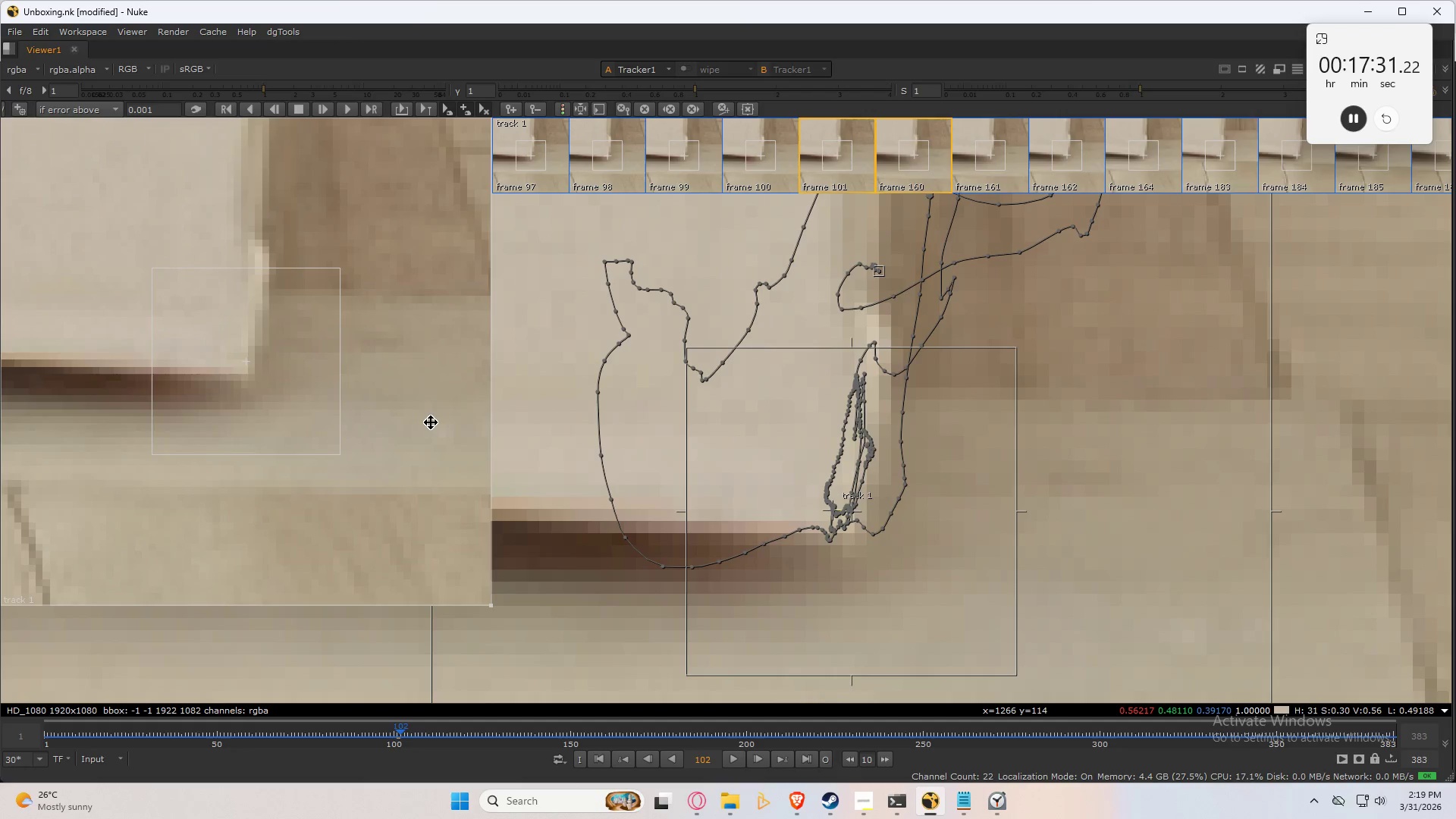 
left_click_drag(start_coordinate=[431, 422], to_coordinate=[431, 413])
 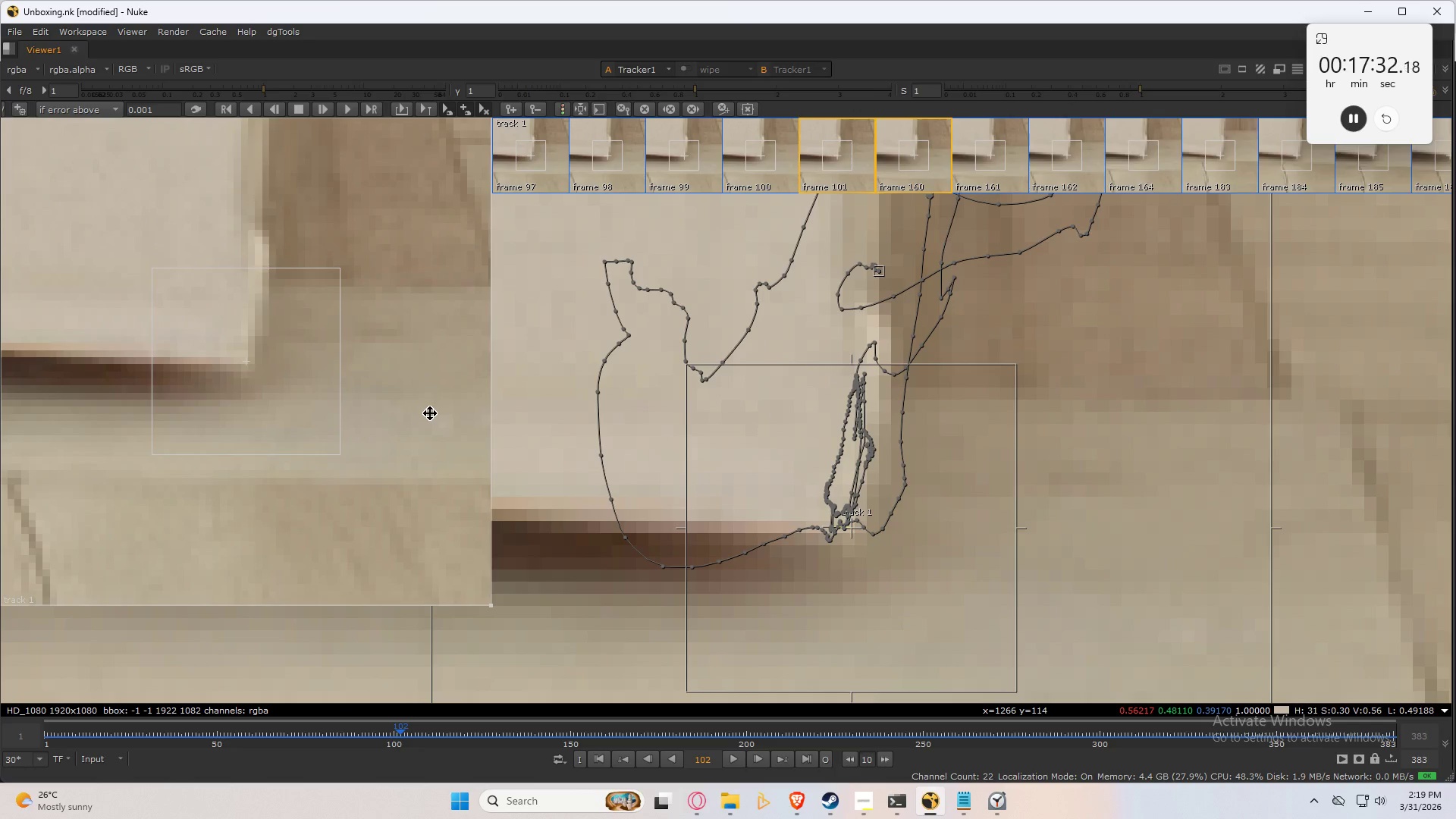 
key(ArrowRight)
 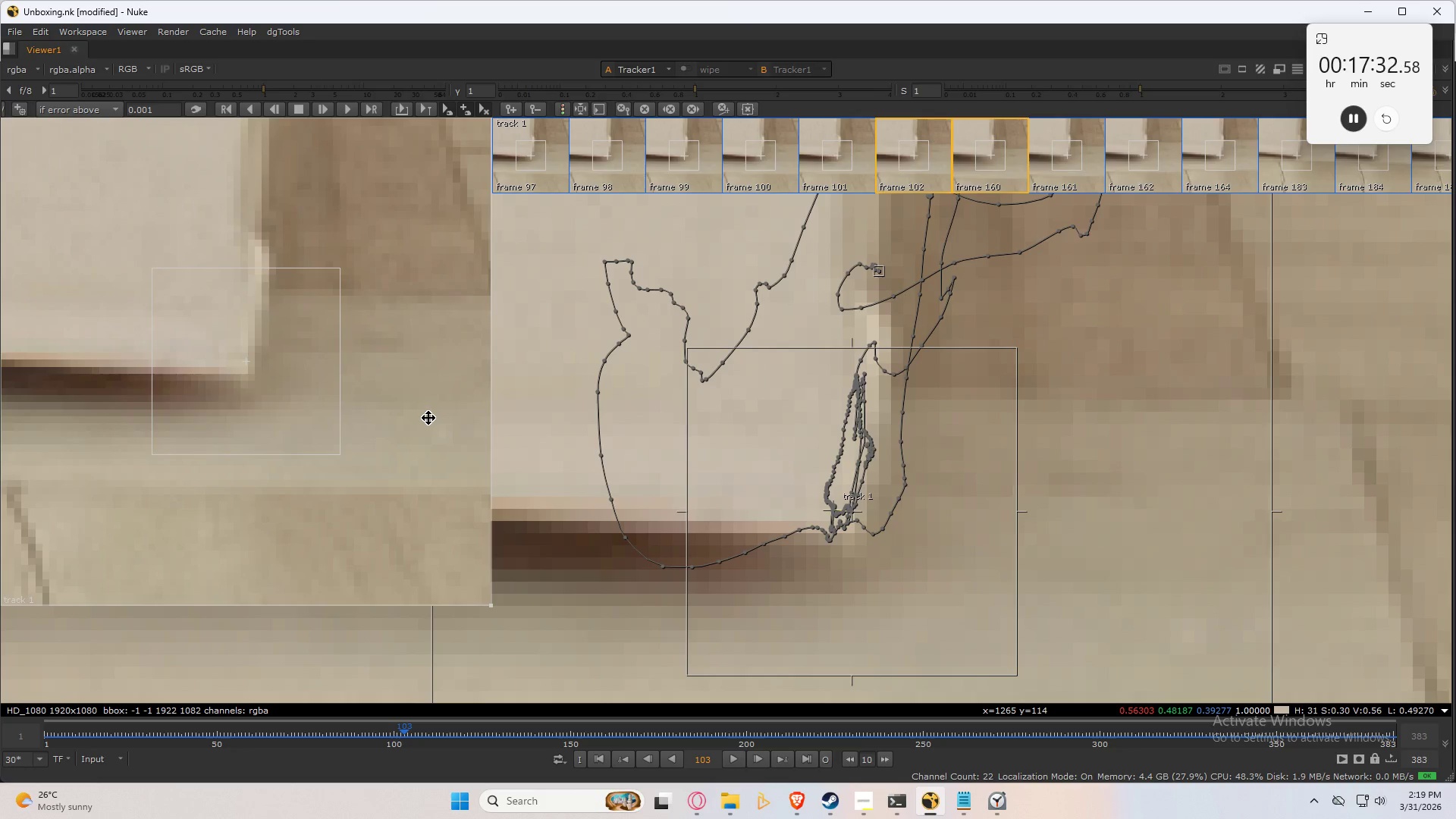 
left_click_drag(start_coordinate=[428, 418], to_coordinate=[429, 410])
 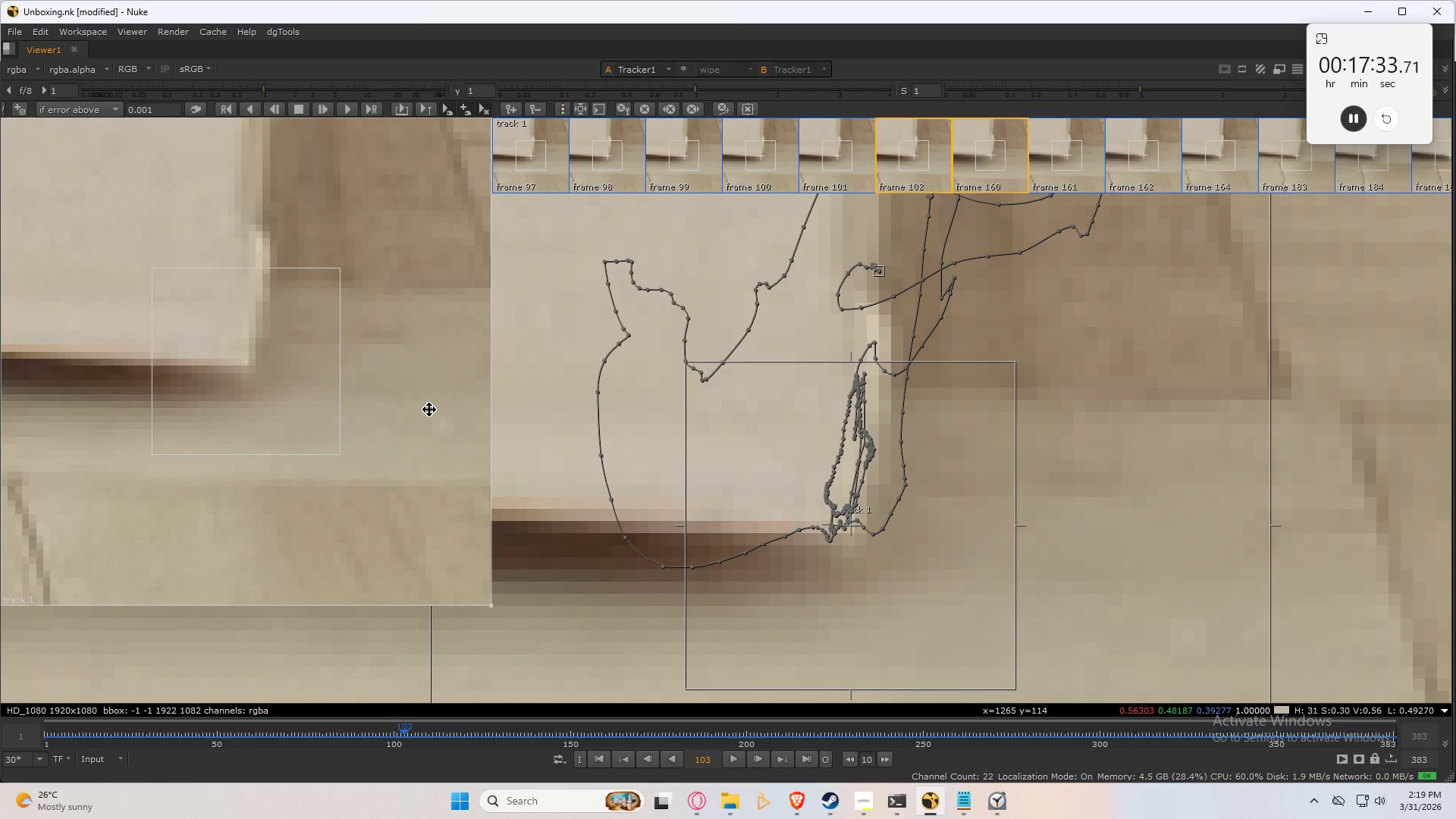 
key(ArrowRight)
 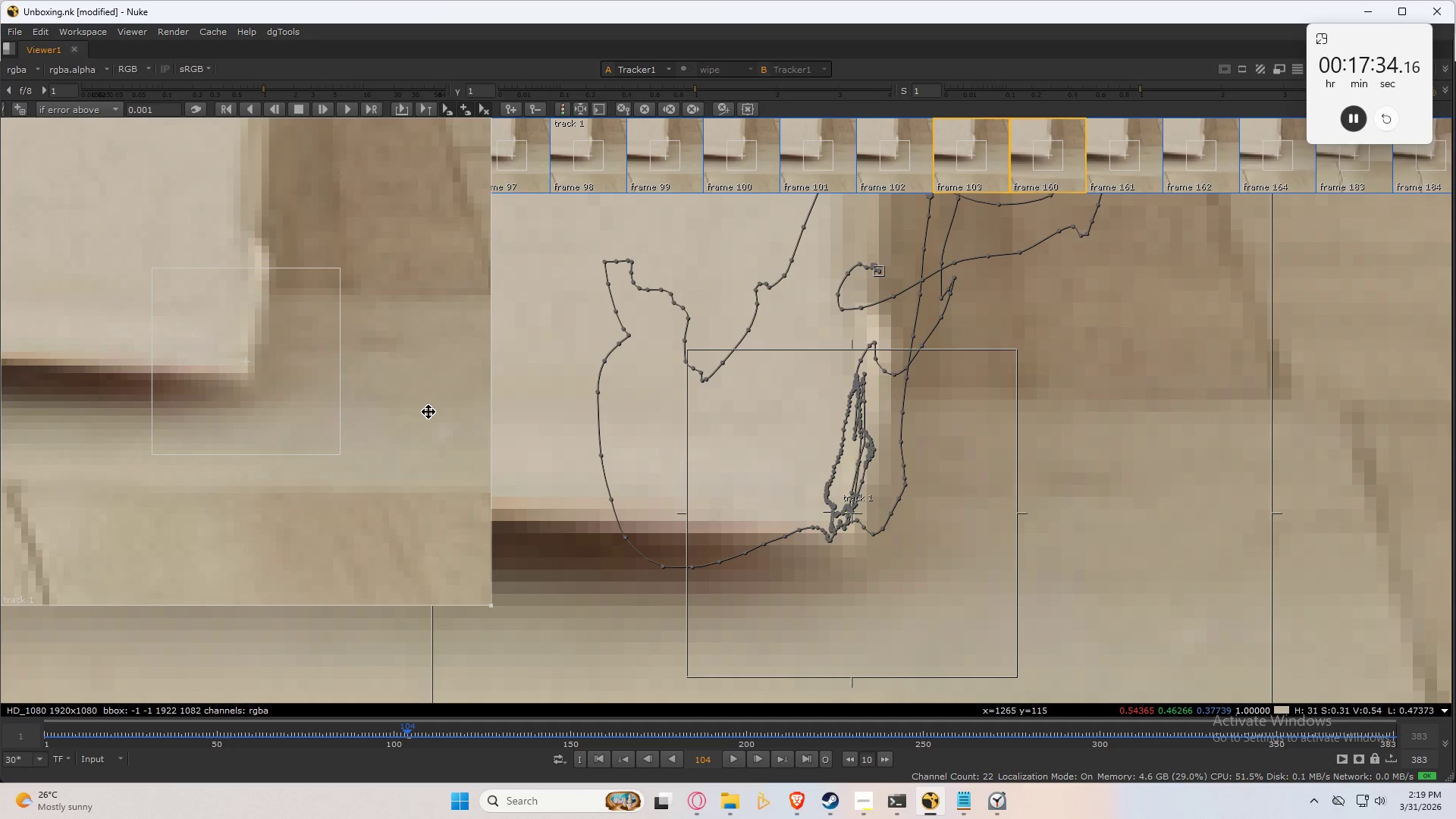 
left_click_drag(start_coordinate=[428, 412], to_coordinate=[428, 403])
 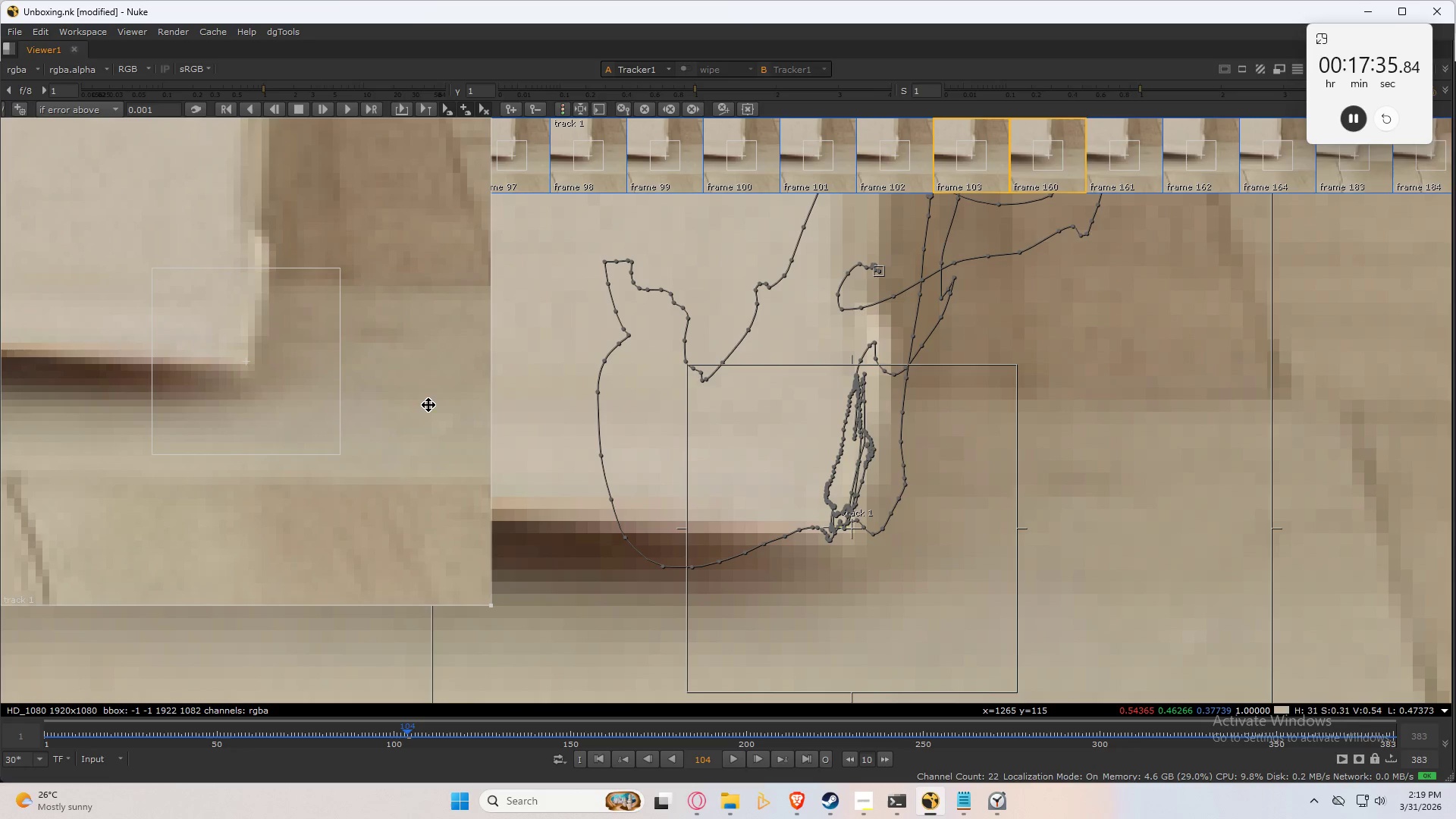 
key(ArrowRight)
 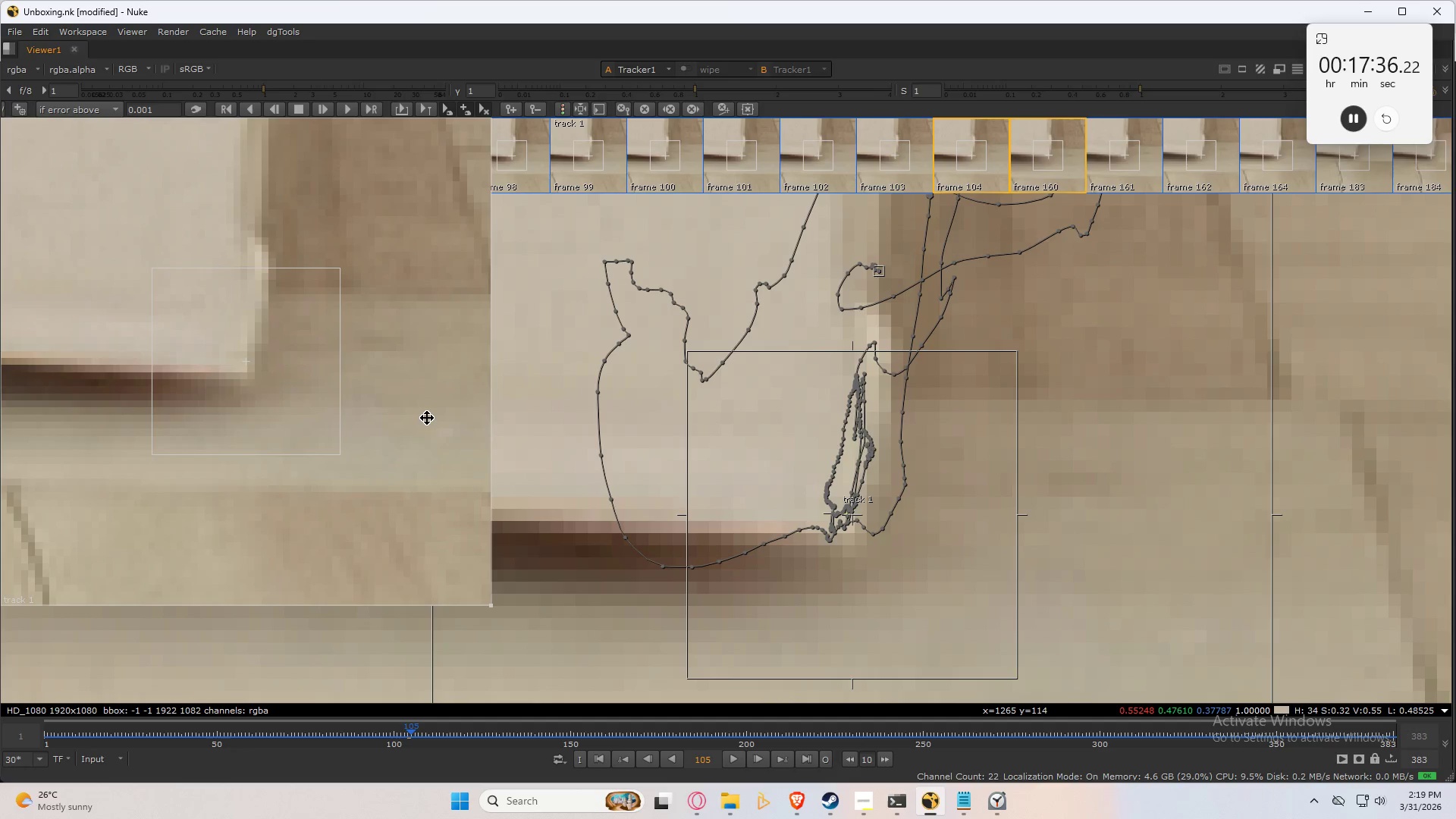 
left_click_drag(start_coordinate=[427, 420], to_coordinate=[428, 410])
 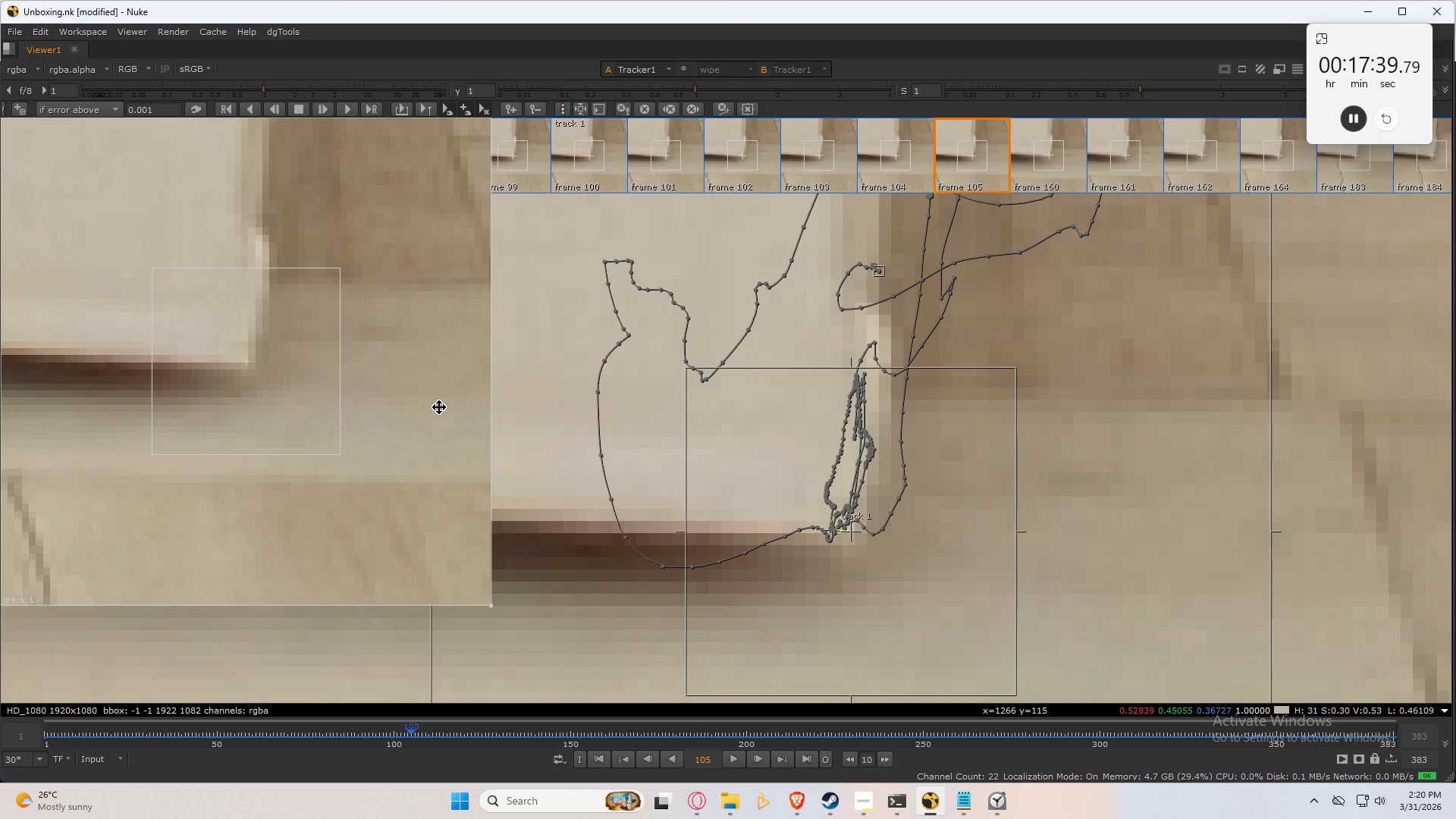 
key(ArrowLeft)
 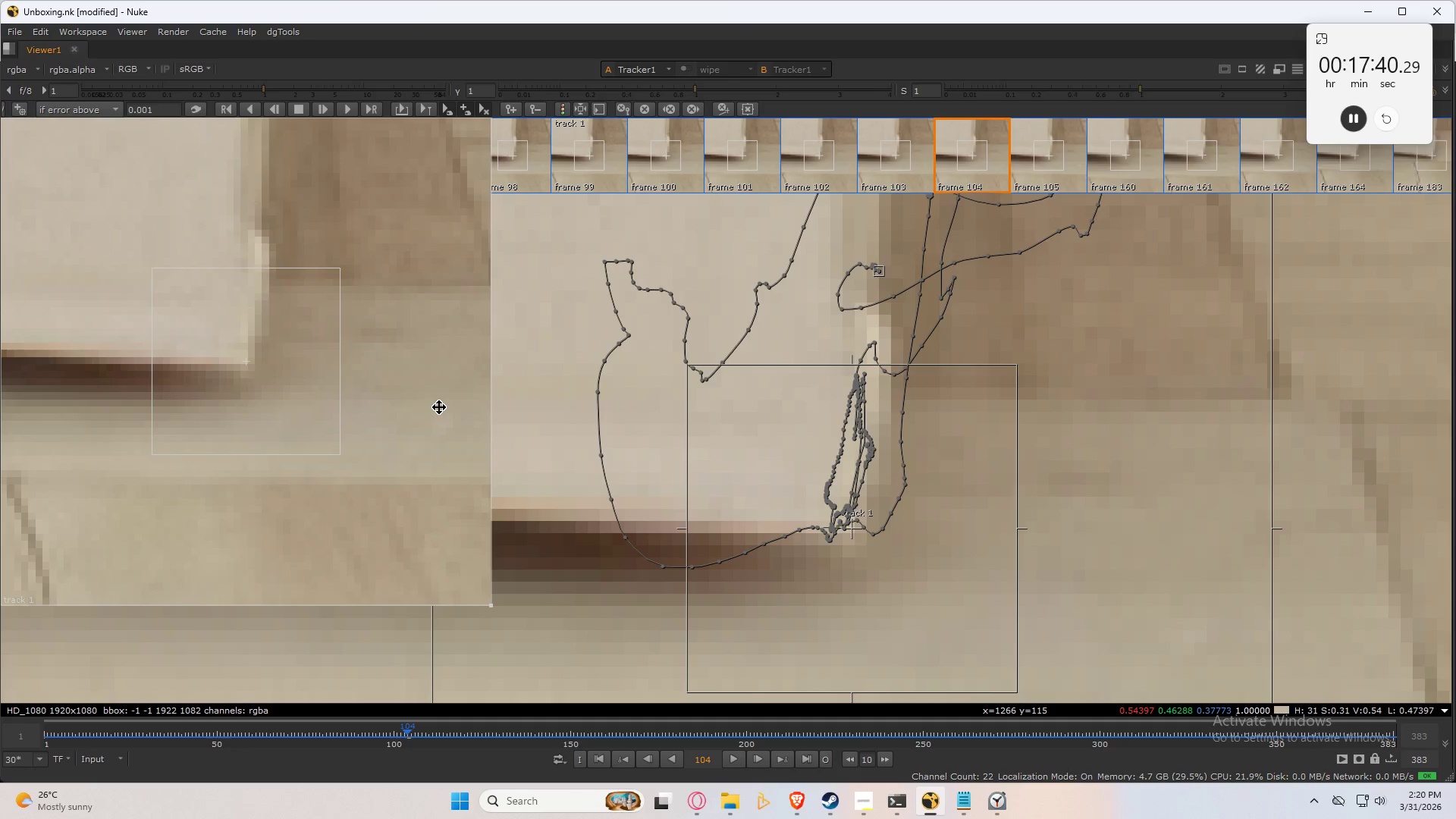 
key(ArrowRight)
 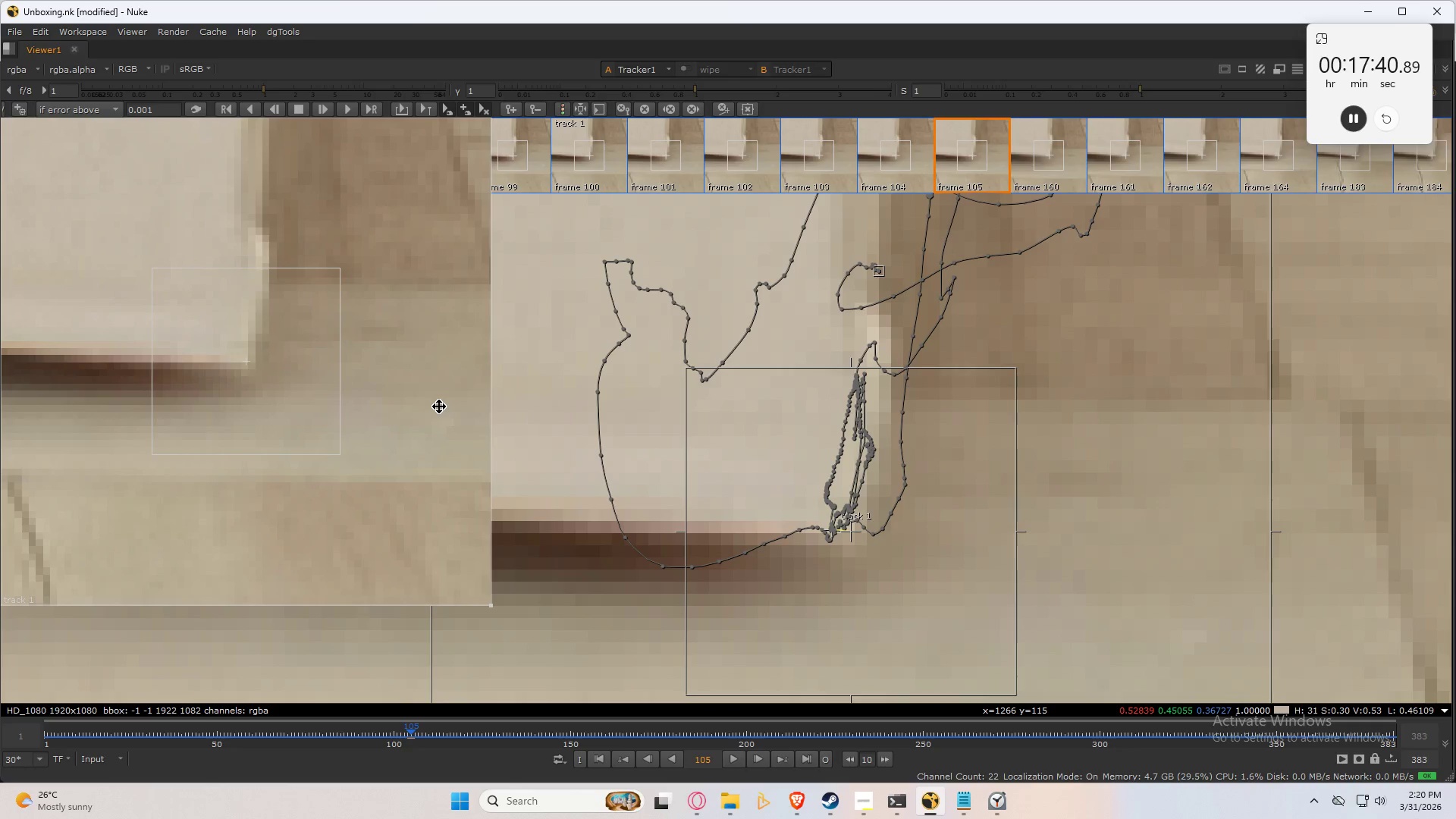 
key(ArrowRight)
 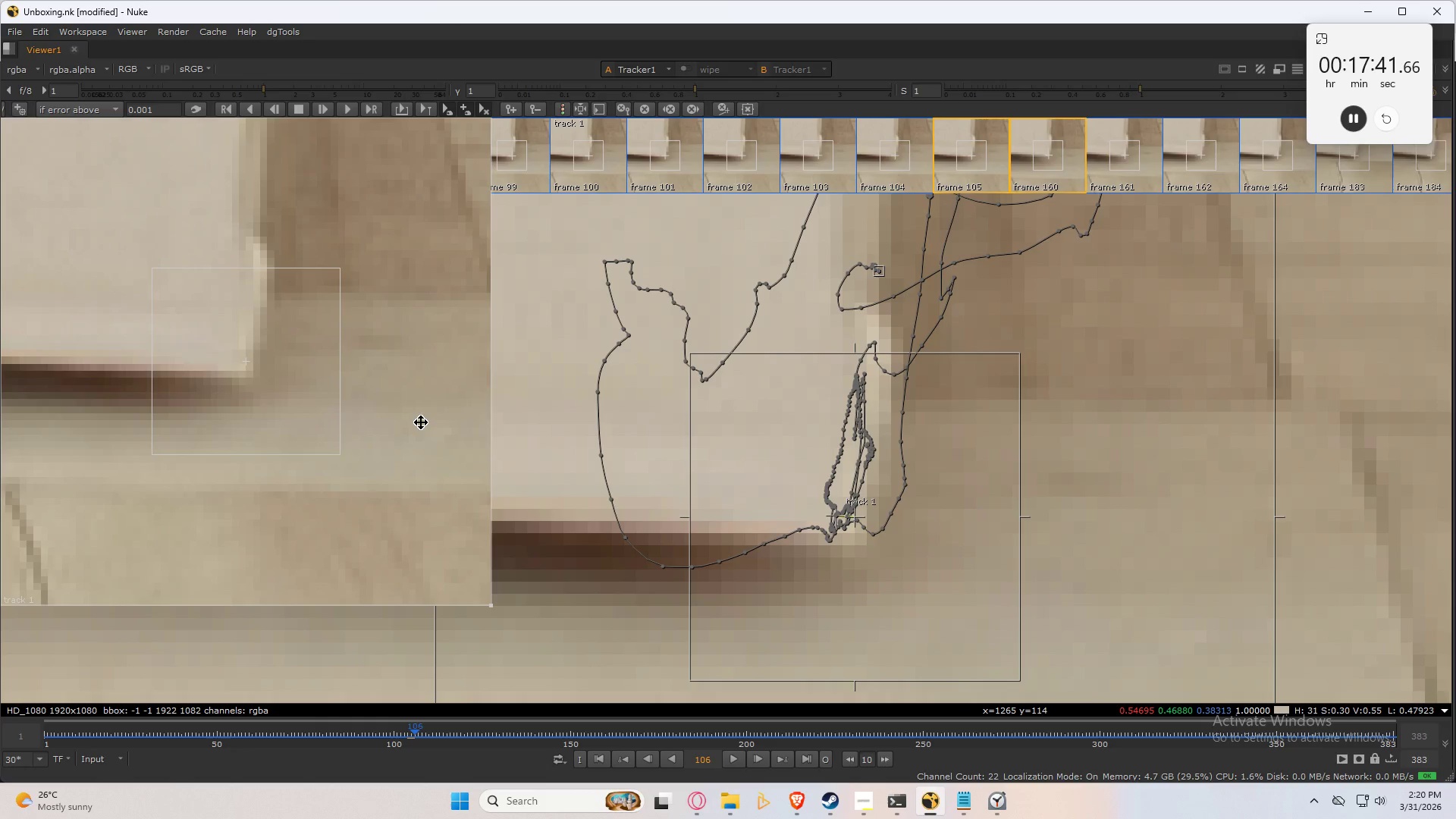 
left_click_drag(start_coordinate=[419, 422], to_coordinate=[419, 410])
 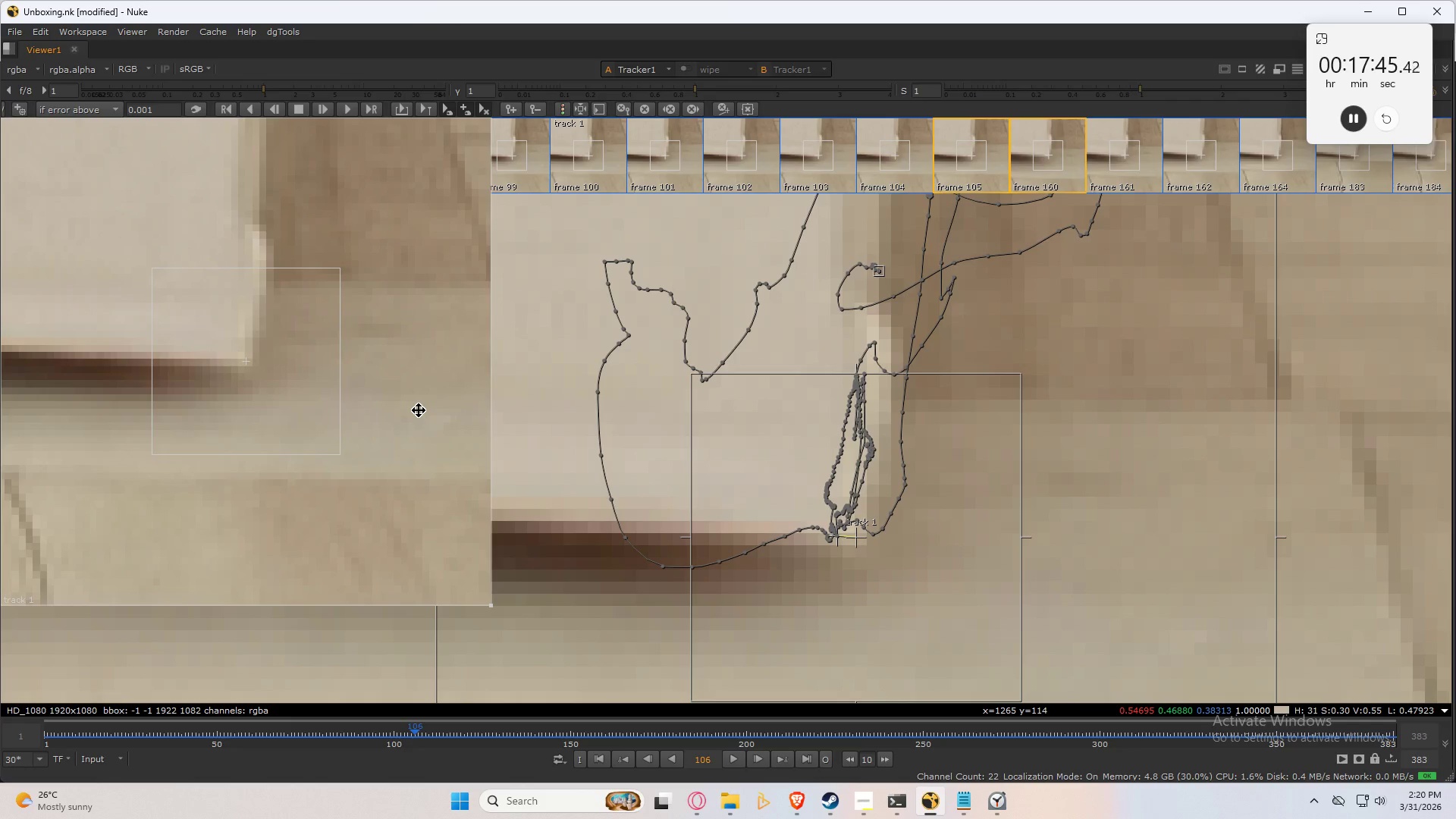 
key(ArrowLeft)
 